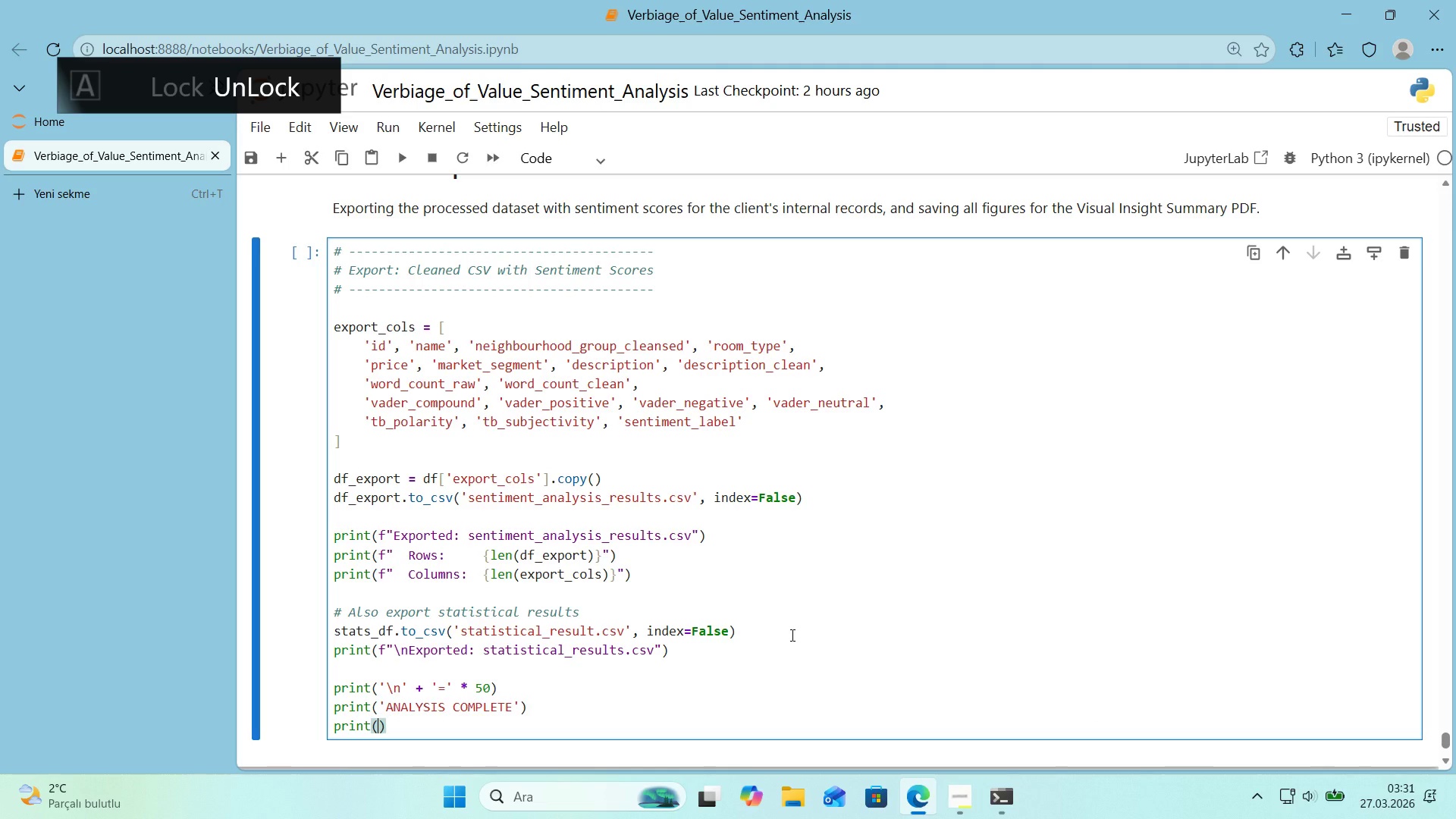 
 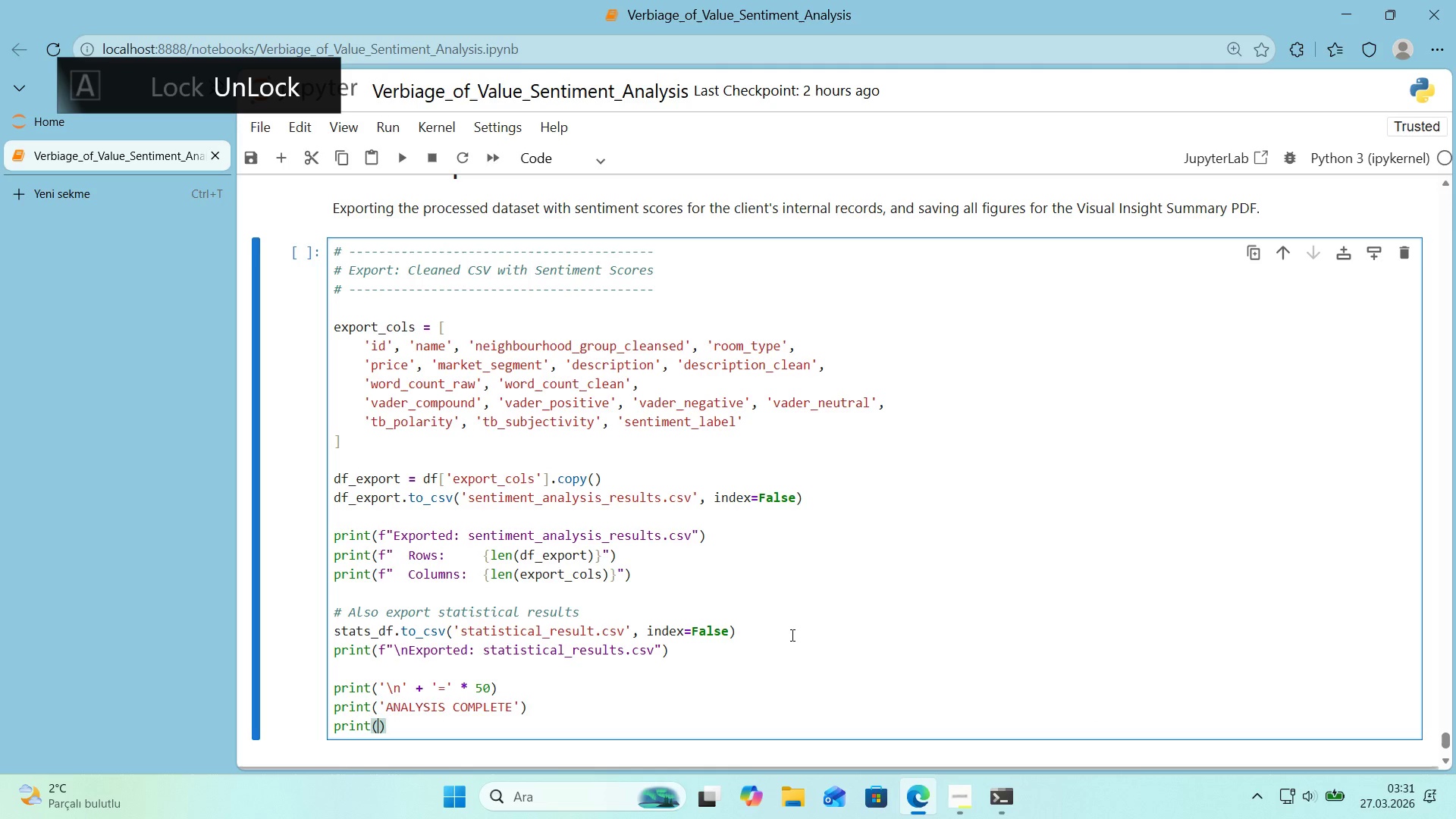 
key(ArrowLeft)
 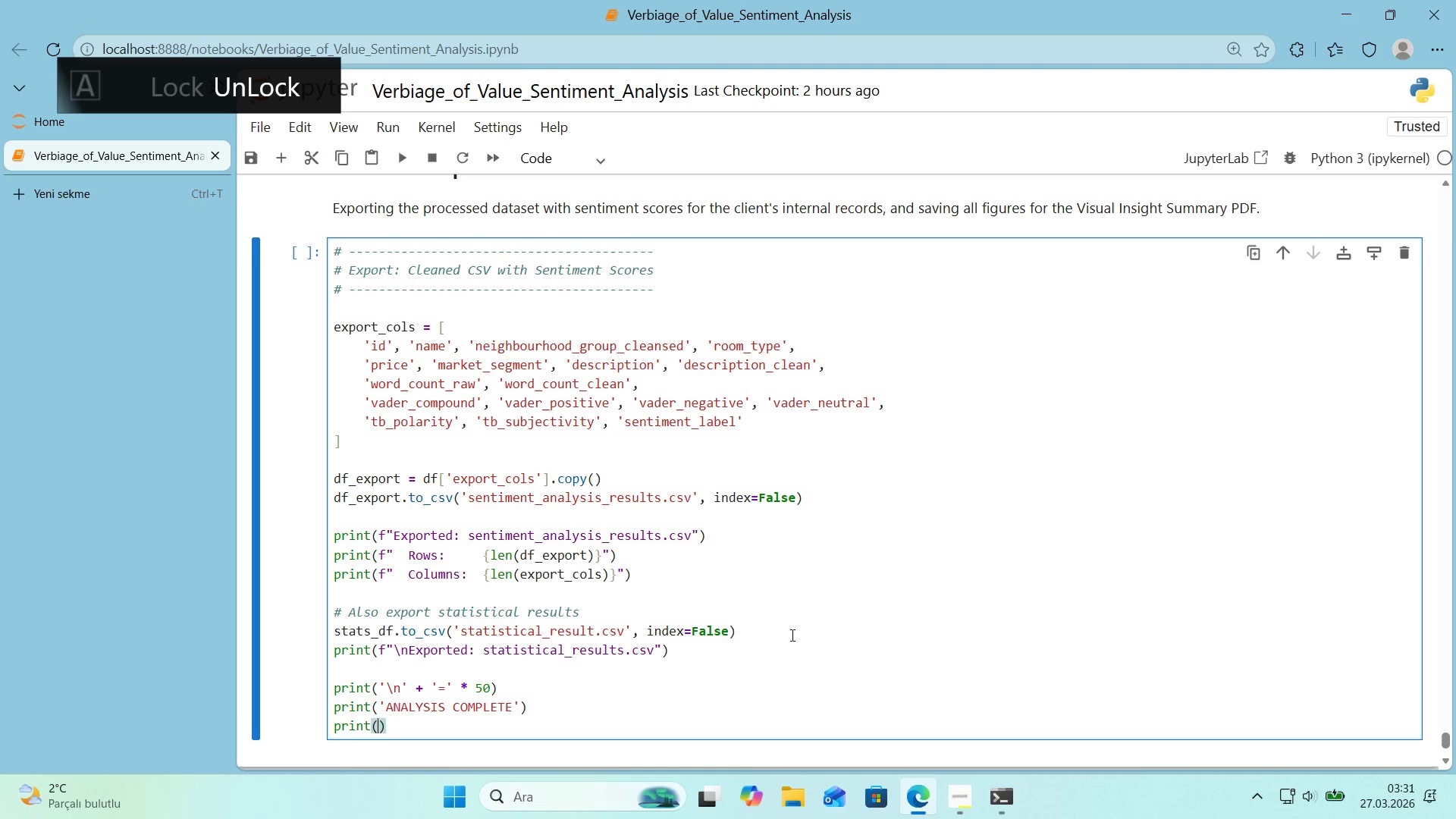 
key(Backquote)
 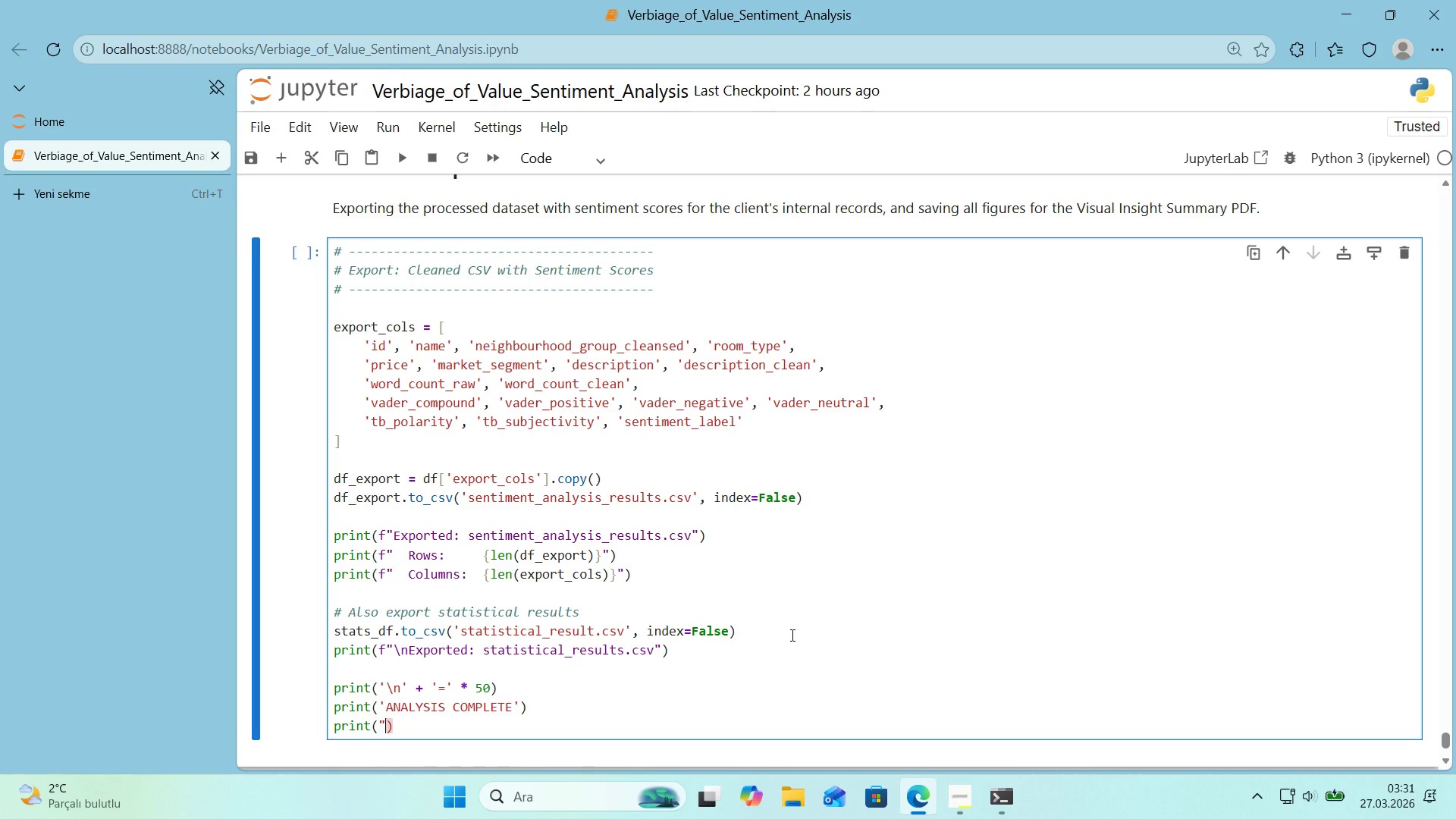 
key(Backquote)
 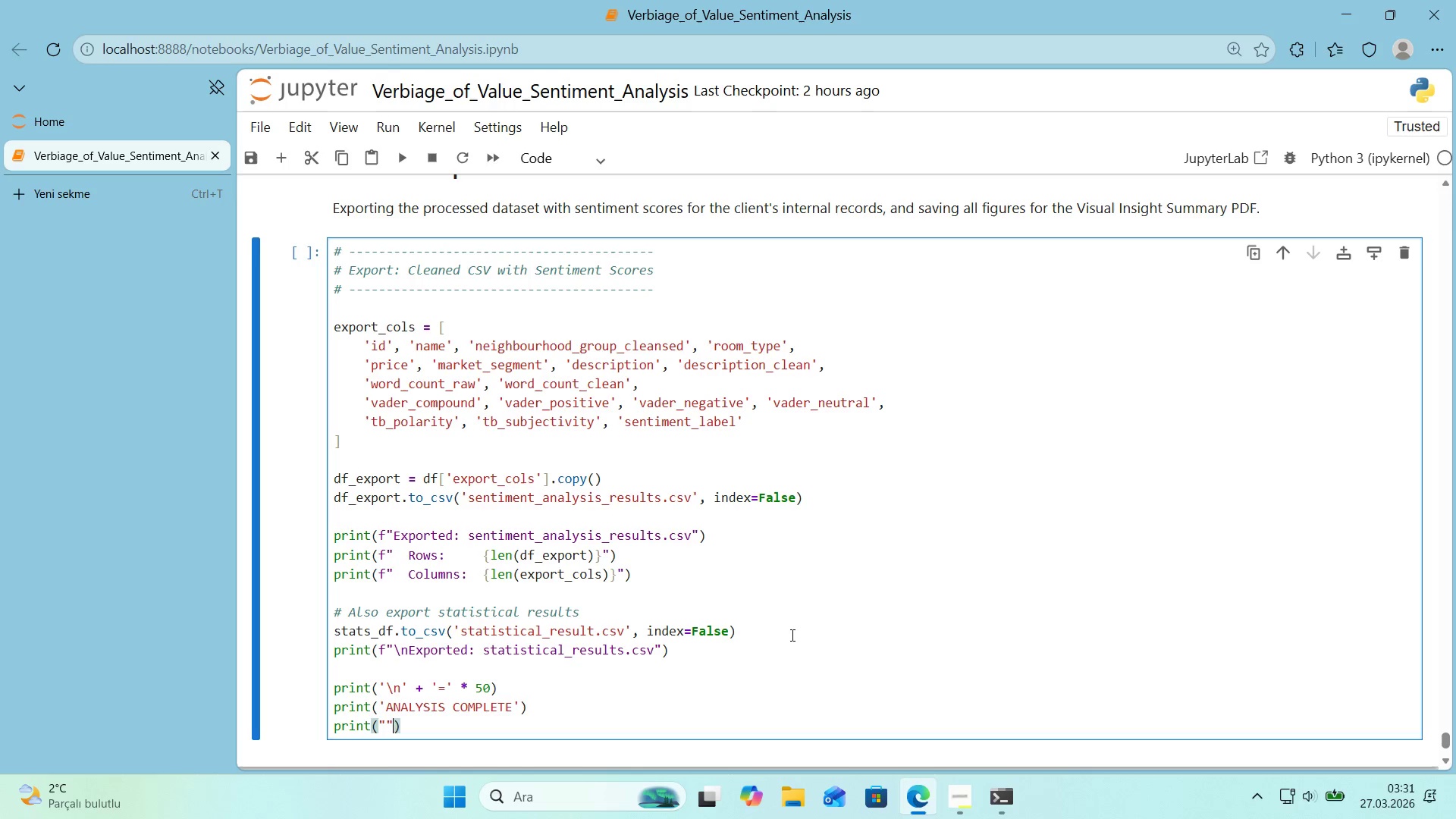 
key(ArrowLeft)
 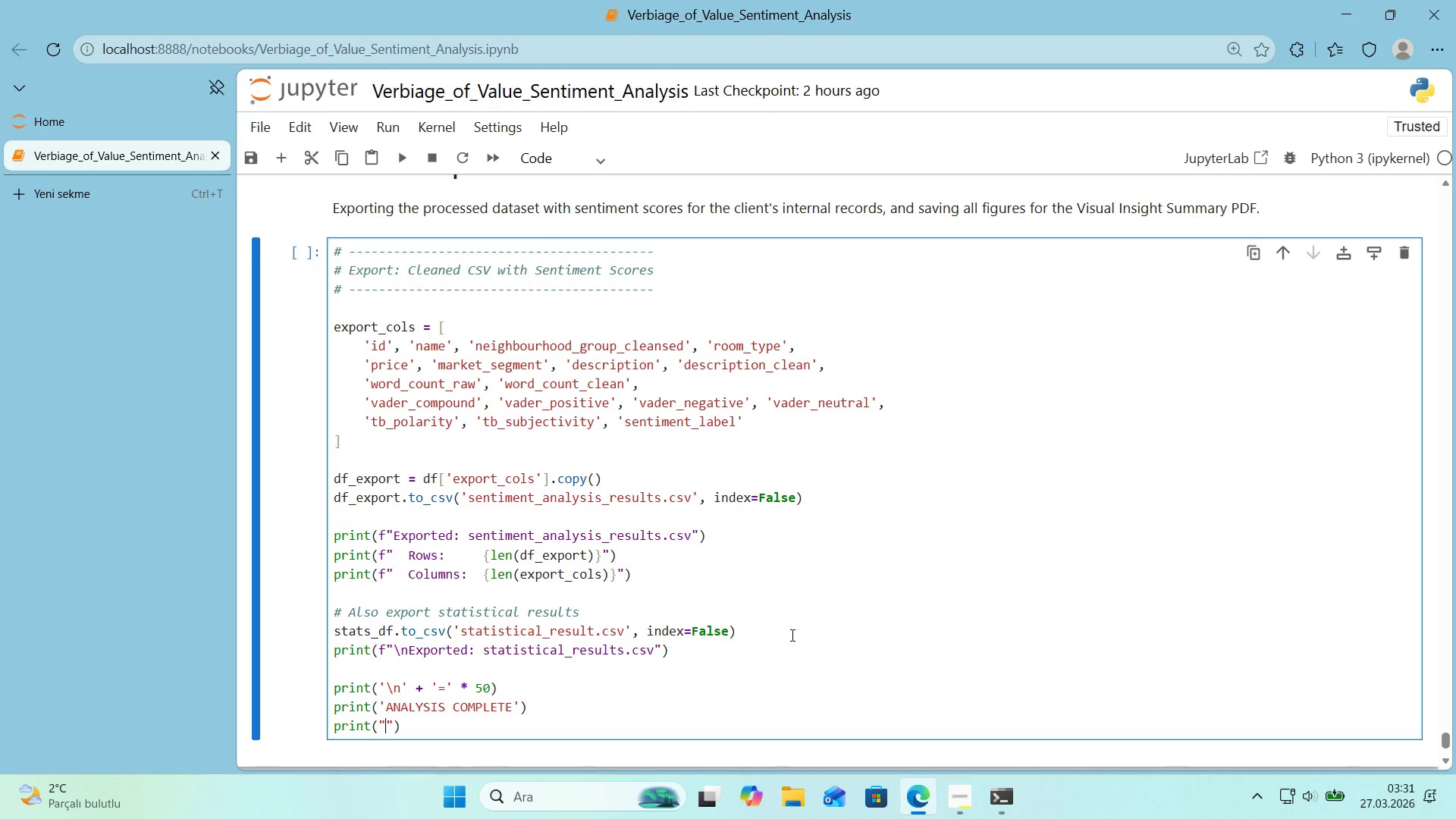 
key(Shift+0)
 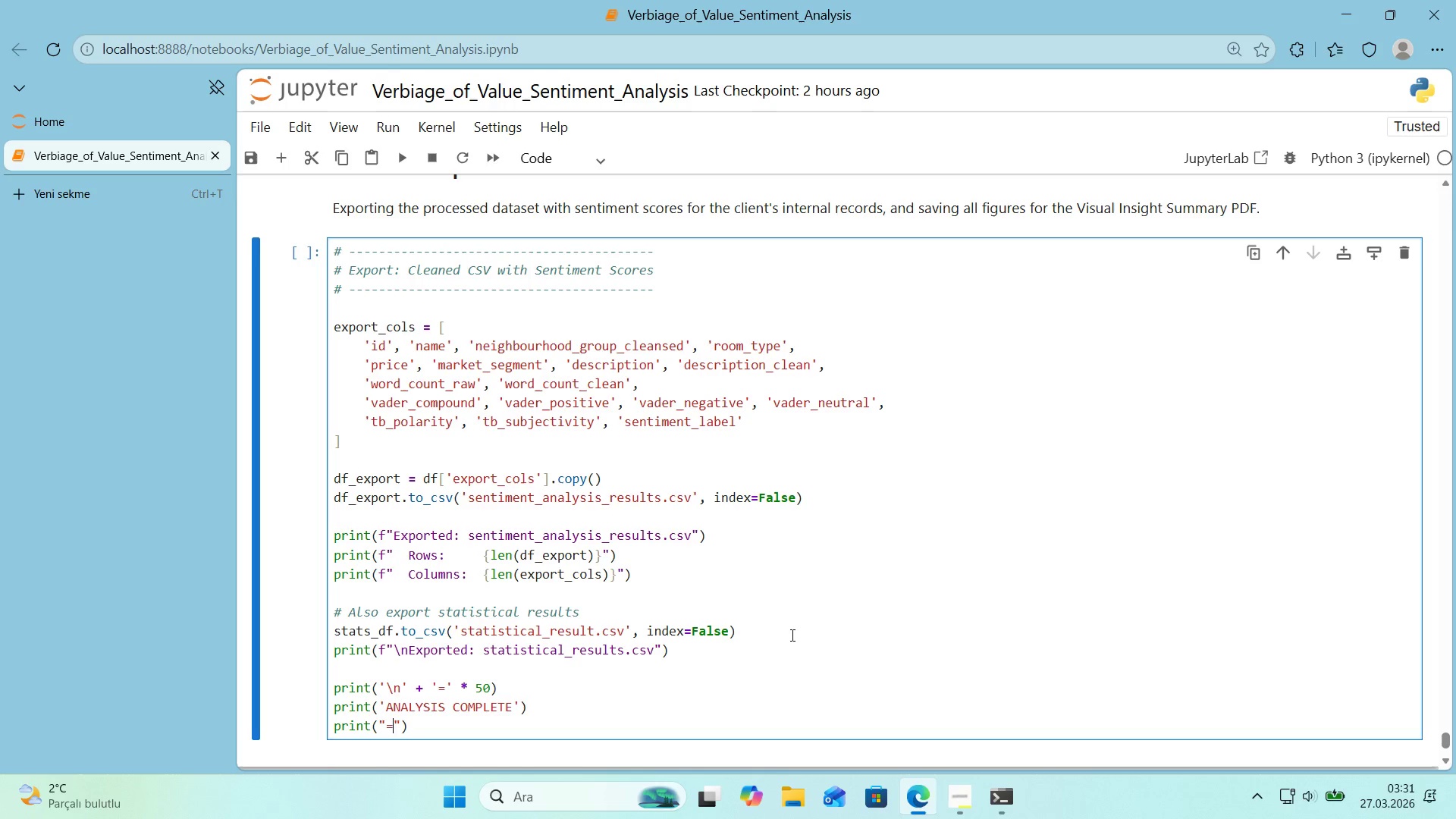 
key(ArrowRight)
 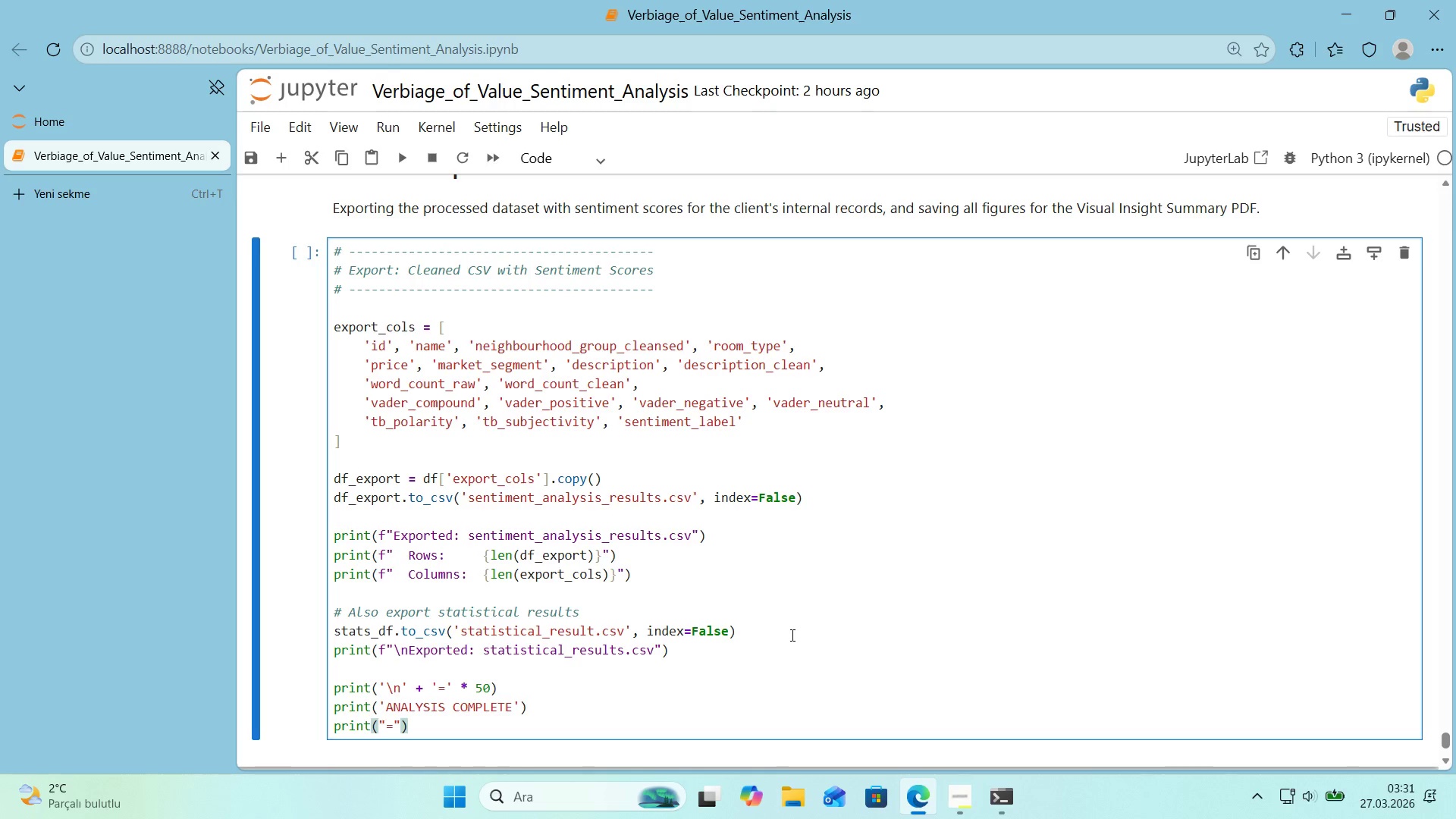 
key(NumpadMultiply)
 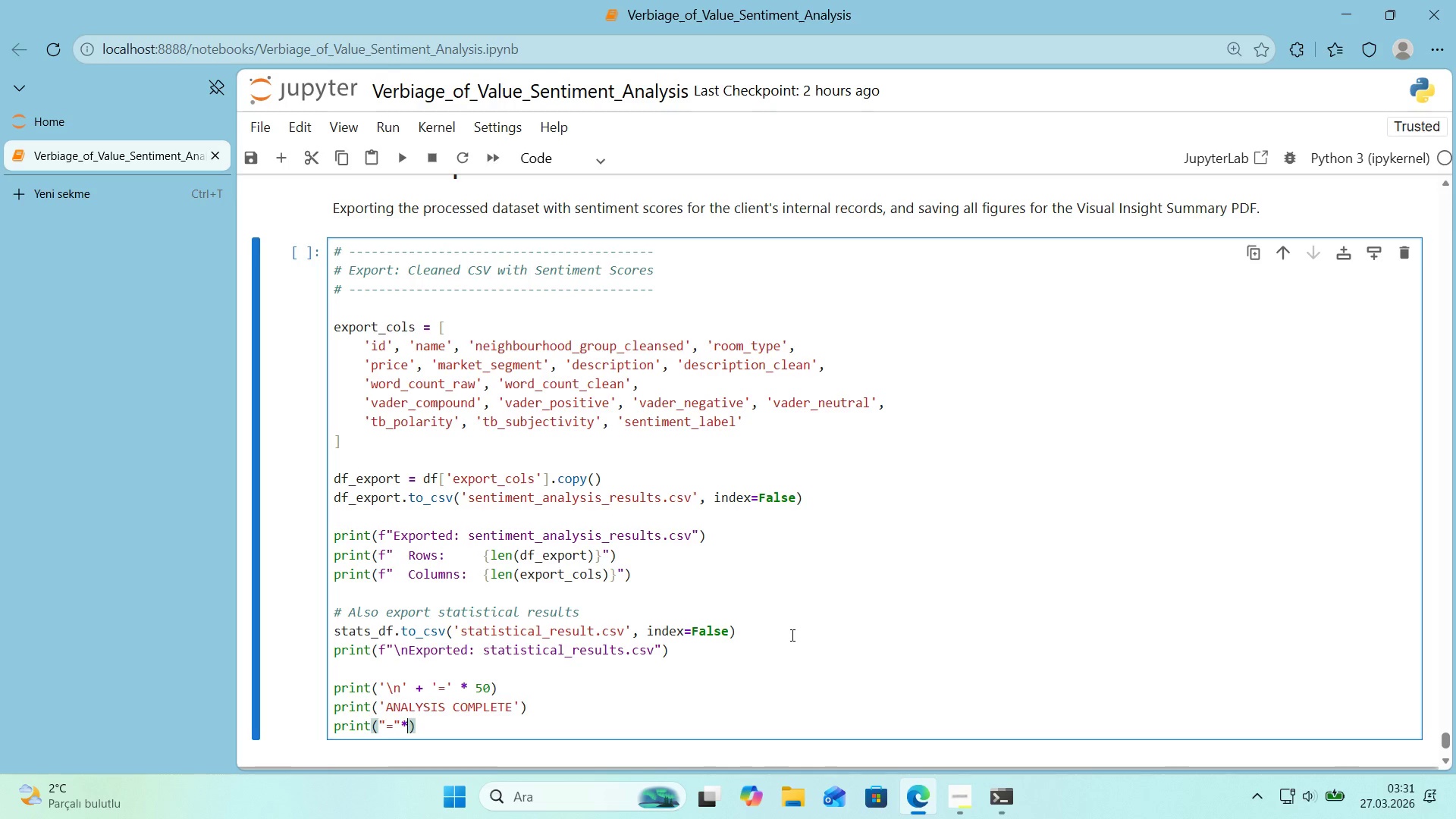 
key(ArrowLeft)
 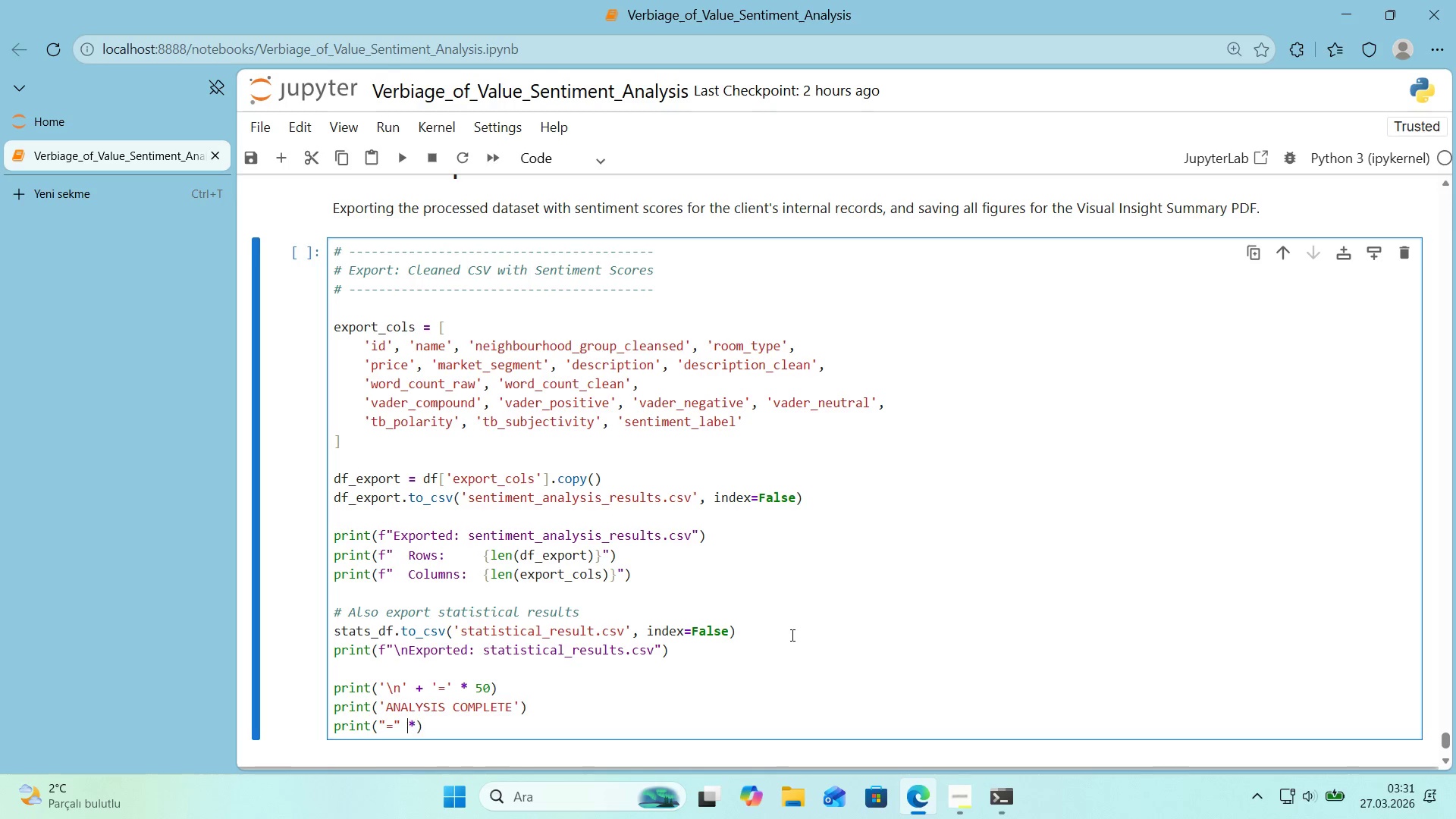 
key(Space)
 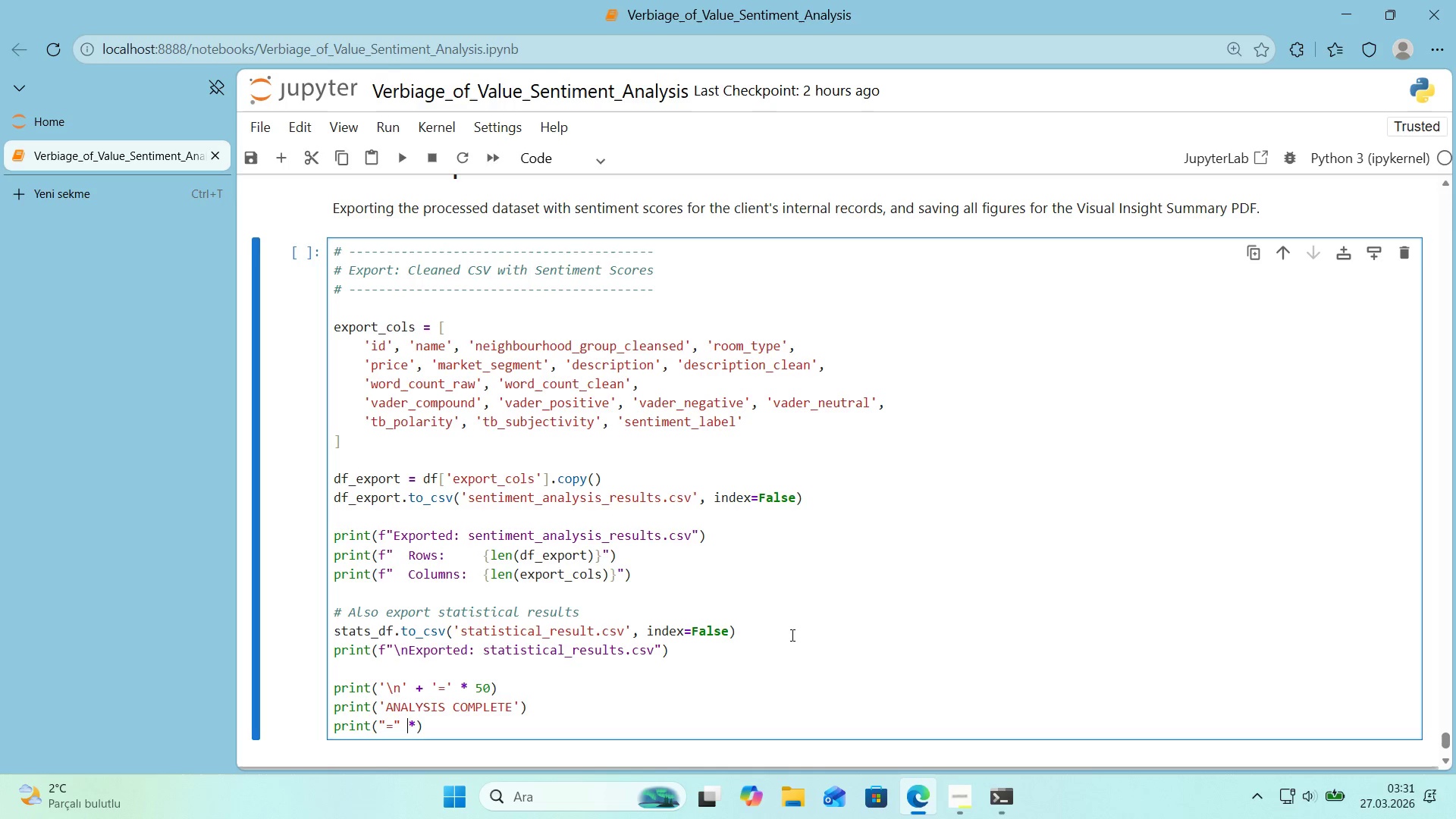 
key(ArrowRight)
 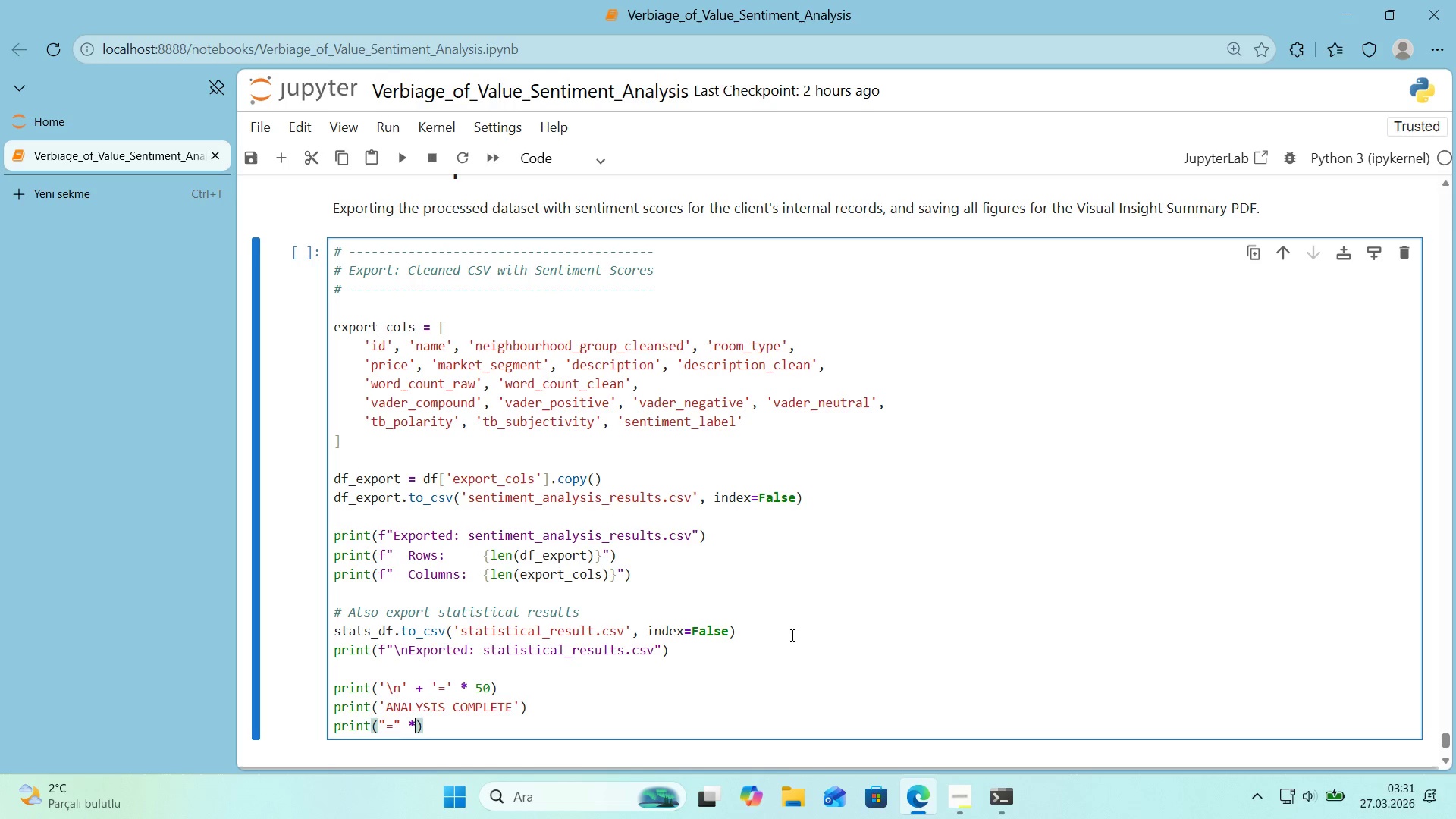 
key(Space)
 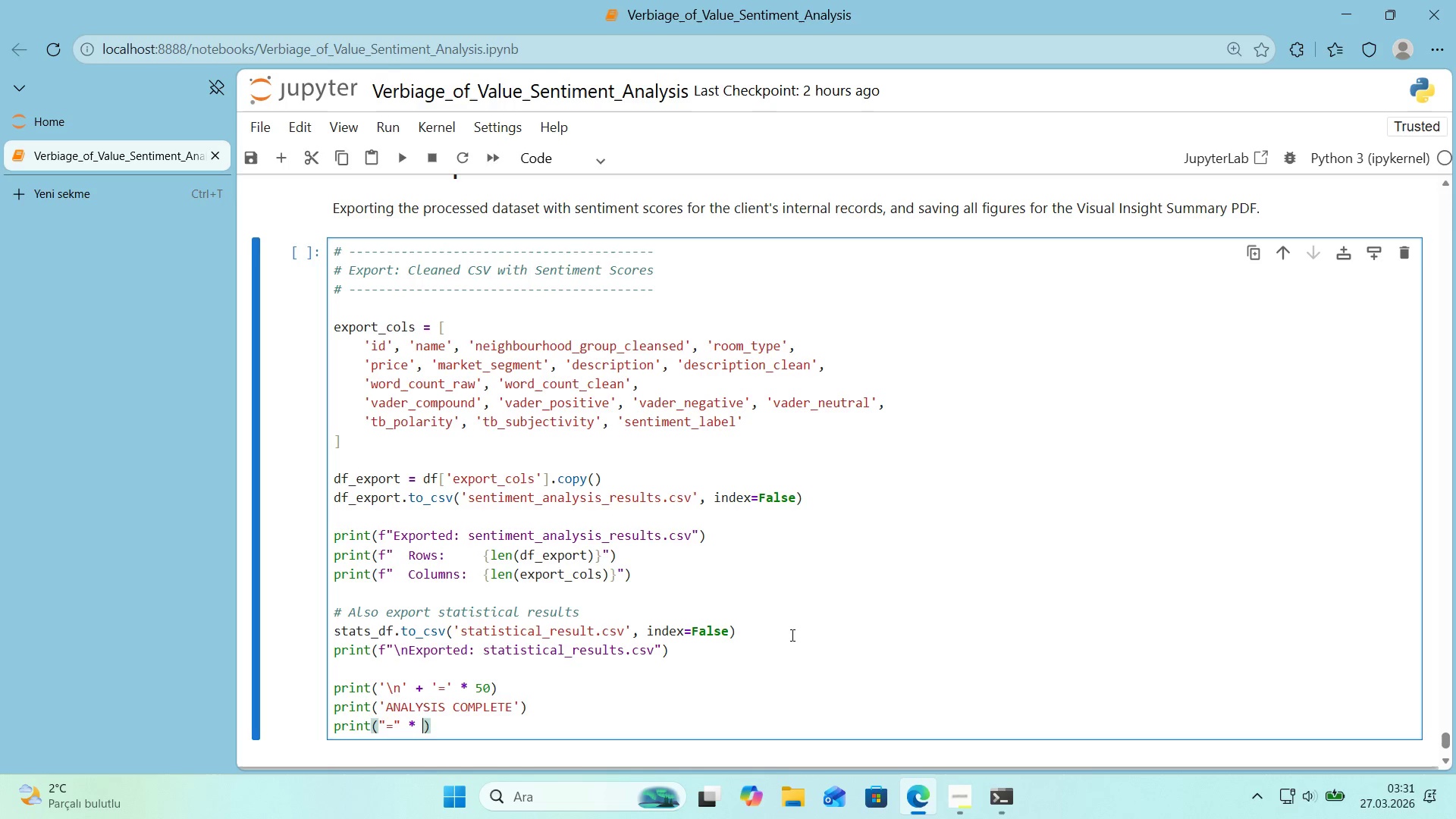 
key(Numpad5)
 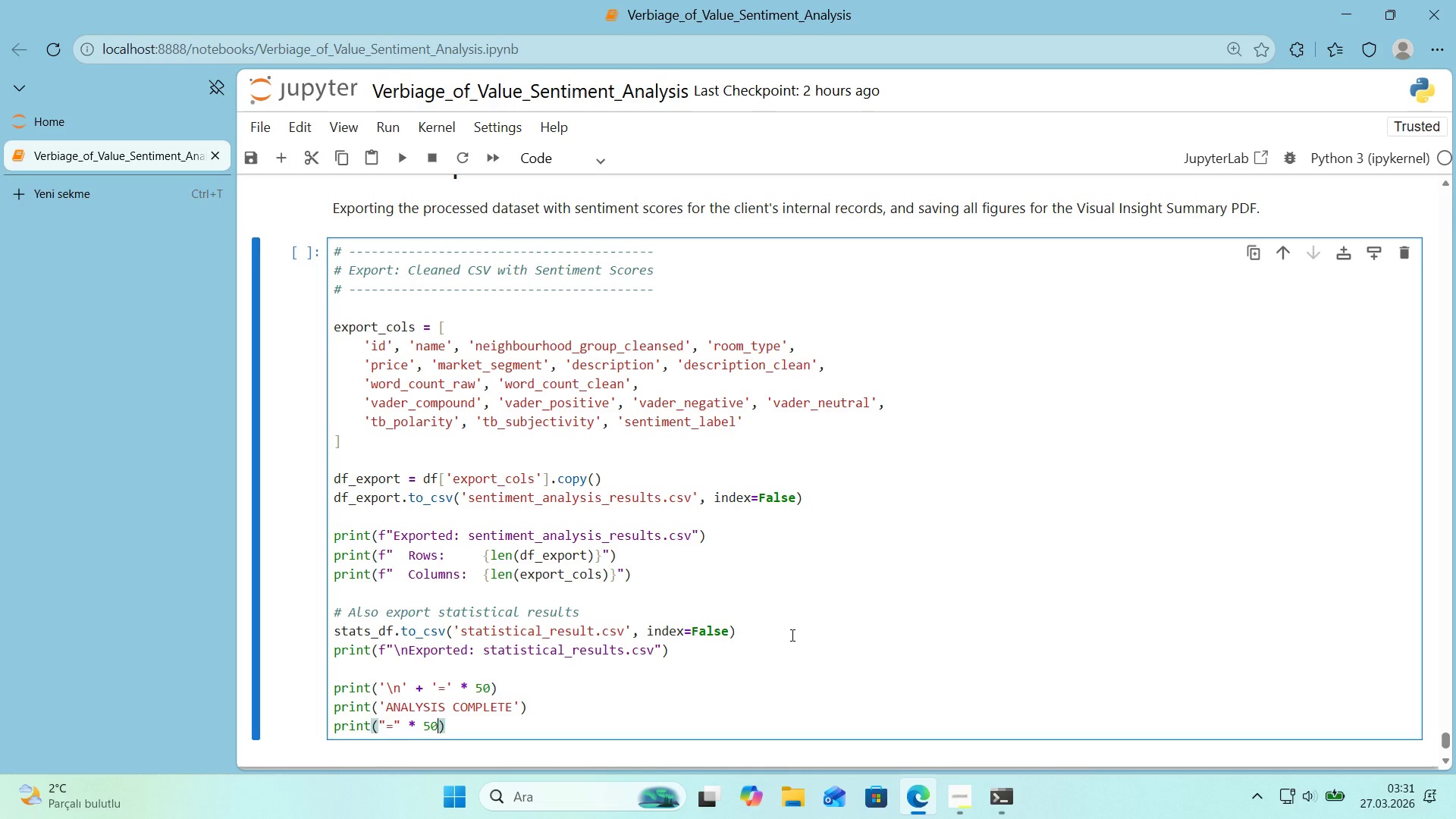 
key(Numpad0)
 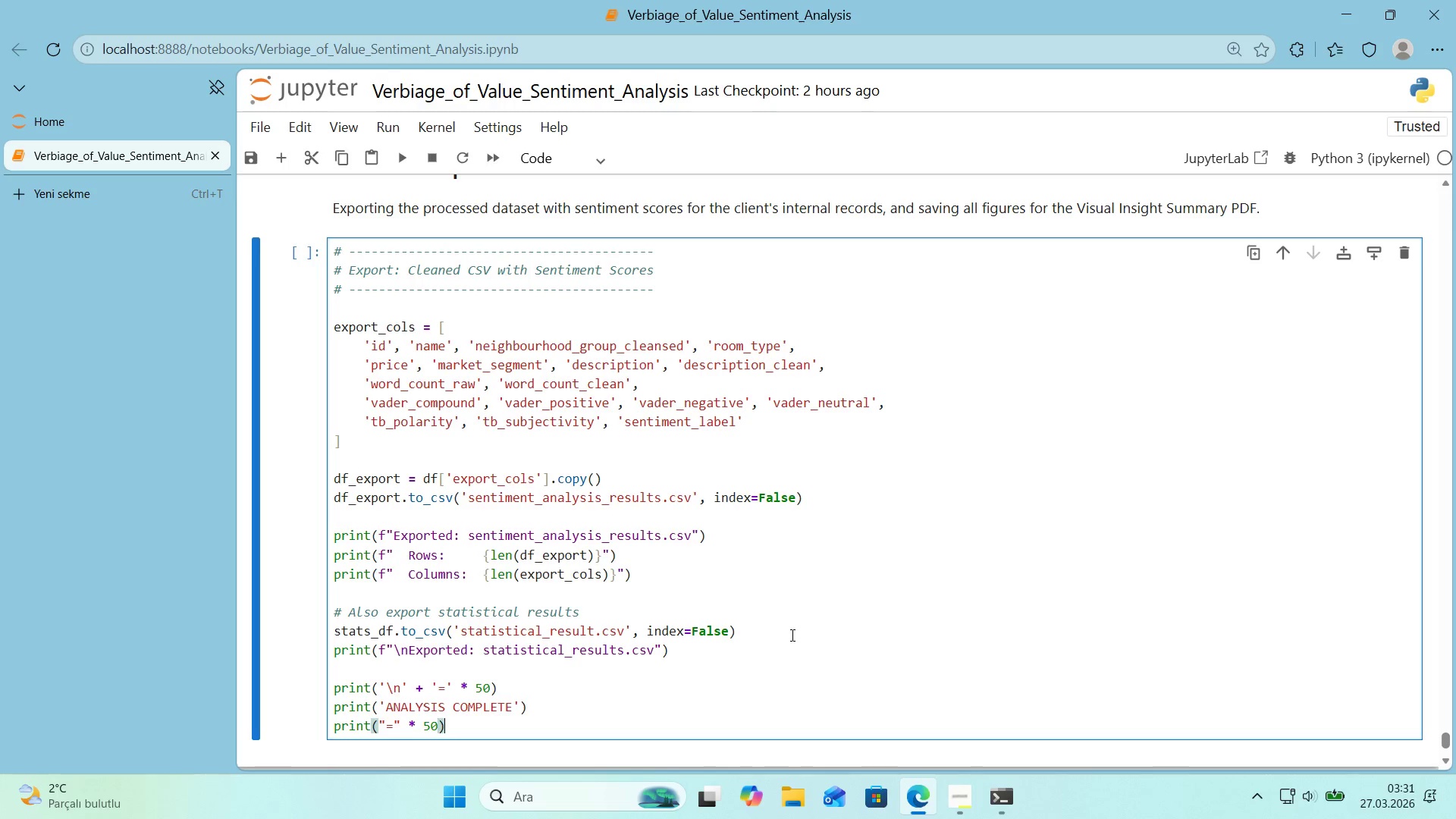 
key(ArrowRight)
 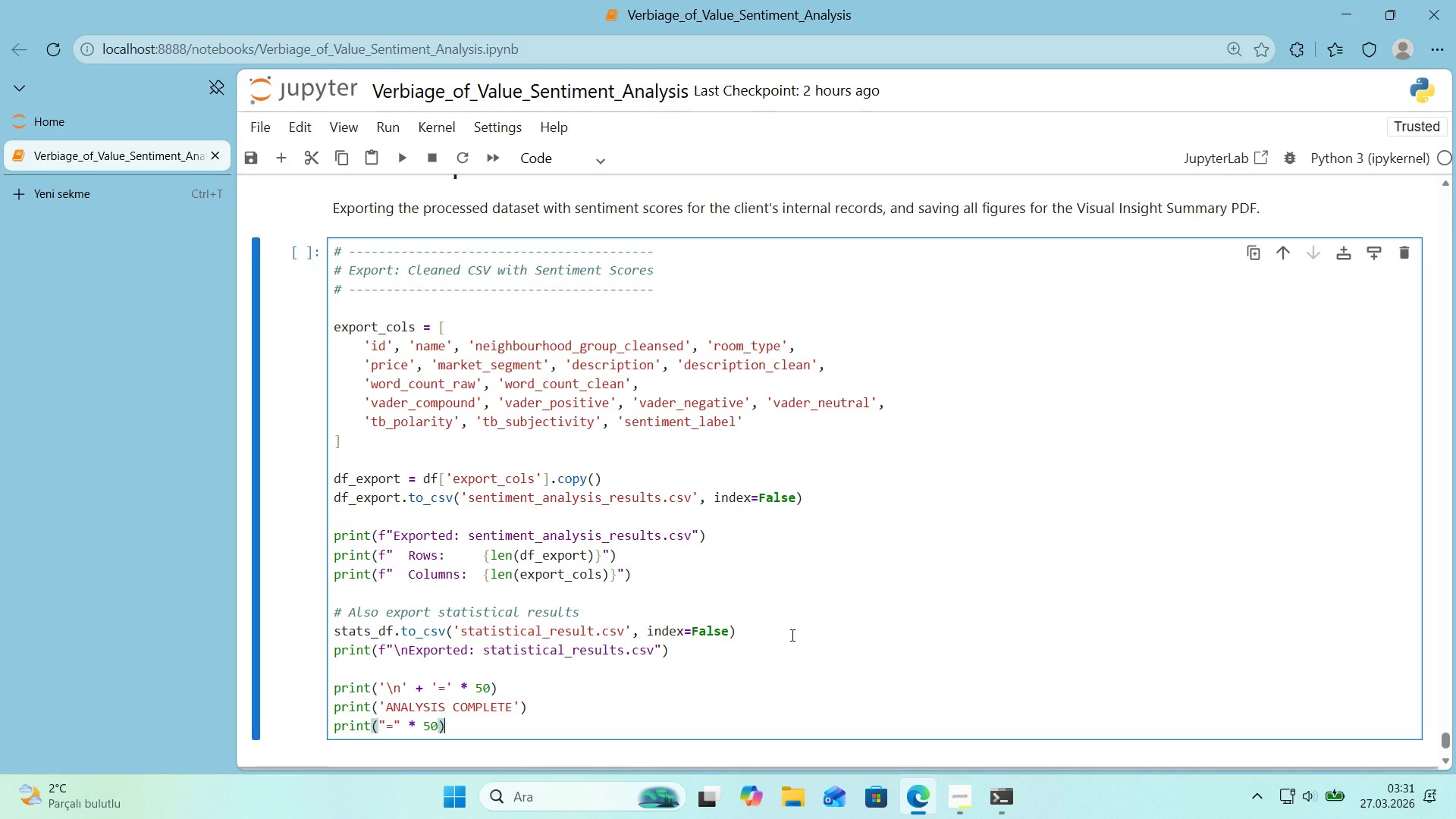 
key(Enter)
 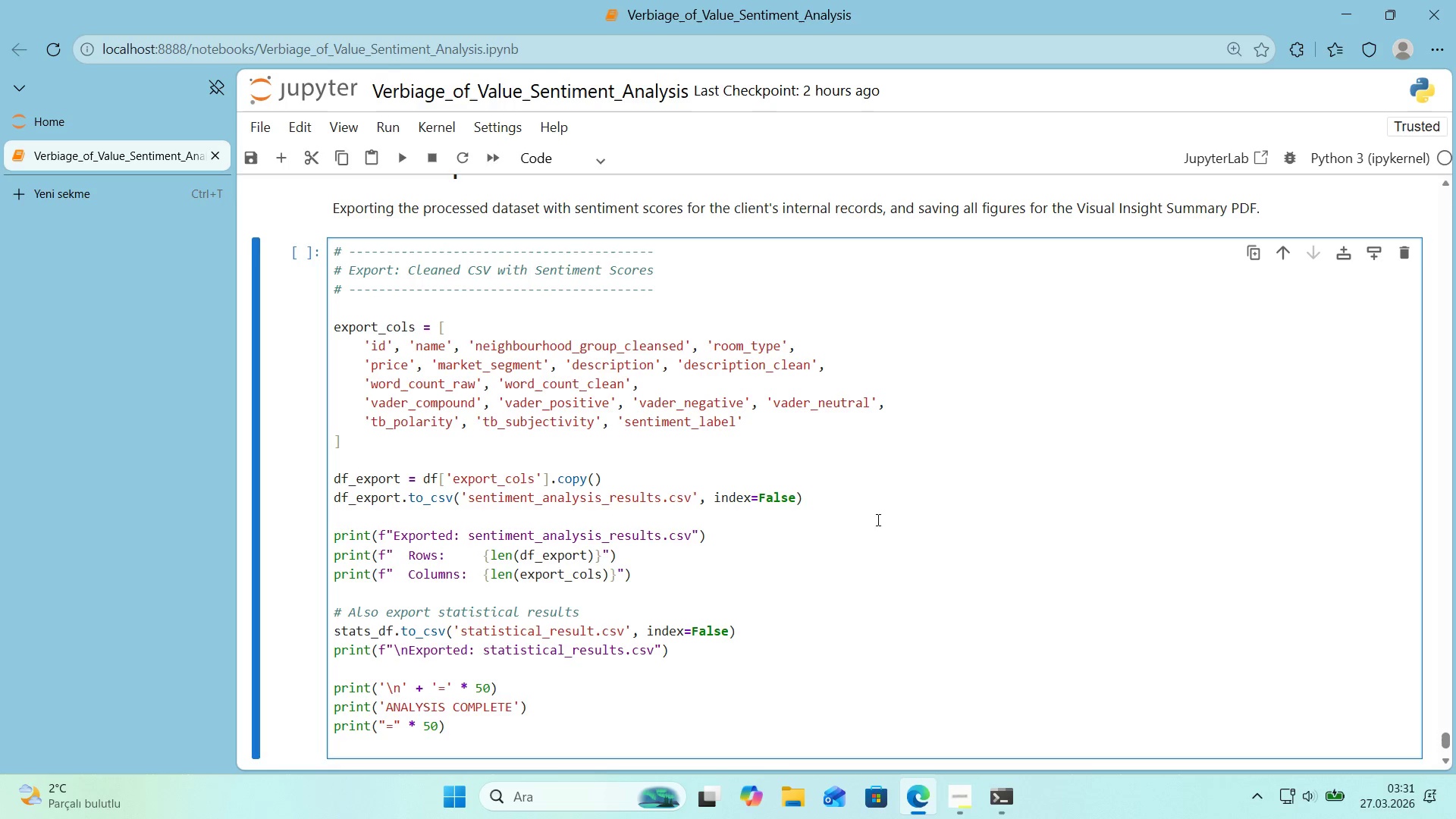 
scroll: coordinate [888, 508], scroll_direction: down, amount: 1.0
 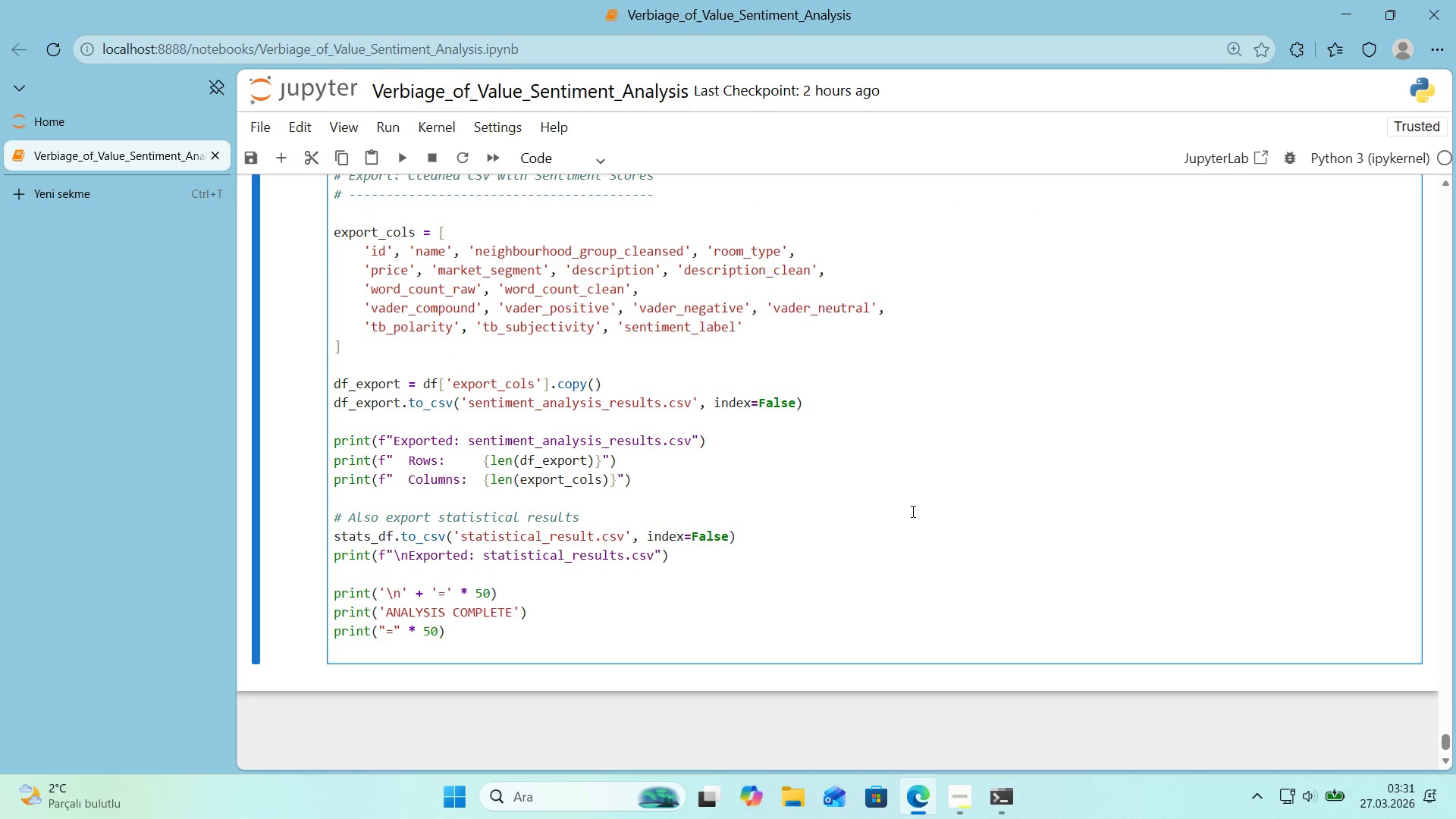 
type(pr'nt*()
 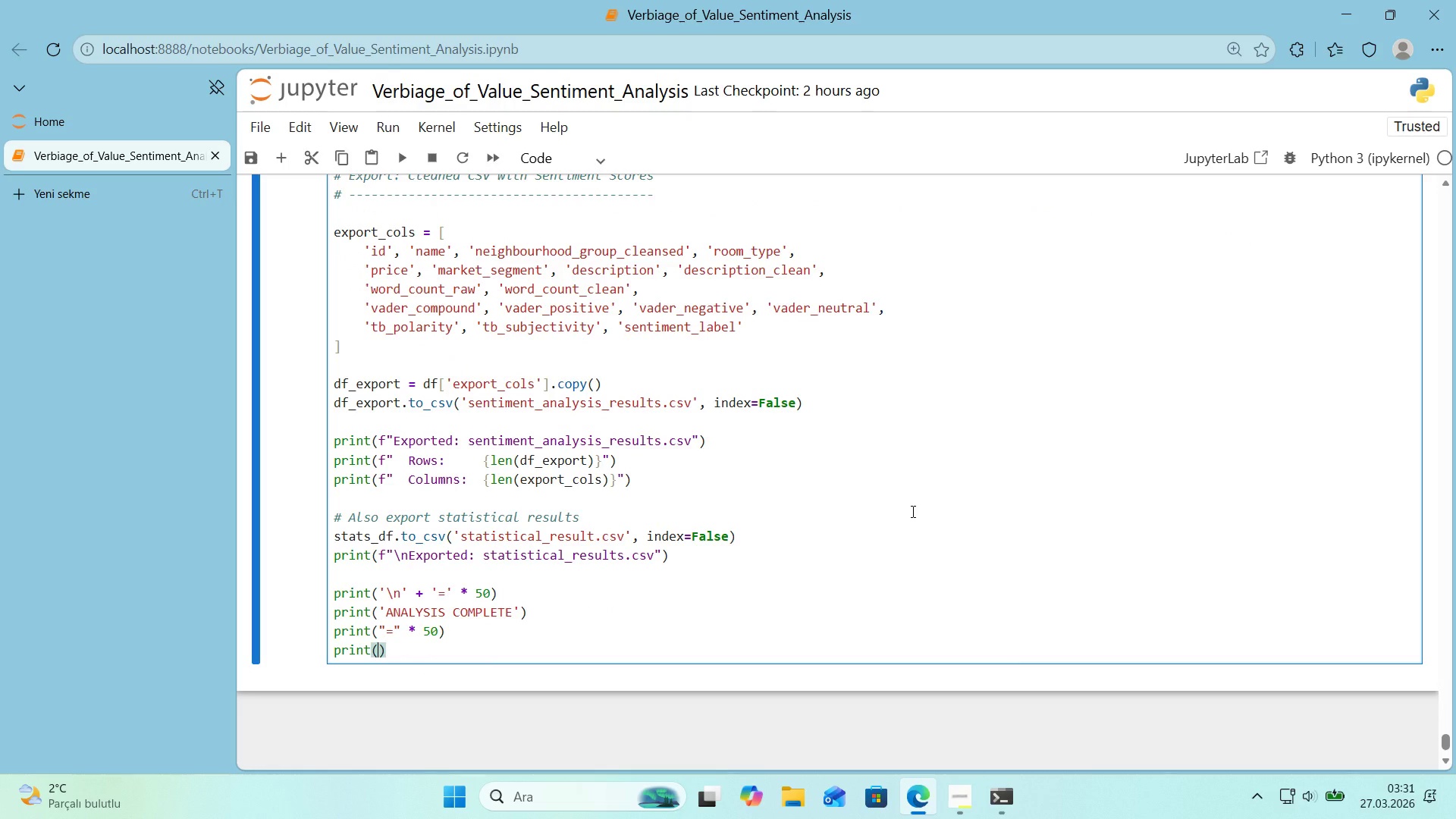 
 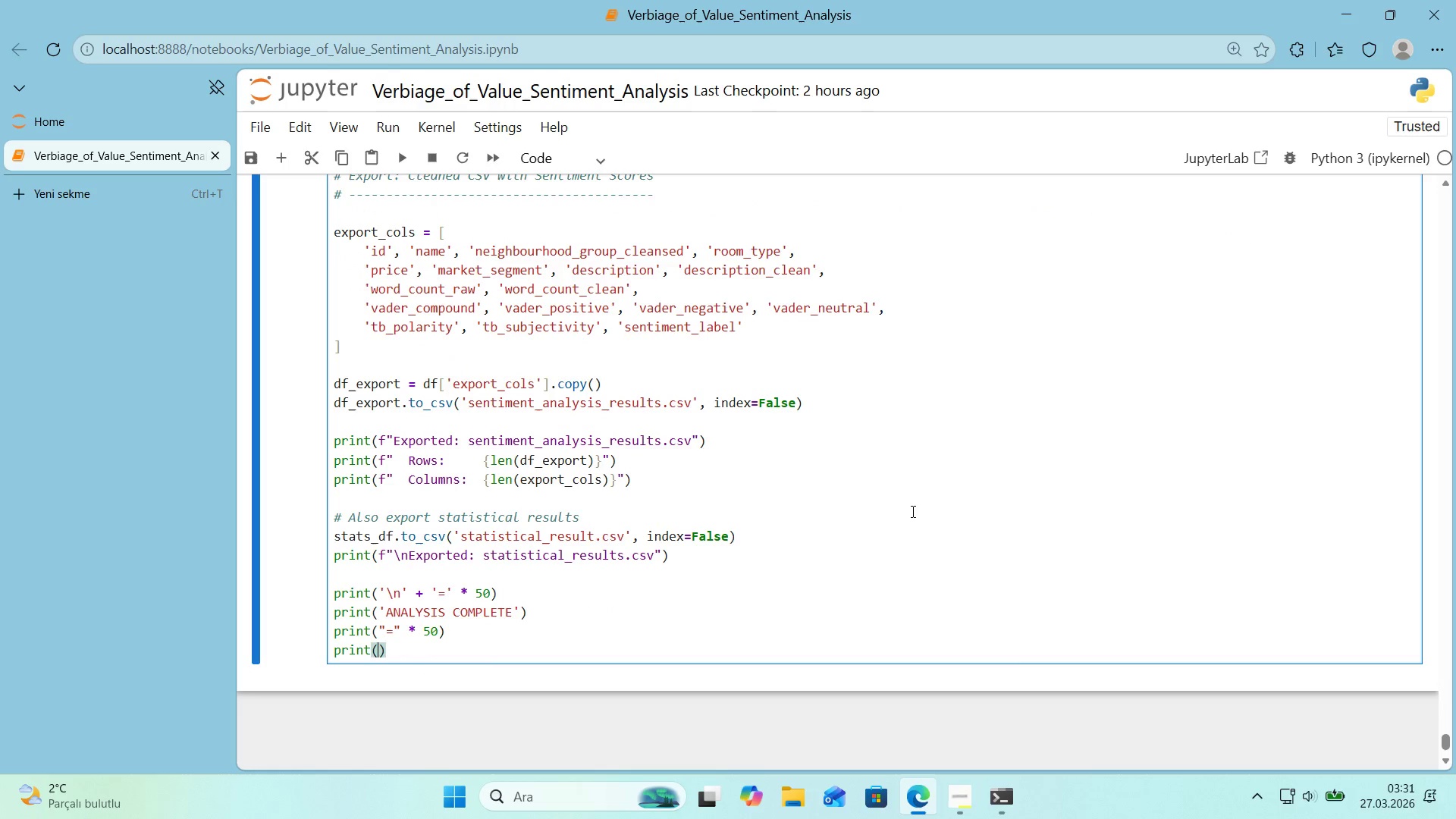 
key(ArrowLeft)
 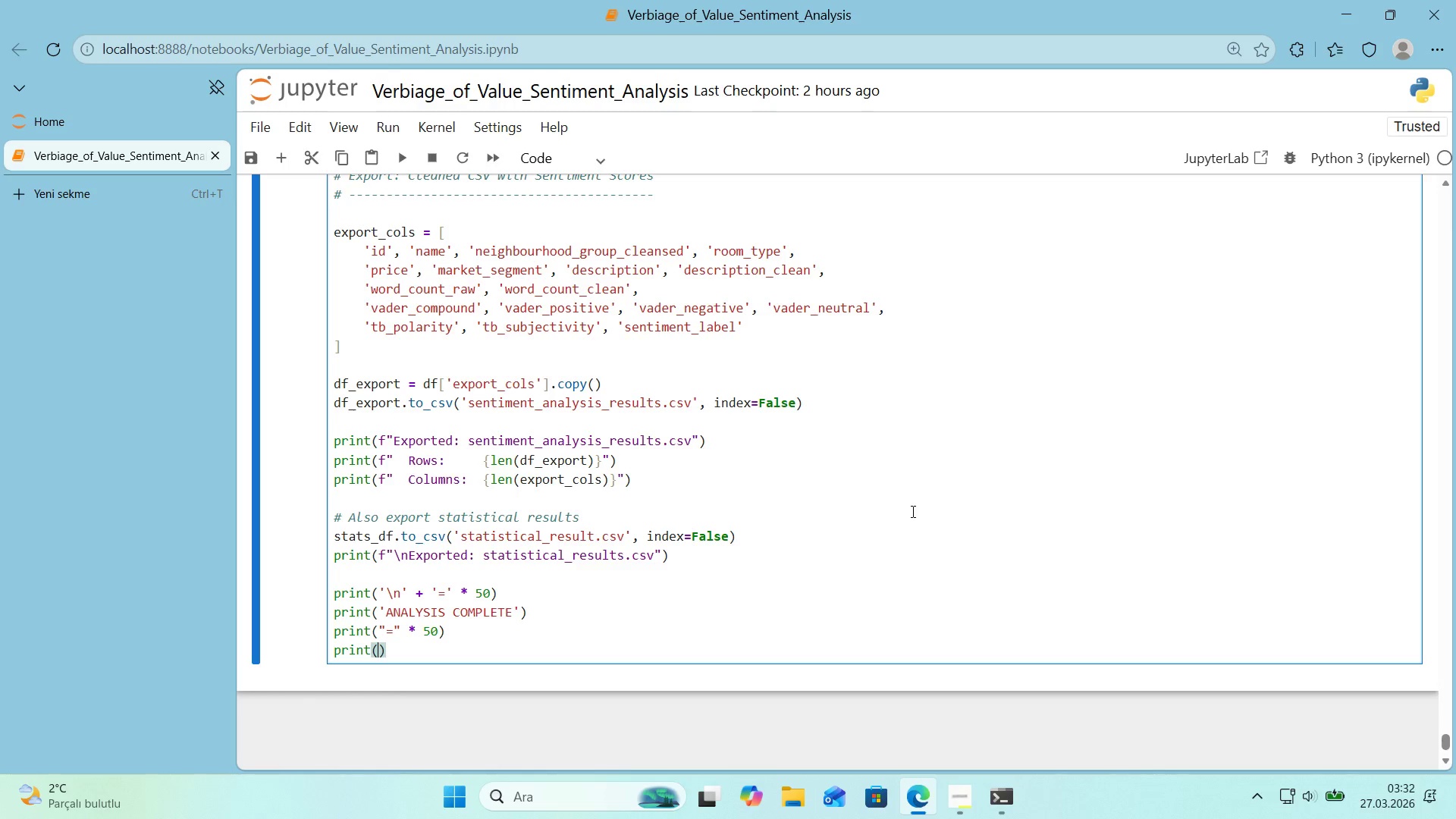 
wait(22.31)
 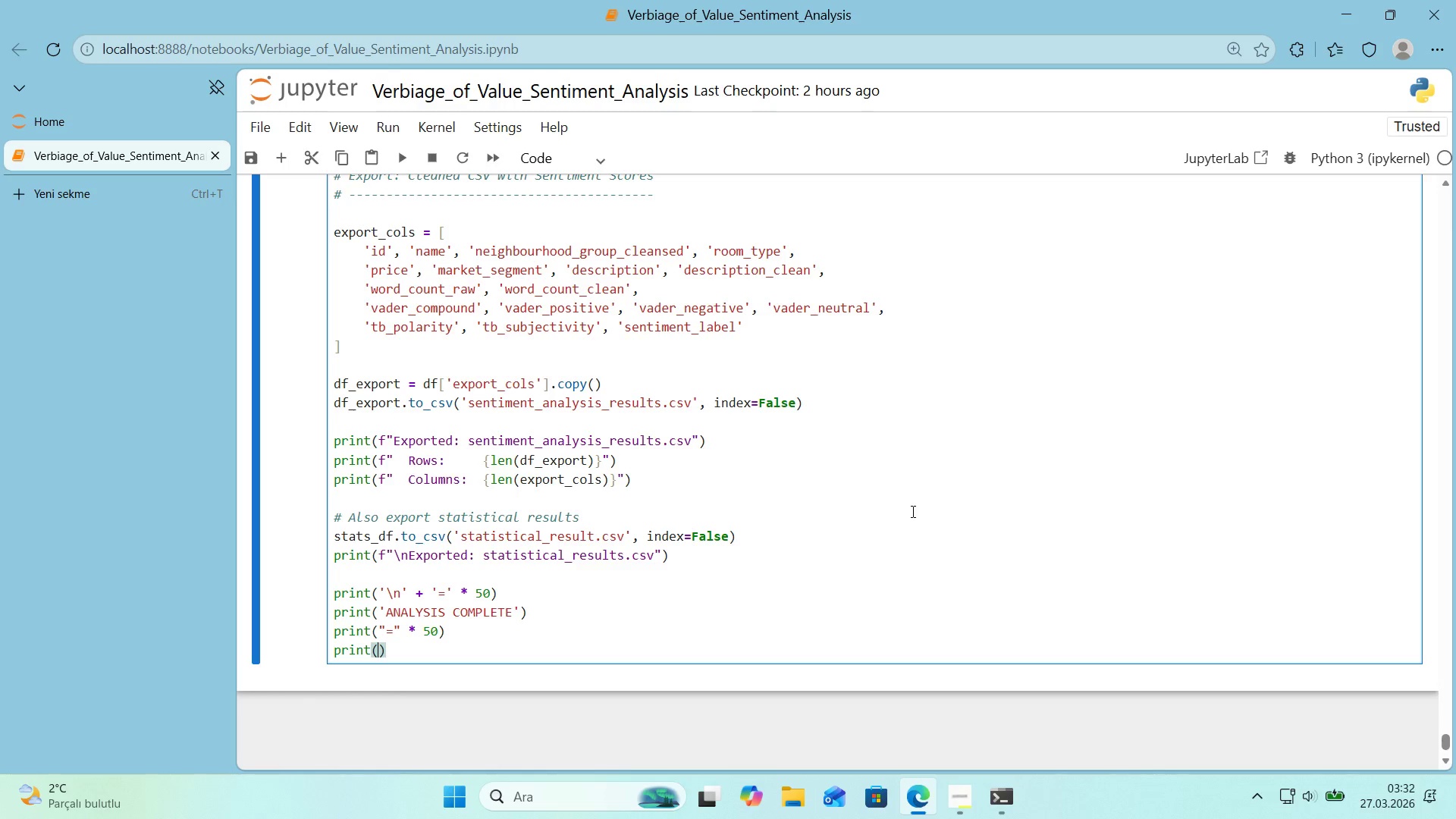 
key(ArrowRight)
 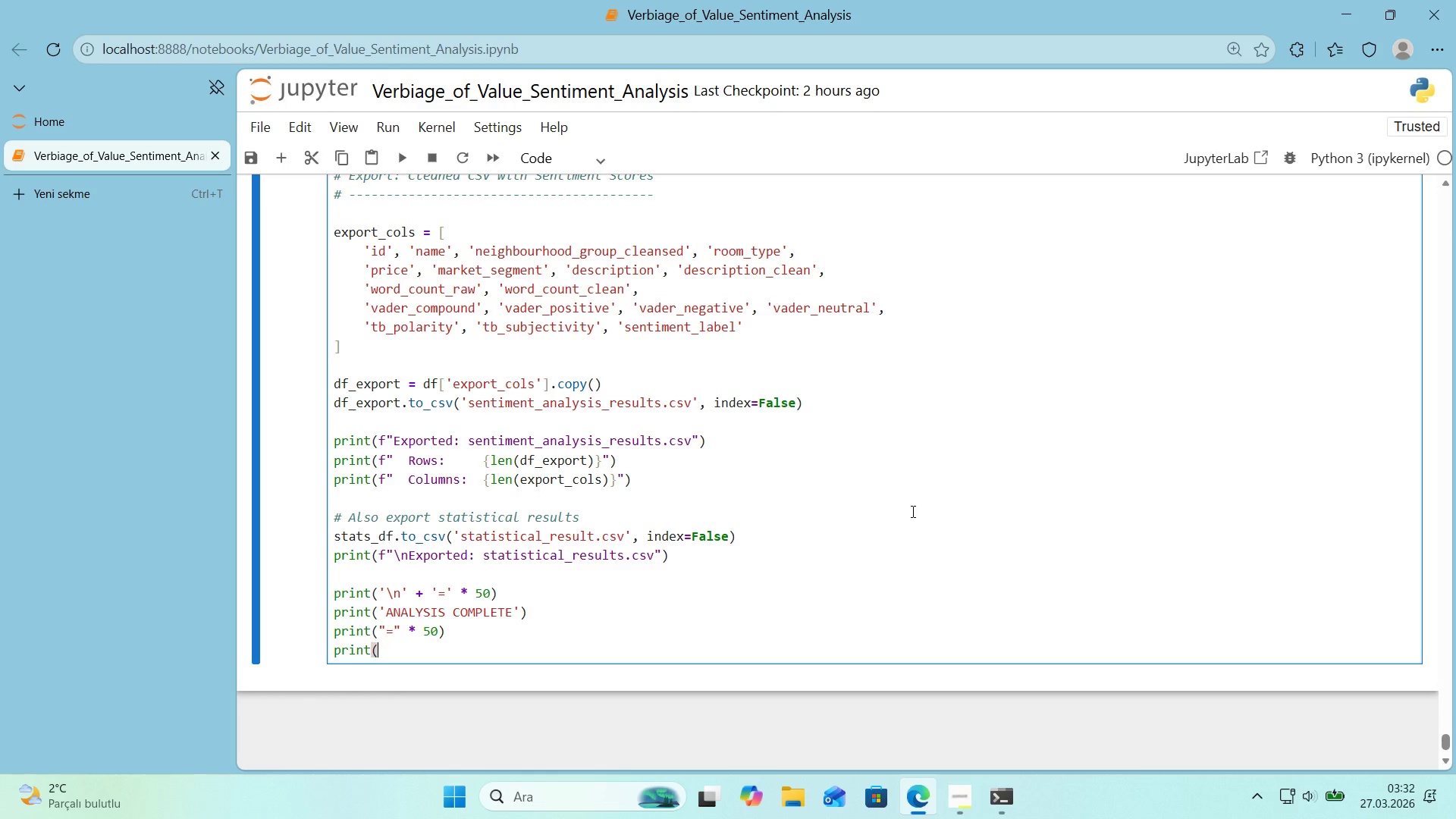 
key(Backspace)
 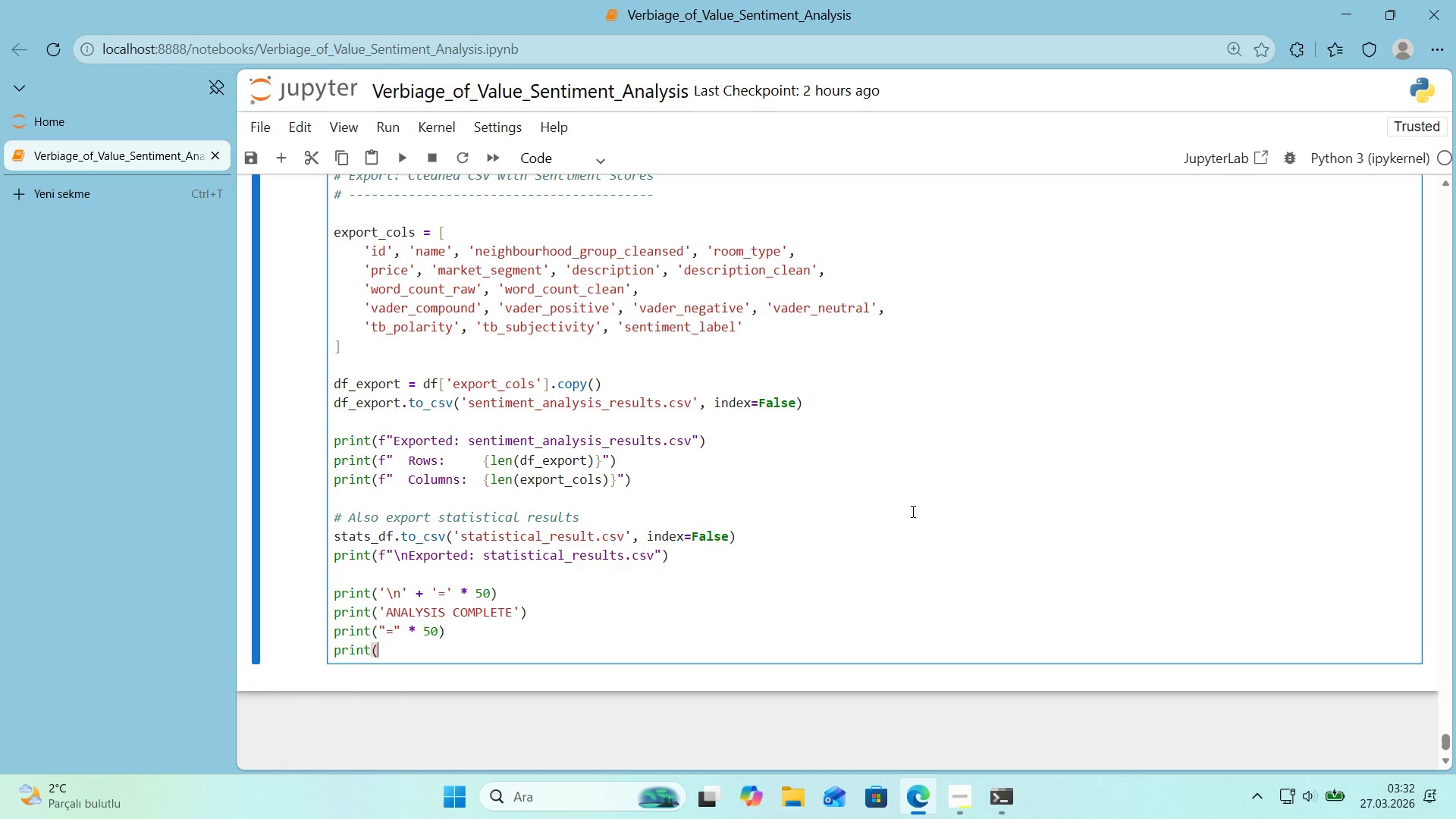 
key(Backspace)
 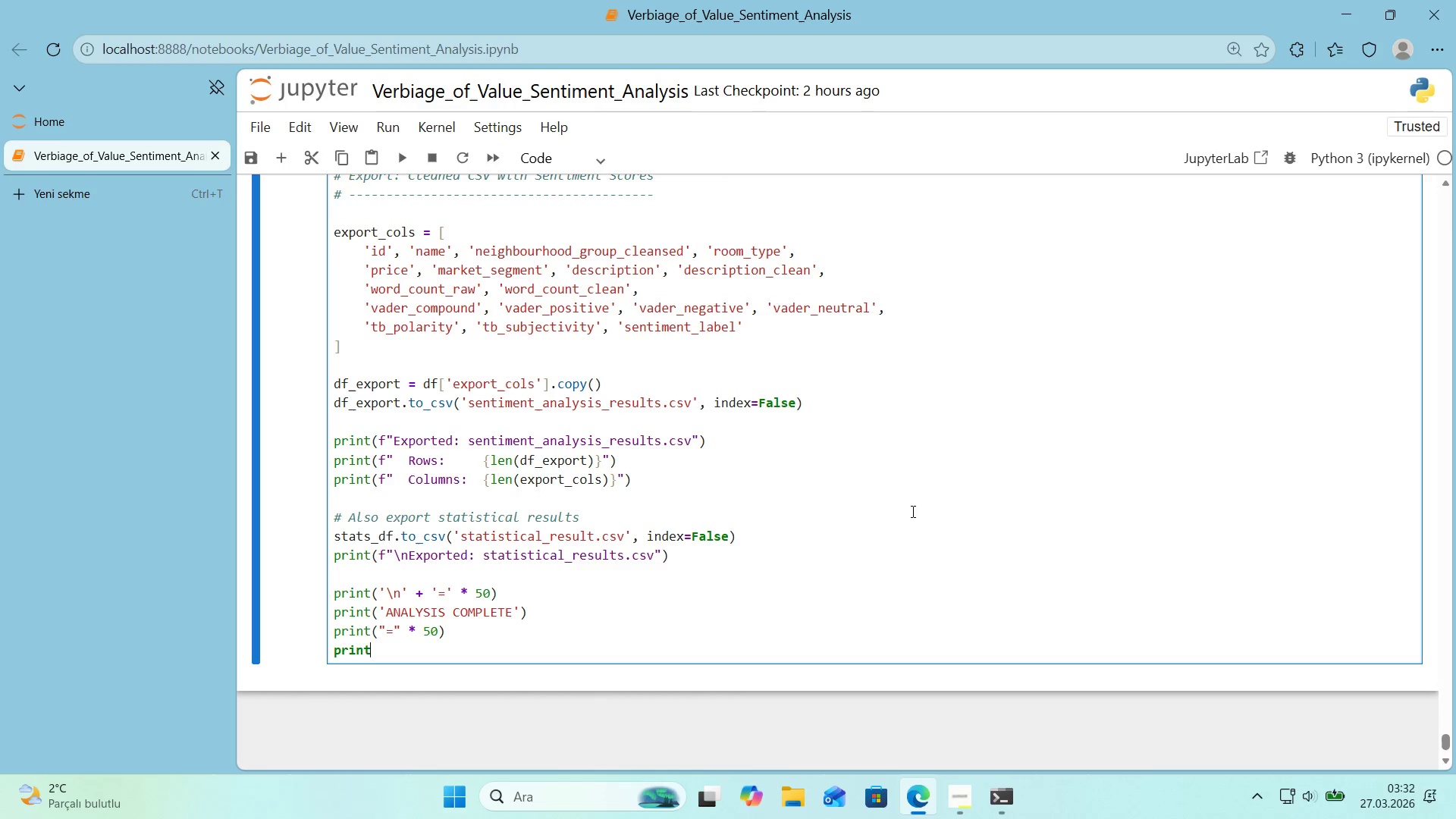 
key(Backspace)
 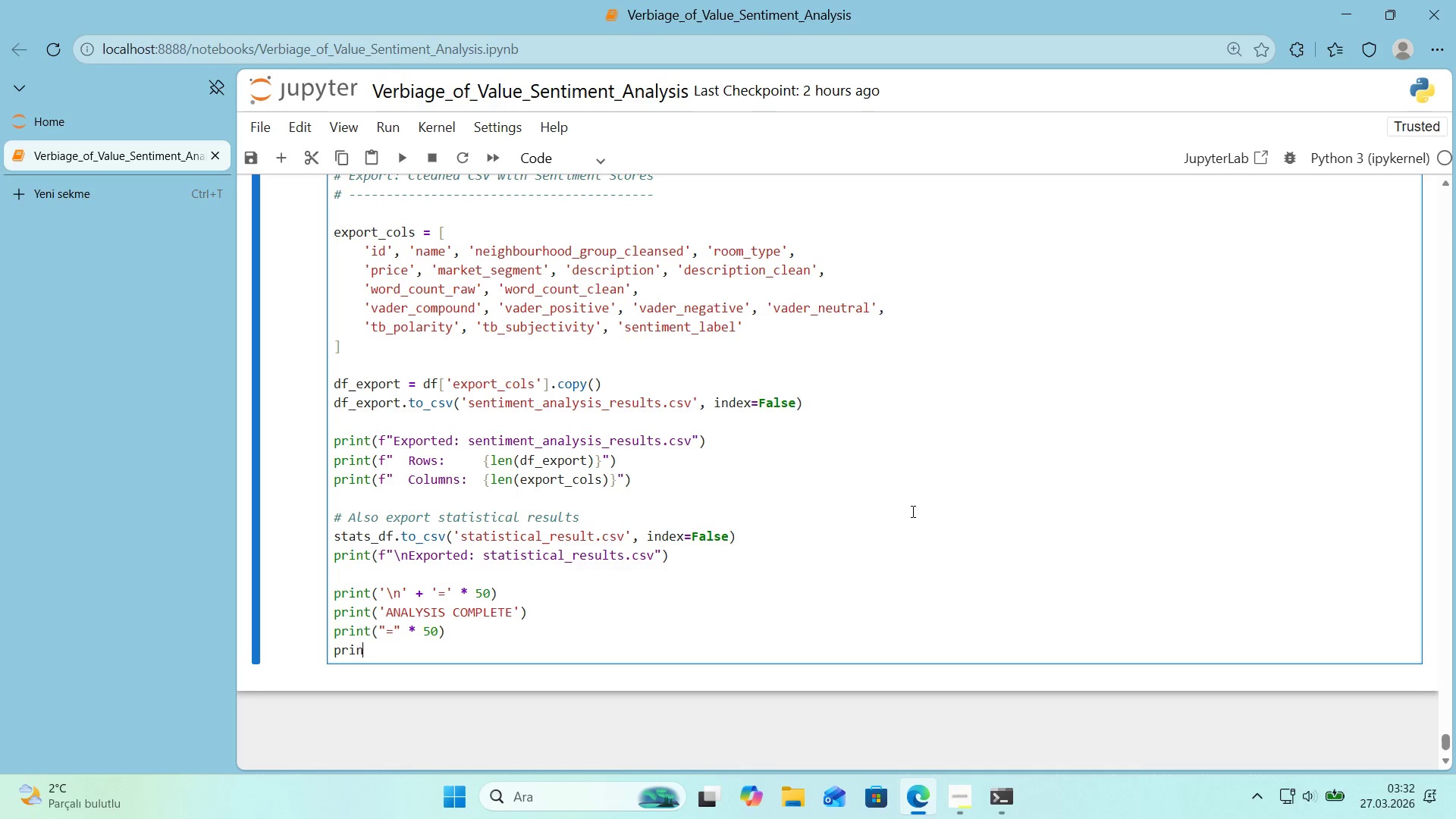 
key(Backspace)
 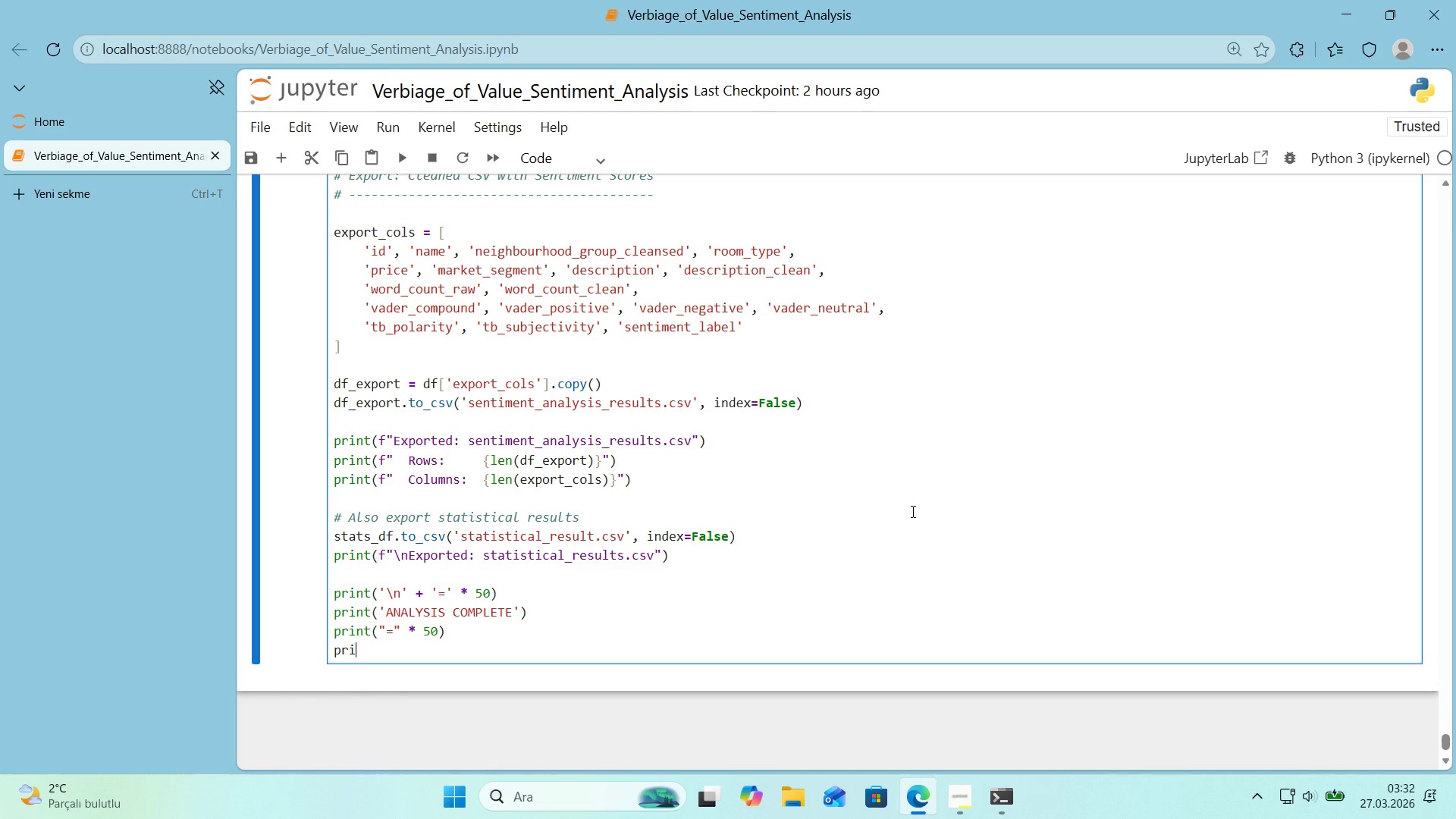 
key(Backspace)
 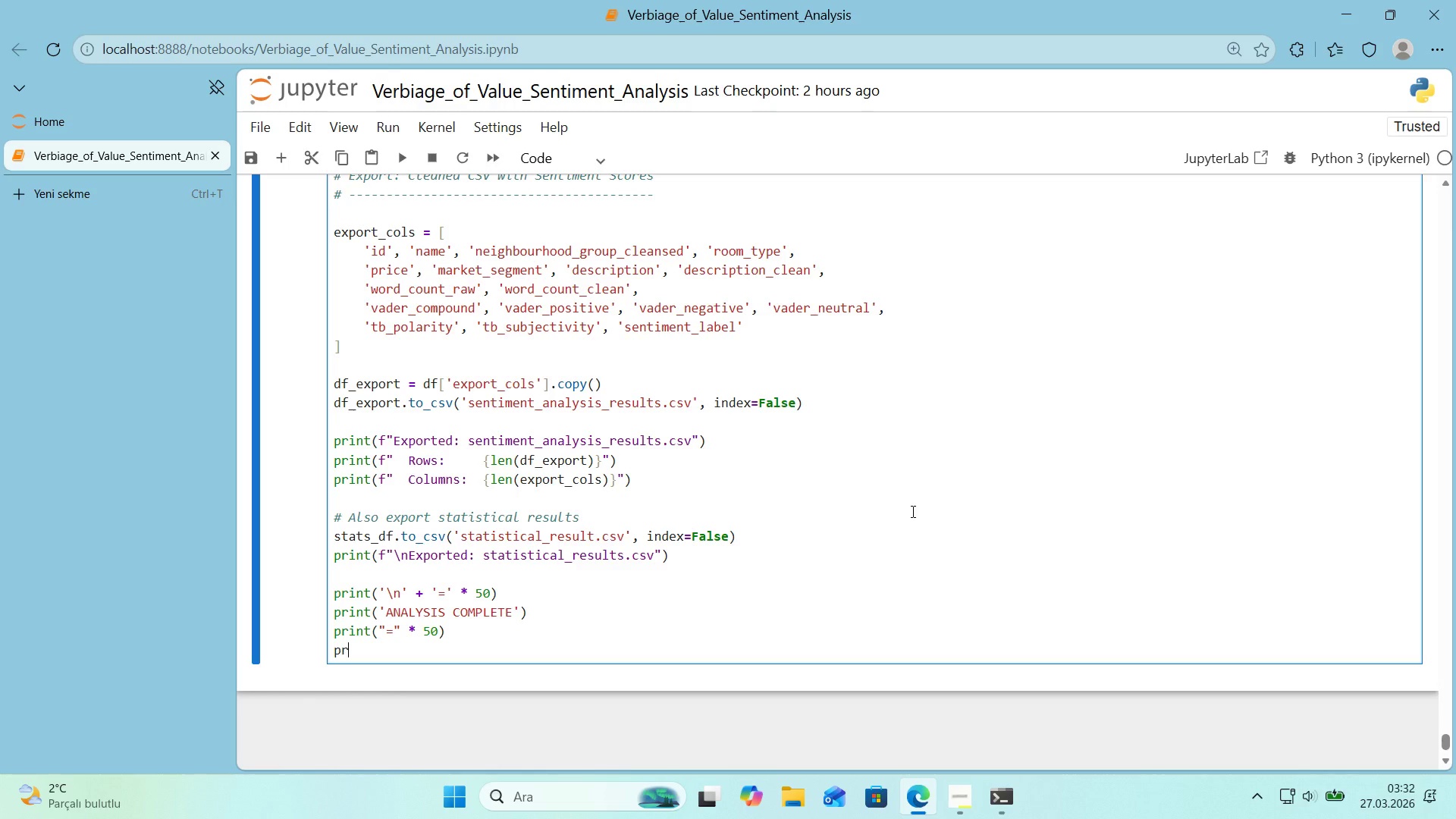 
key(Backspace)
 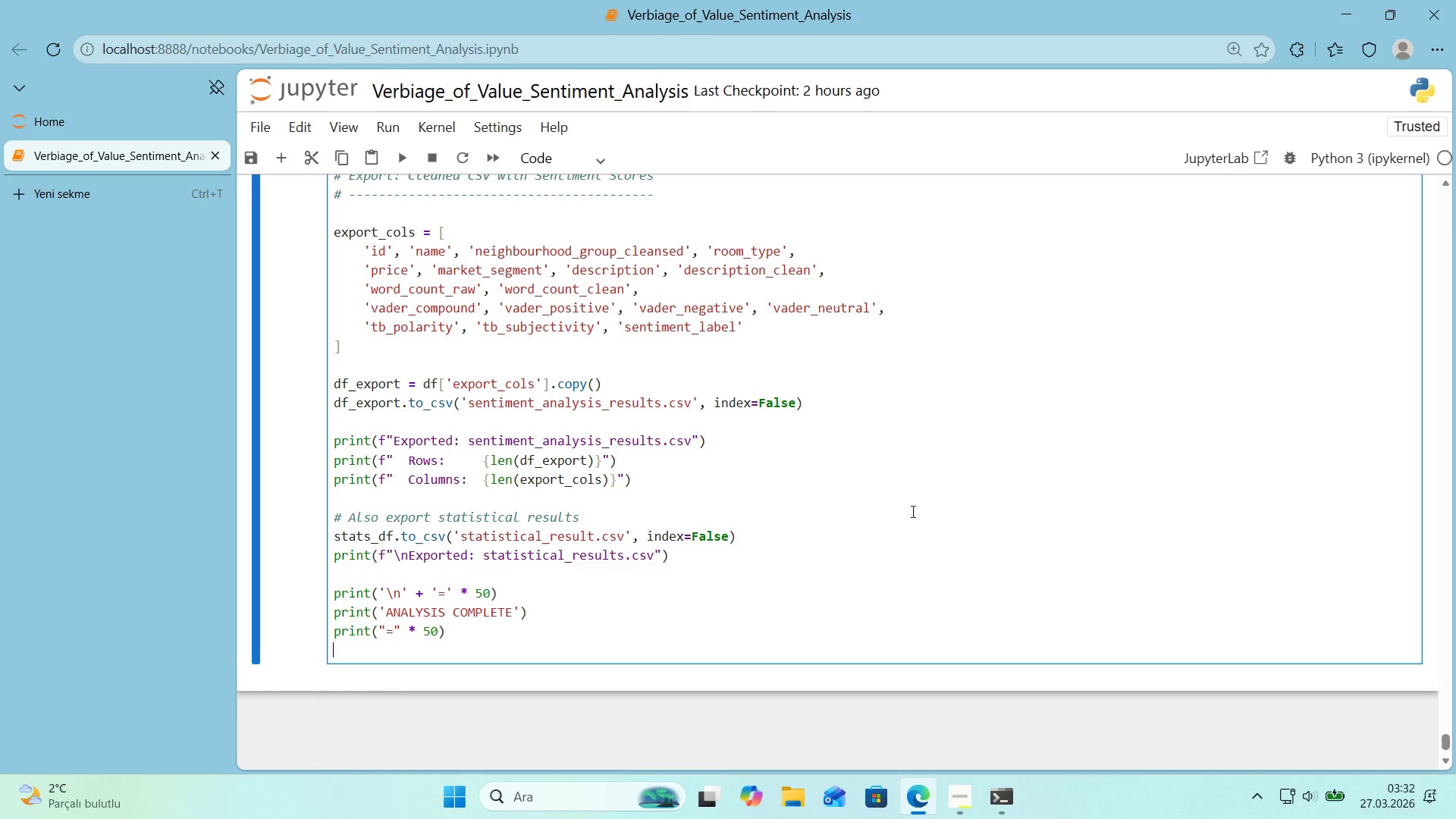 
key(Backspace)
 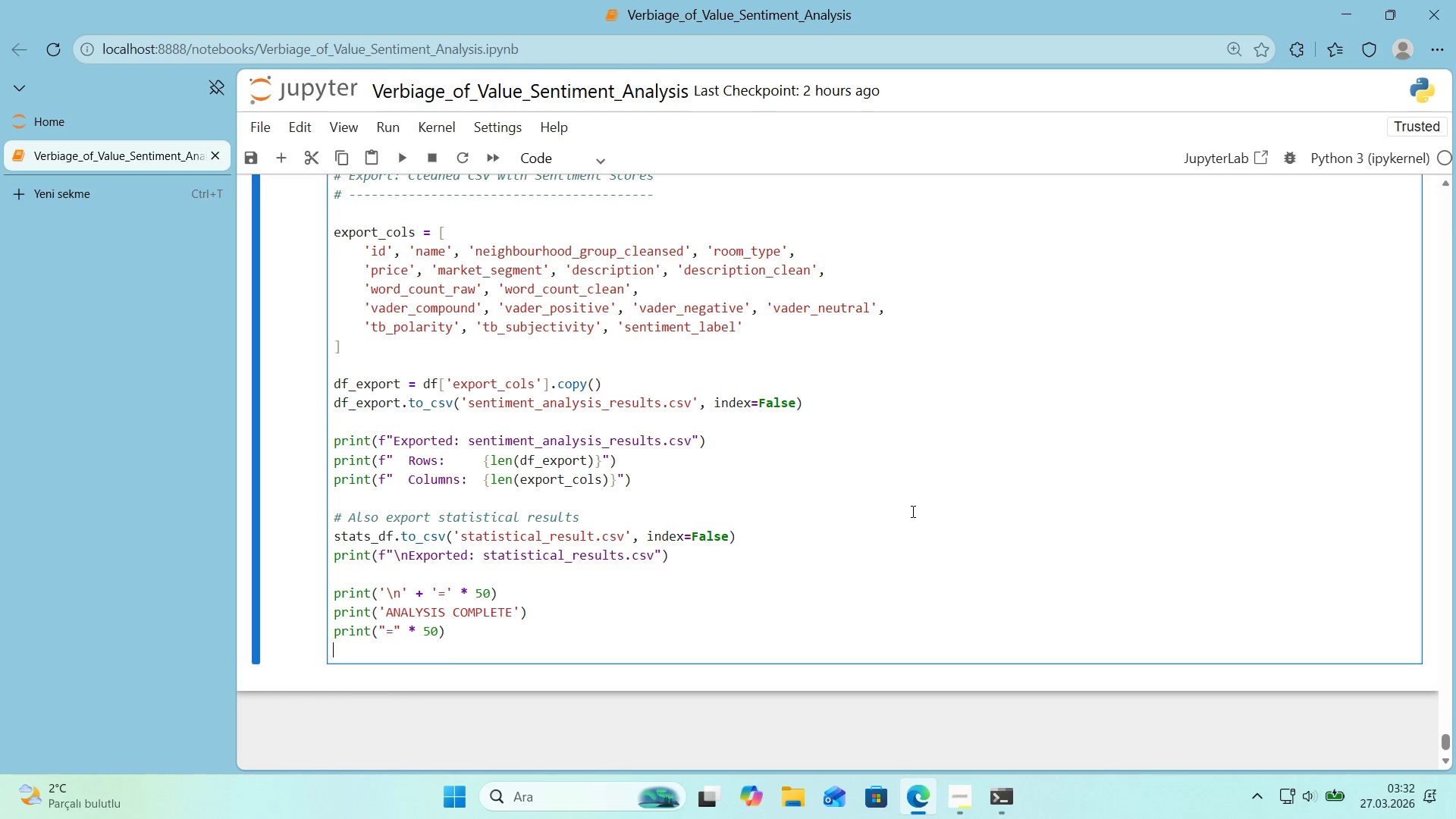 
key(Backspace)
 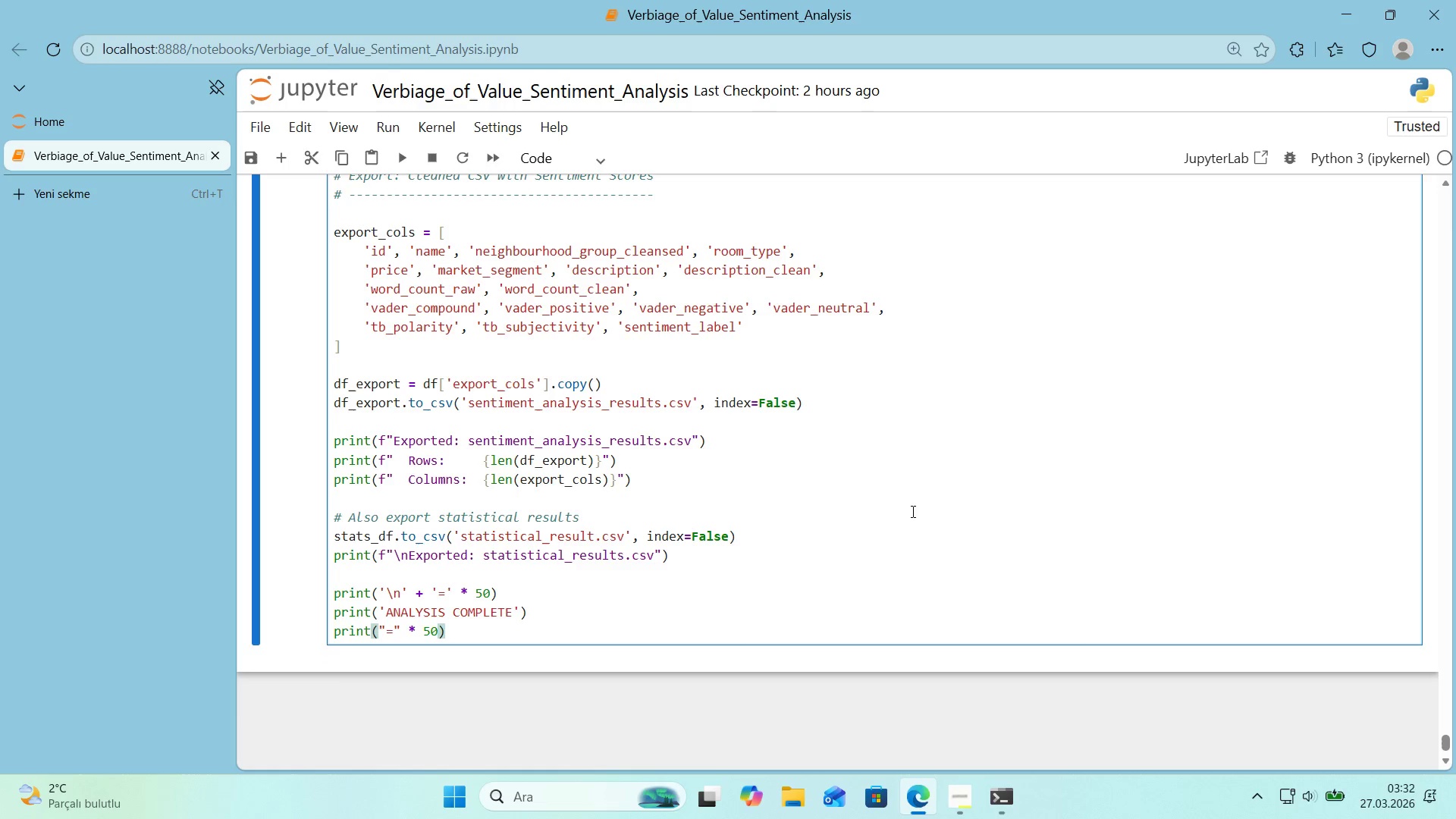 
key(Shift+Enter)
 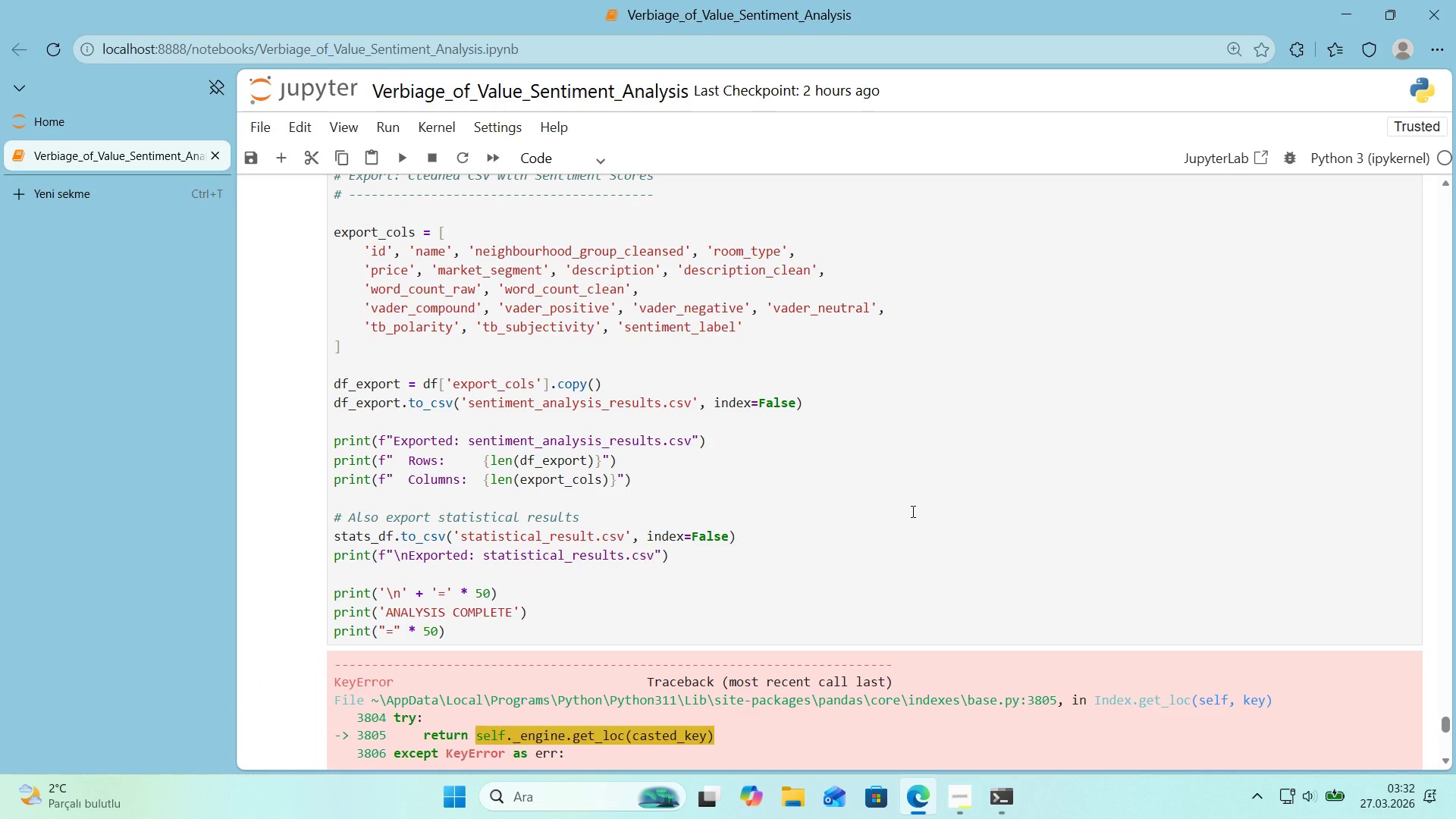 
scroll: coordinate [849, 497], scroll_direction: down, amount: 13.0
 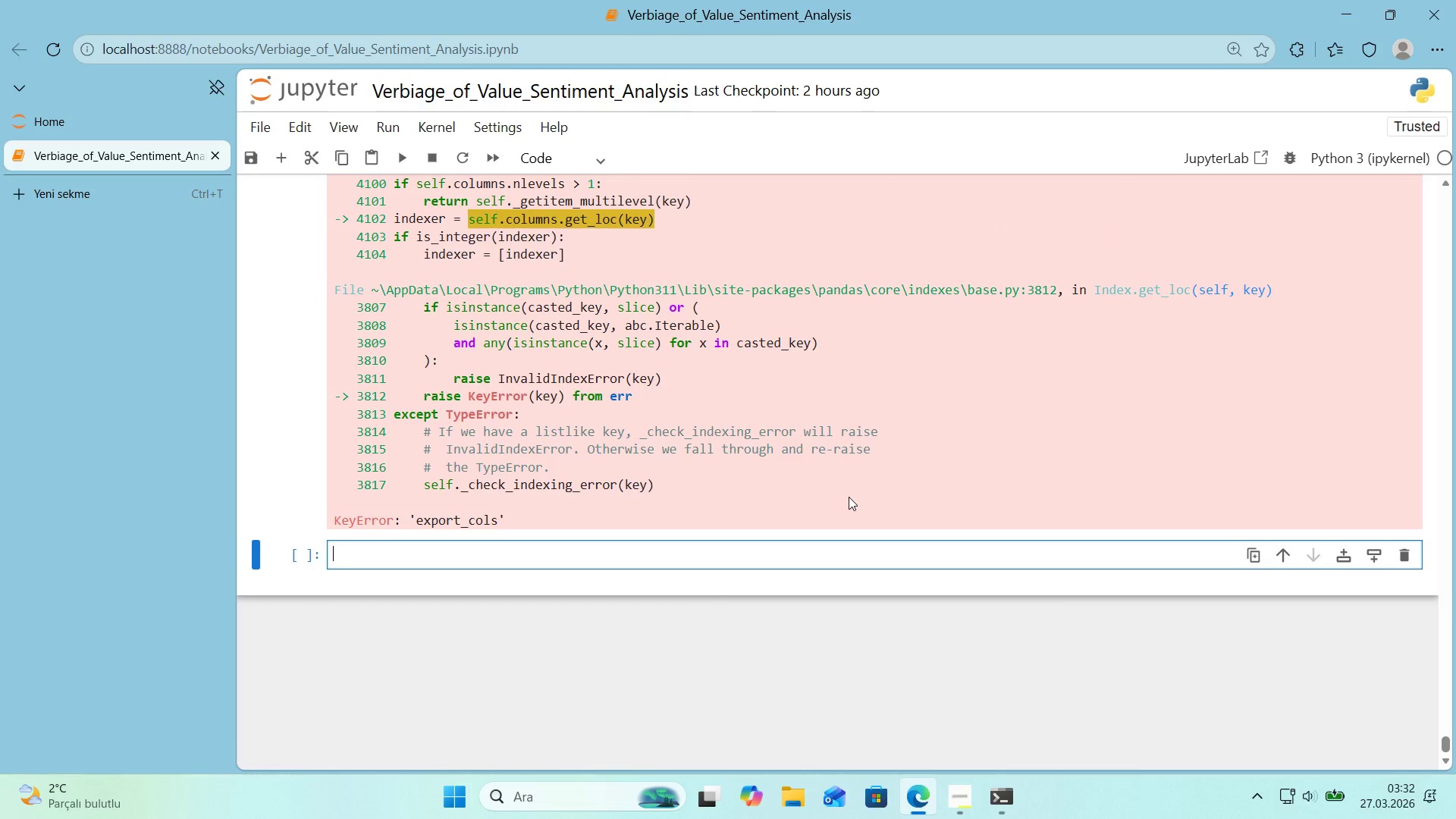 
scroll: coordinate [805, 503], scroll_direction: up, amount: 11.0
 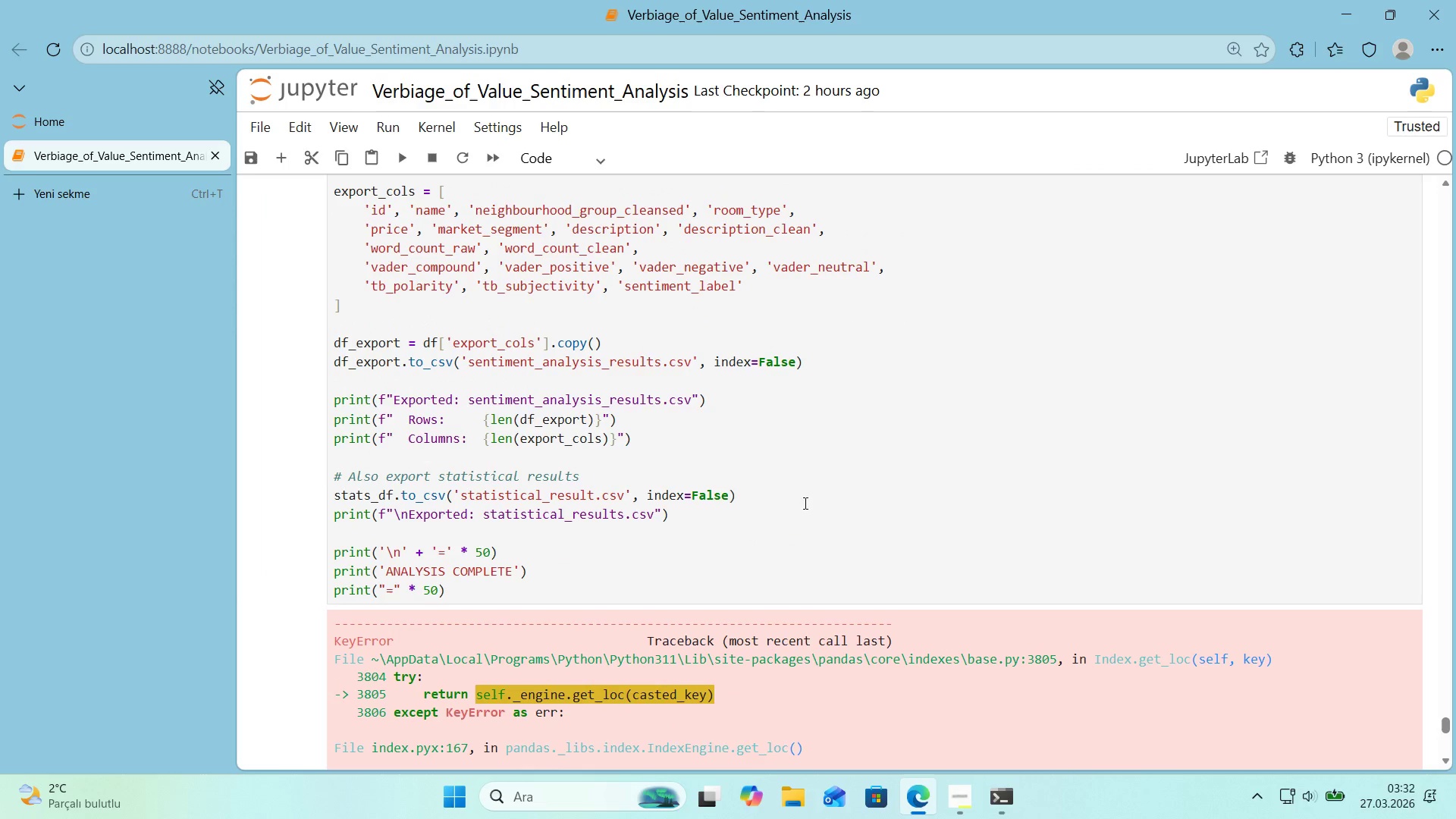 
wait(5.47)
 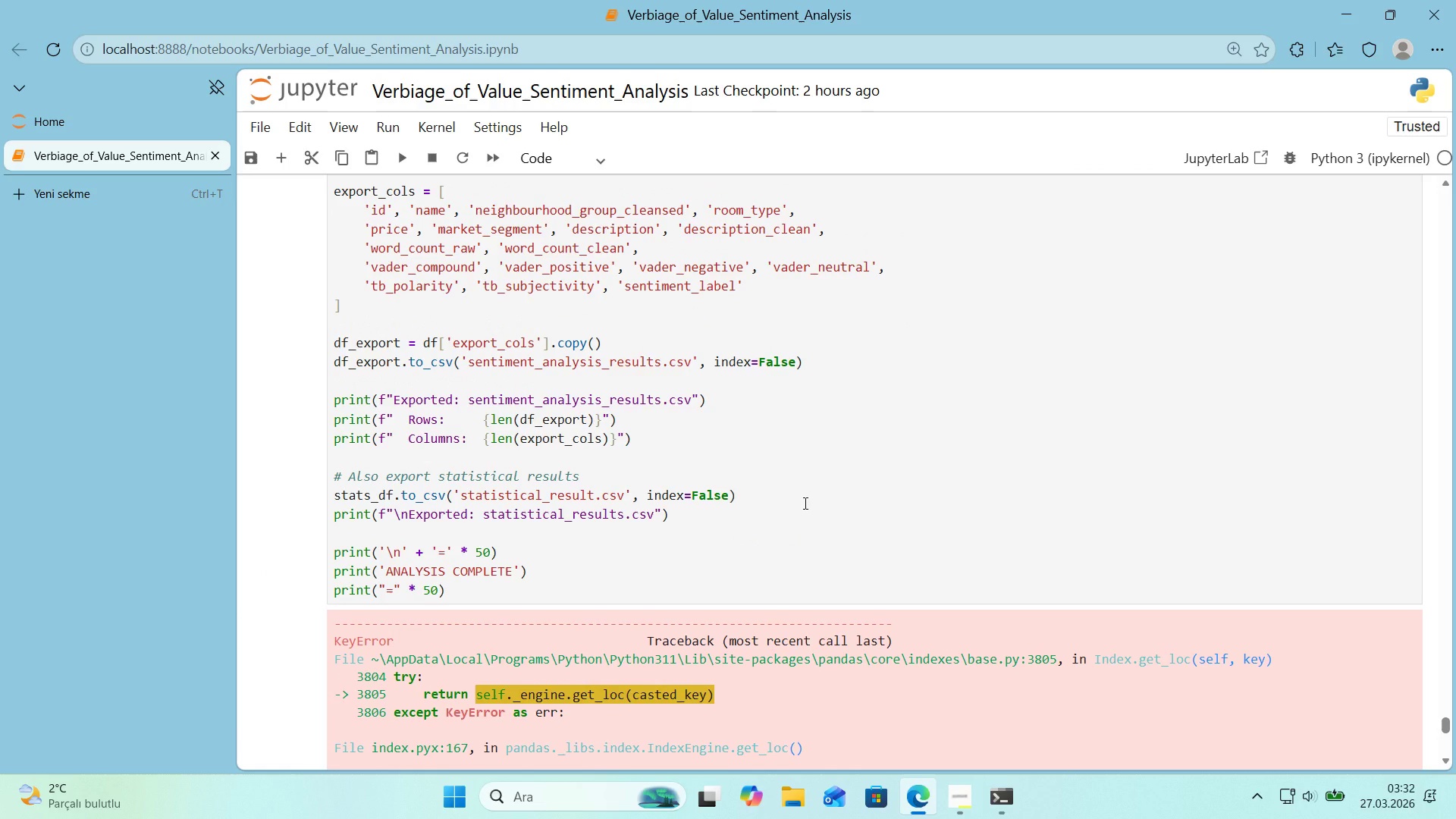 
double_click([490, 343])
 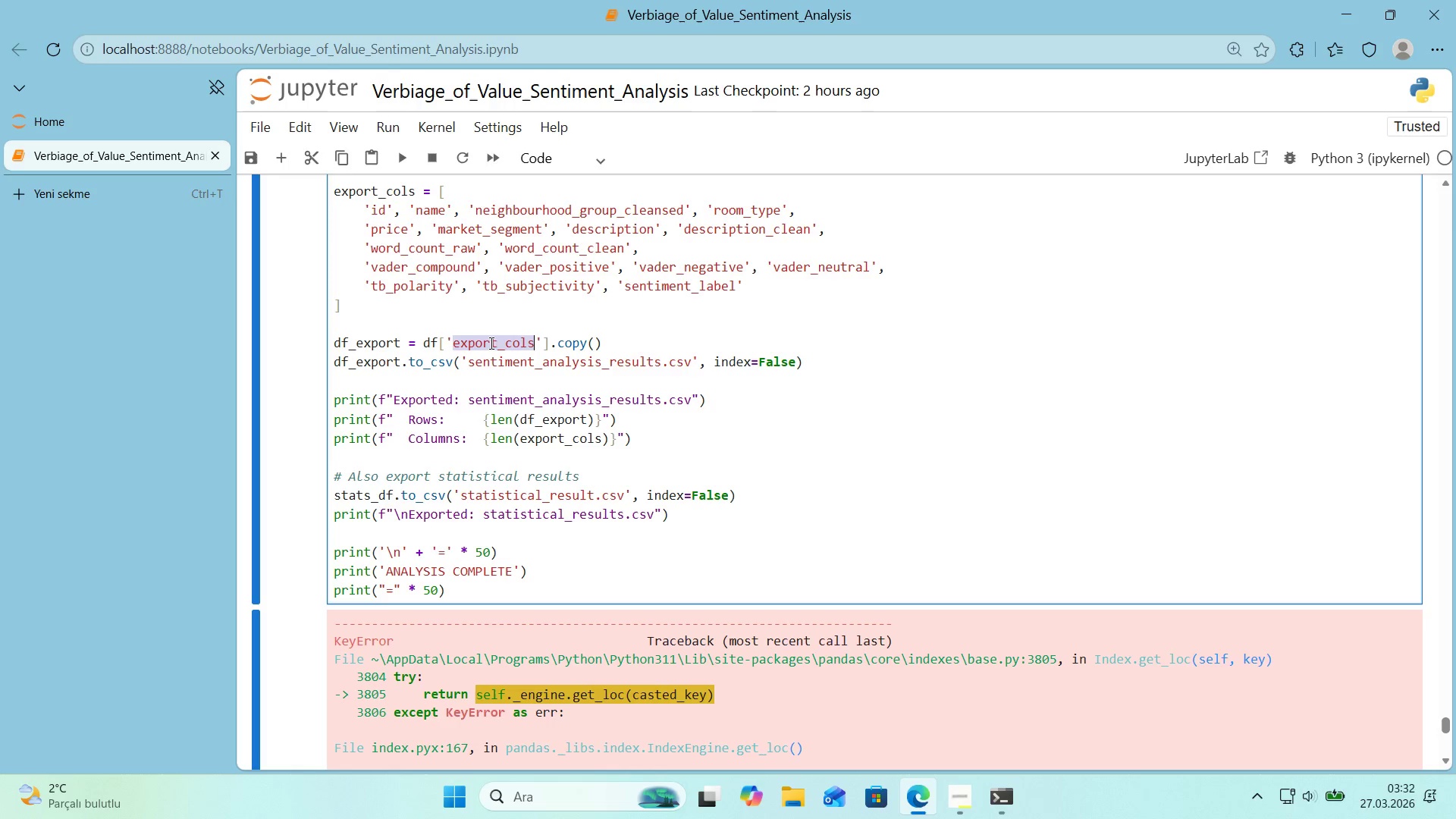 
key(Control+C)
 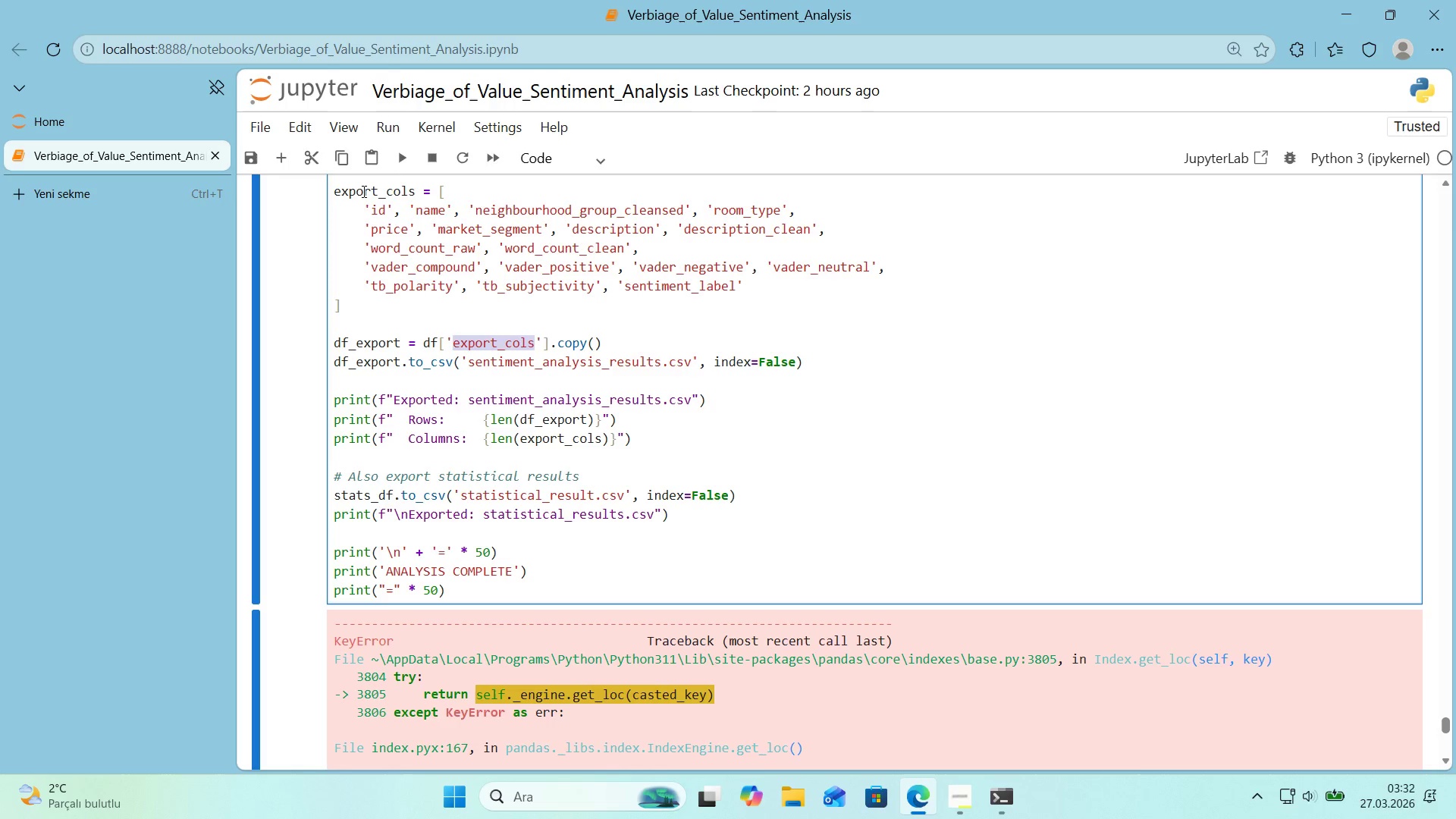 
double_click([363, 191])
 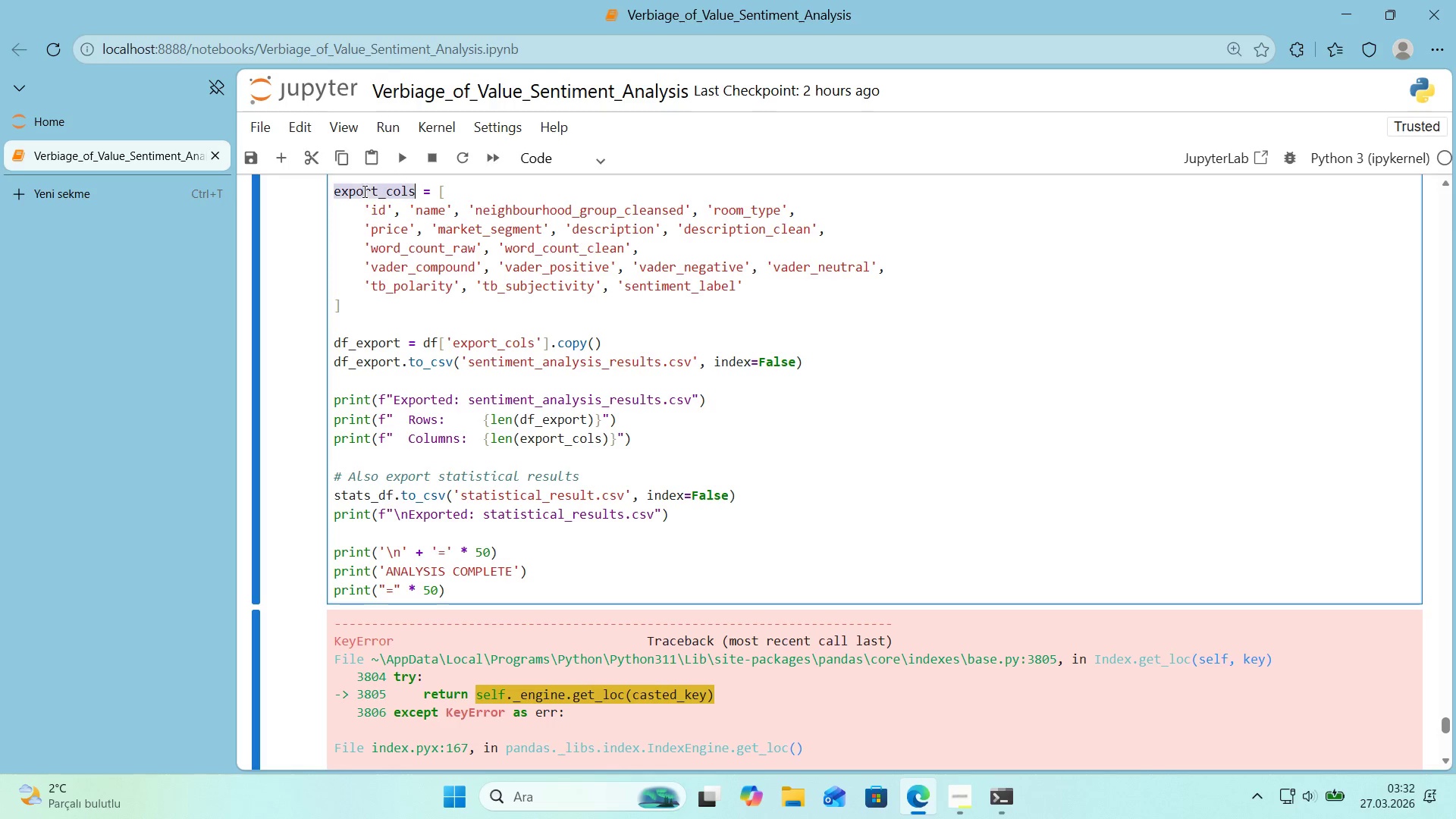 
key(Control+V)
 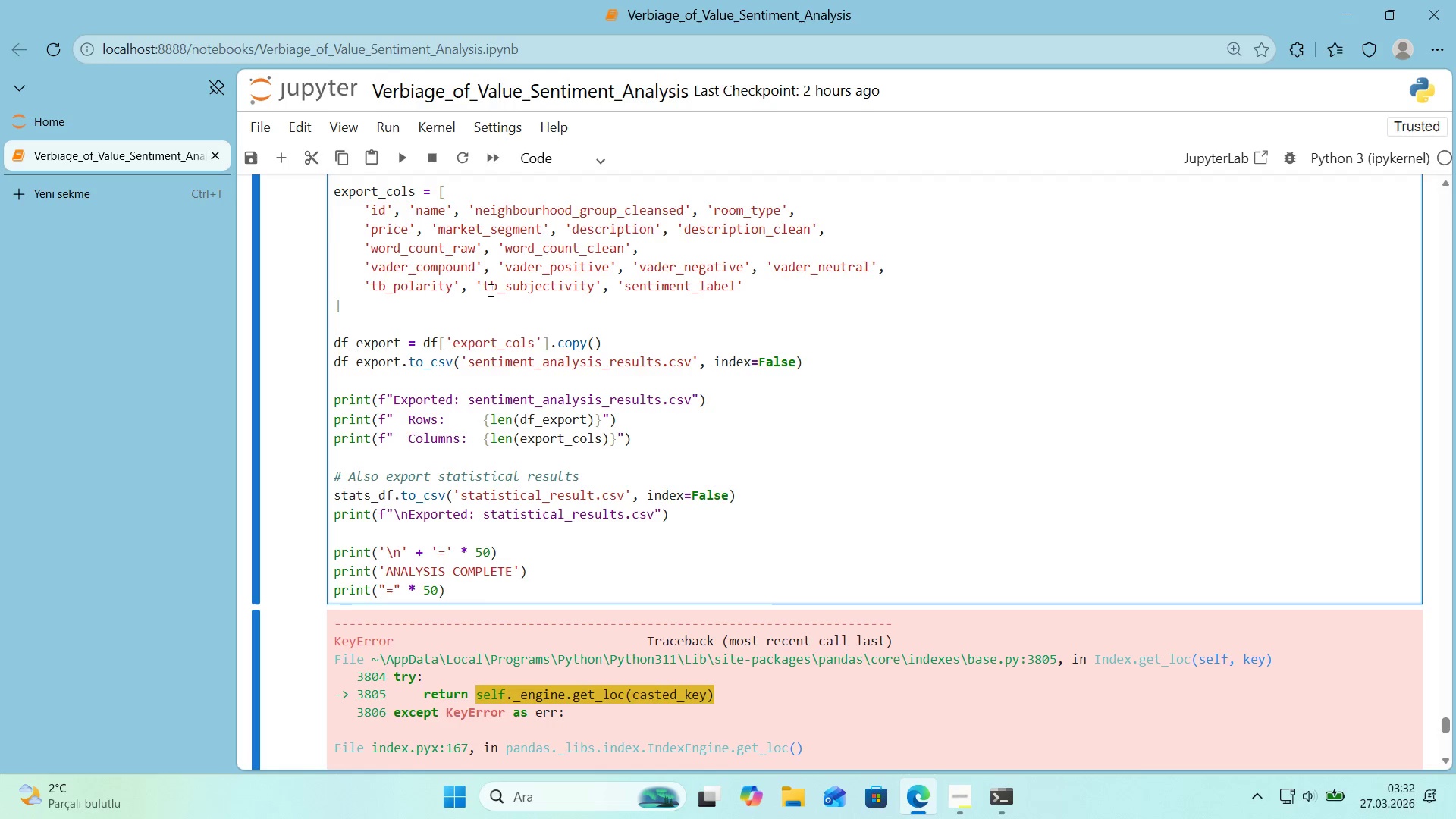 
wait(7.23)
 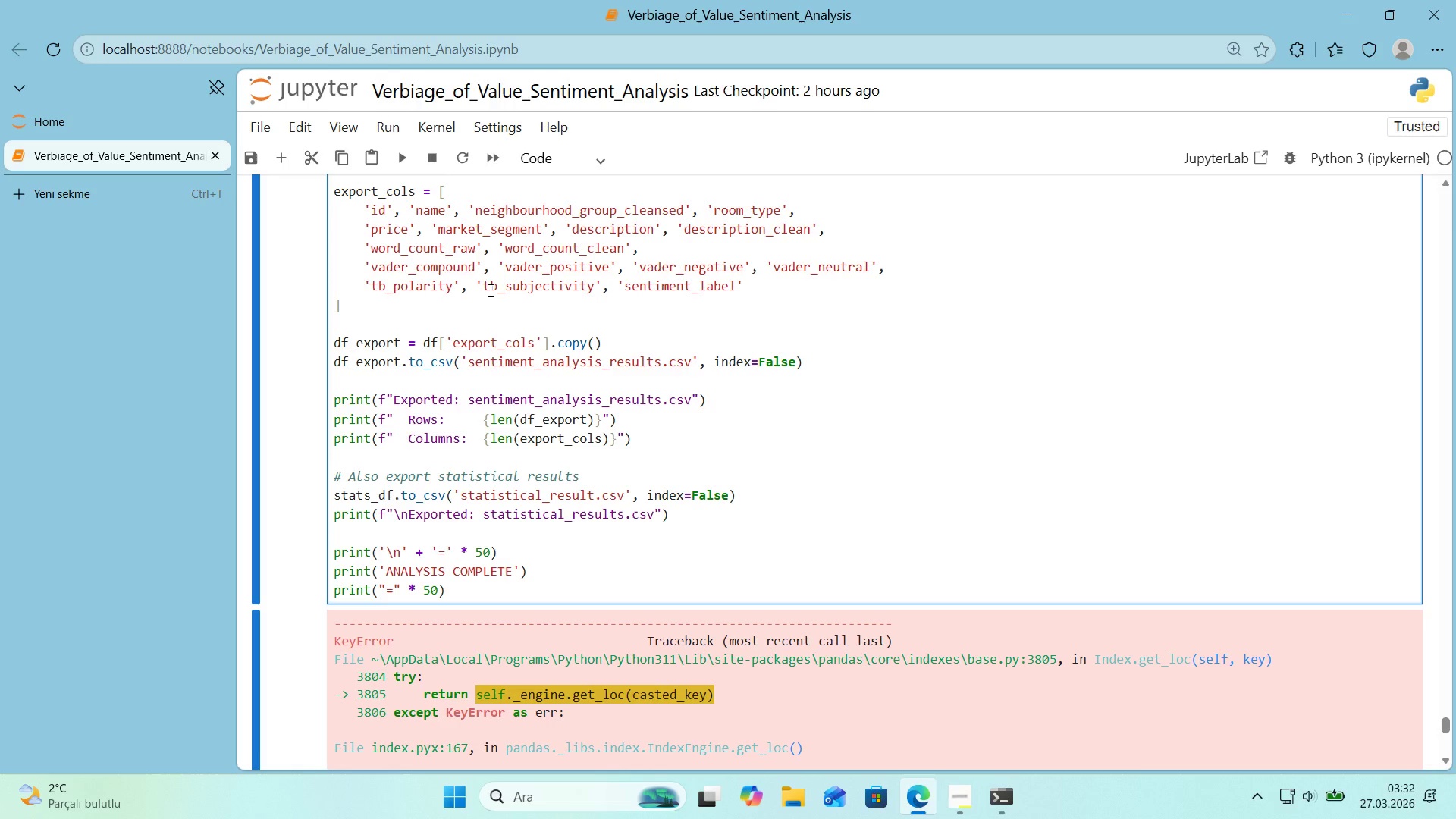 
left_click([541, 342])
 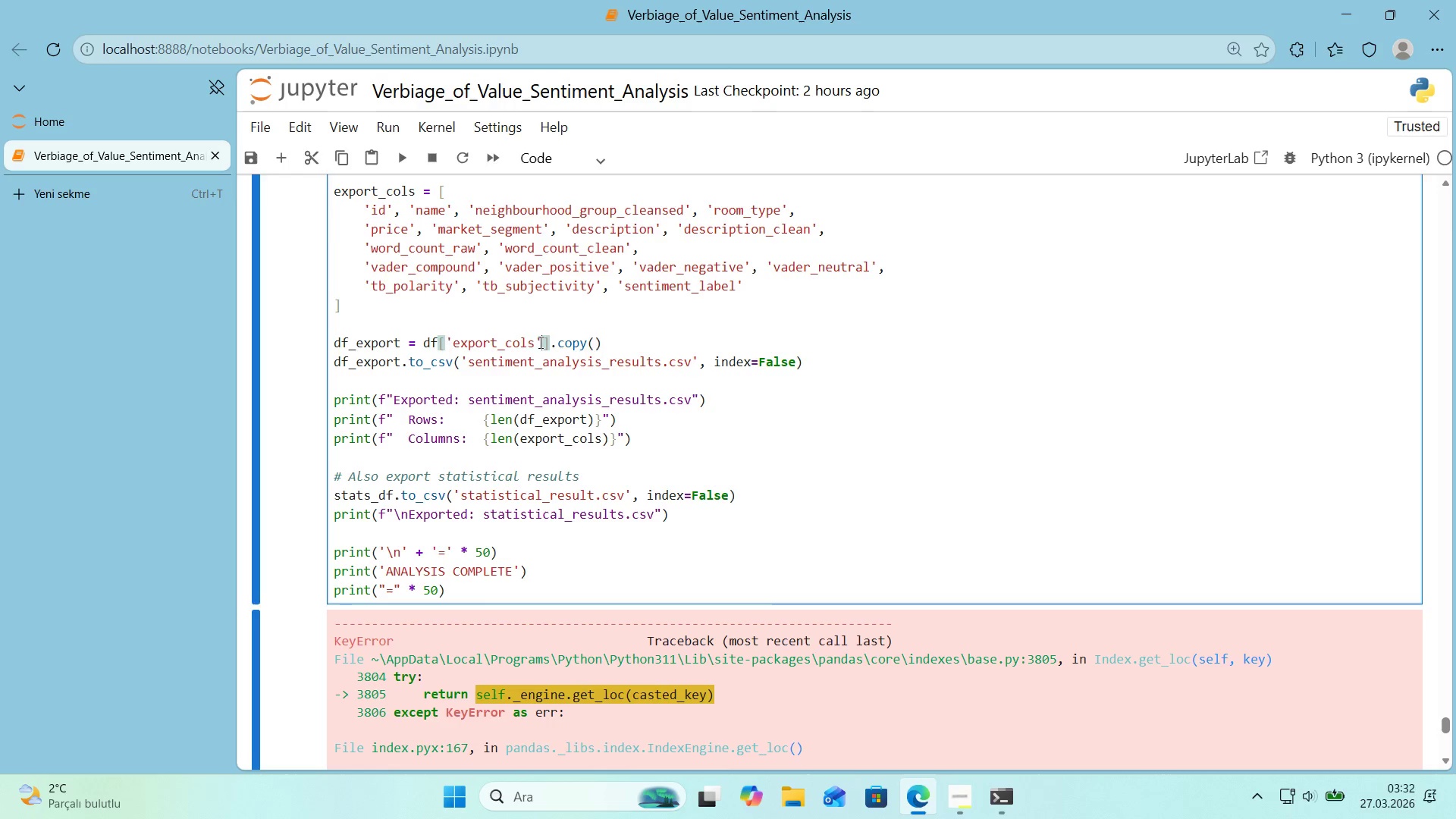 
key(Backspace)
 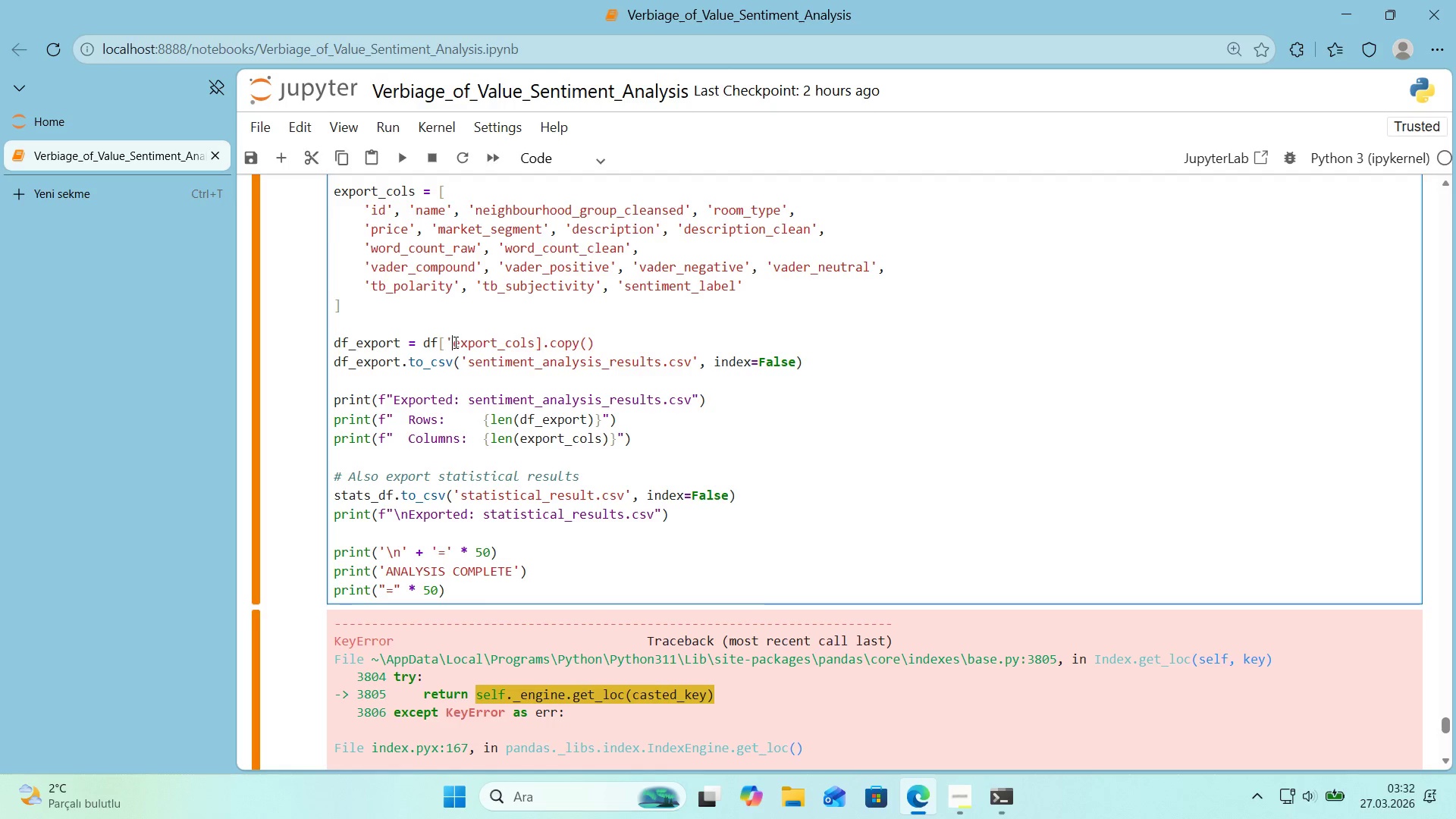 
key(Backspace)
 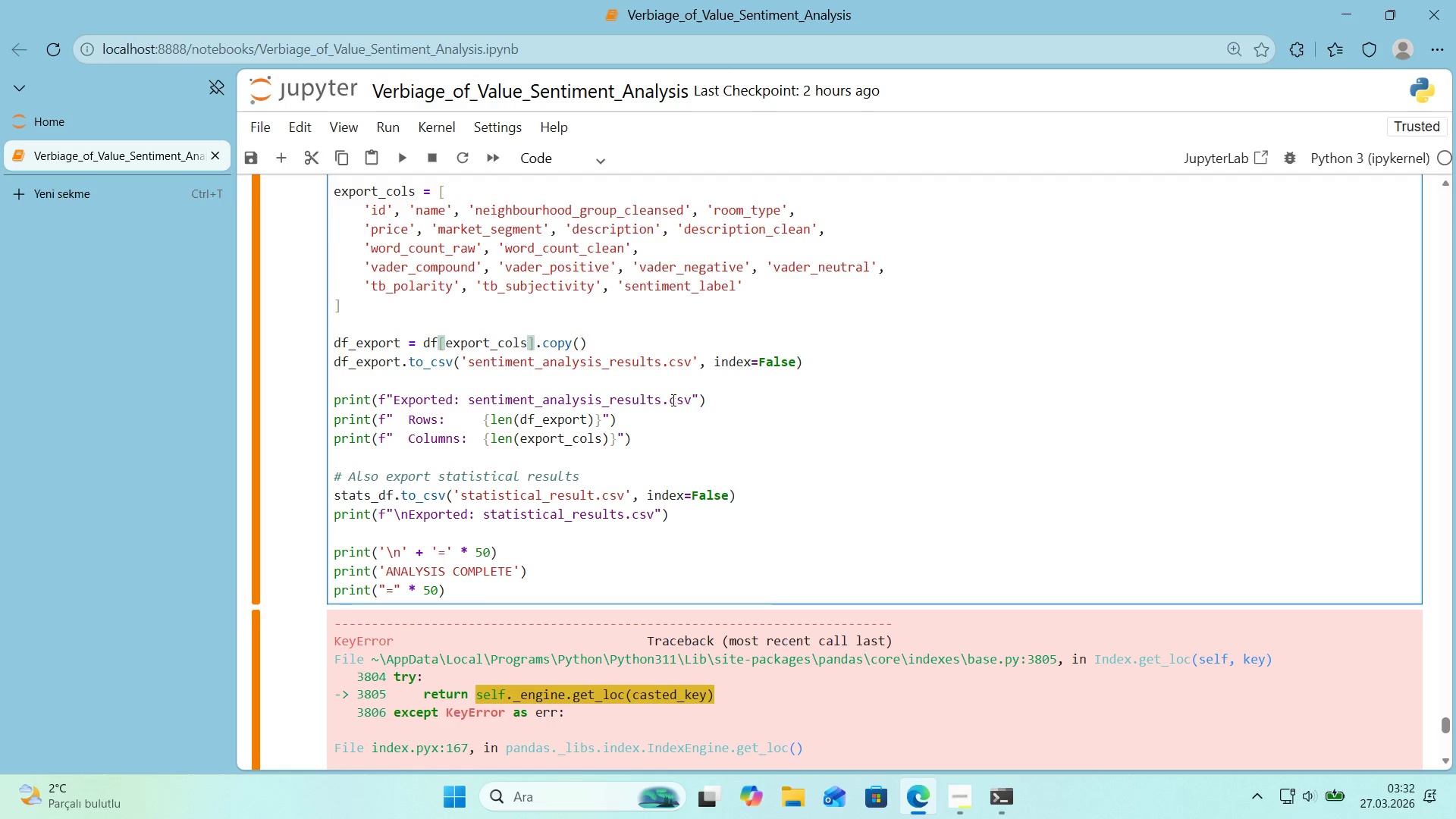 
left_click([708, 418])
 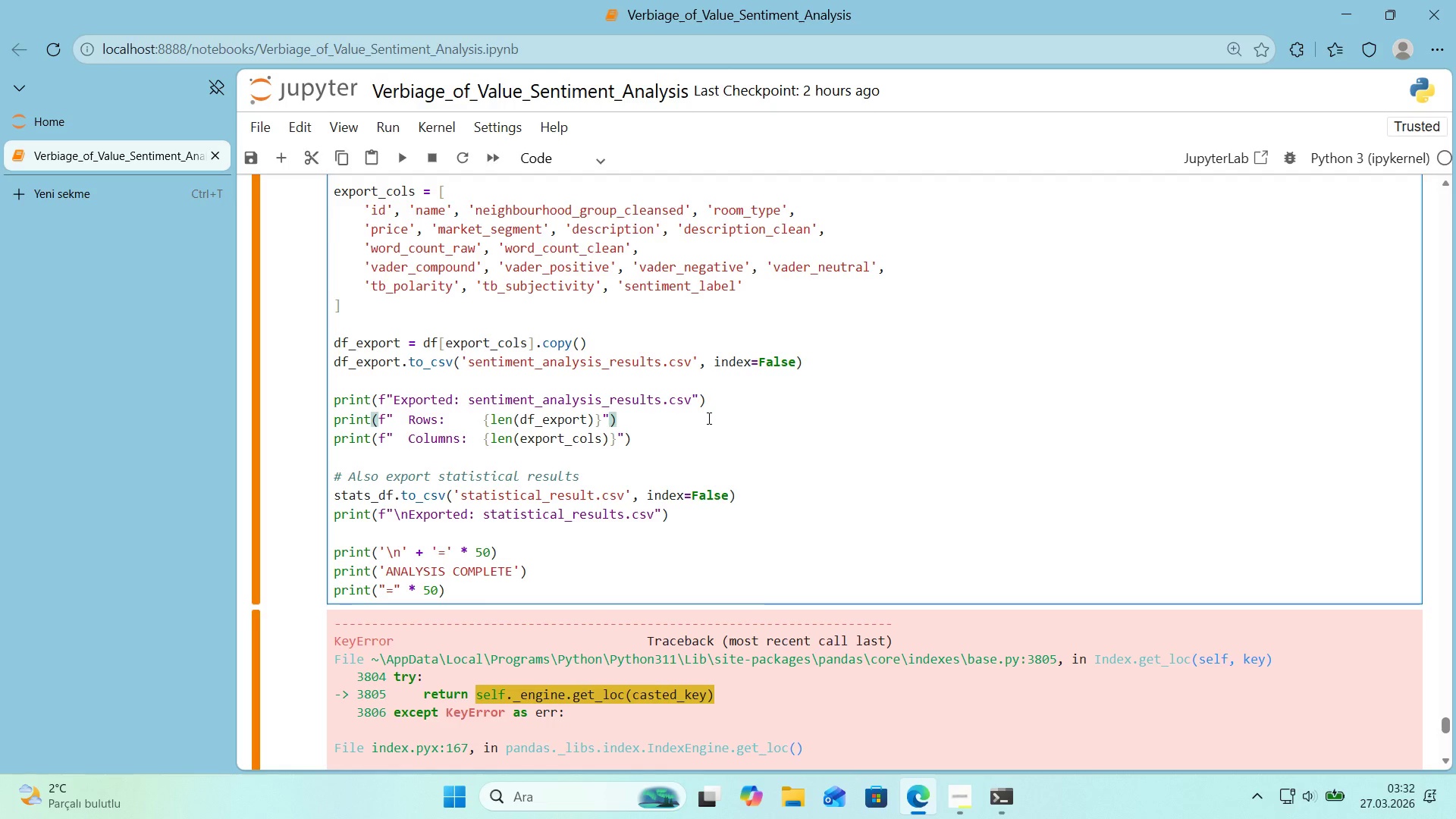 
key(Shift+Enter)
 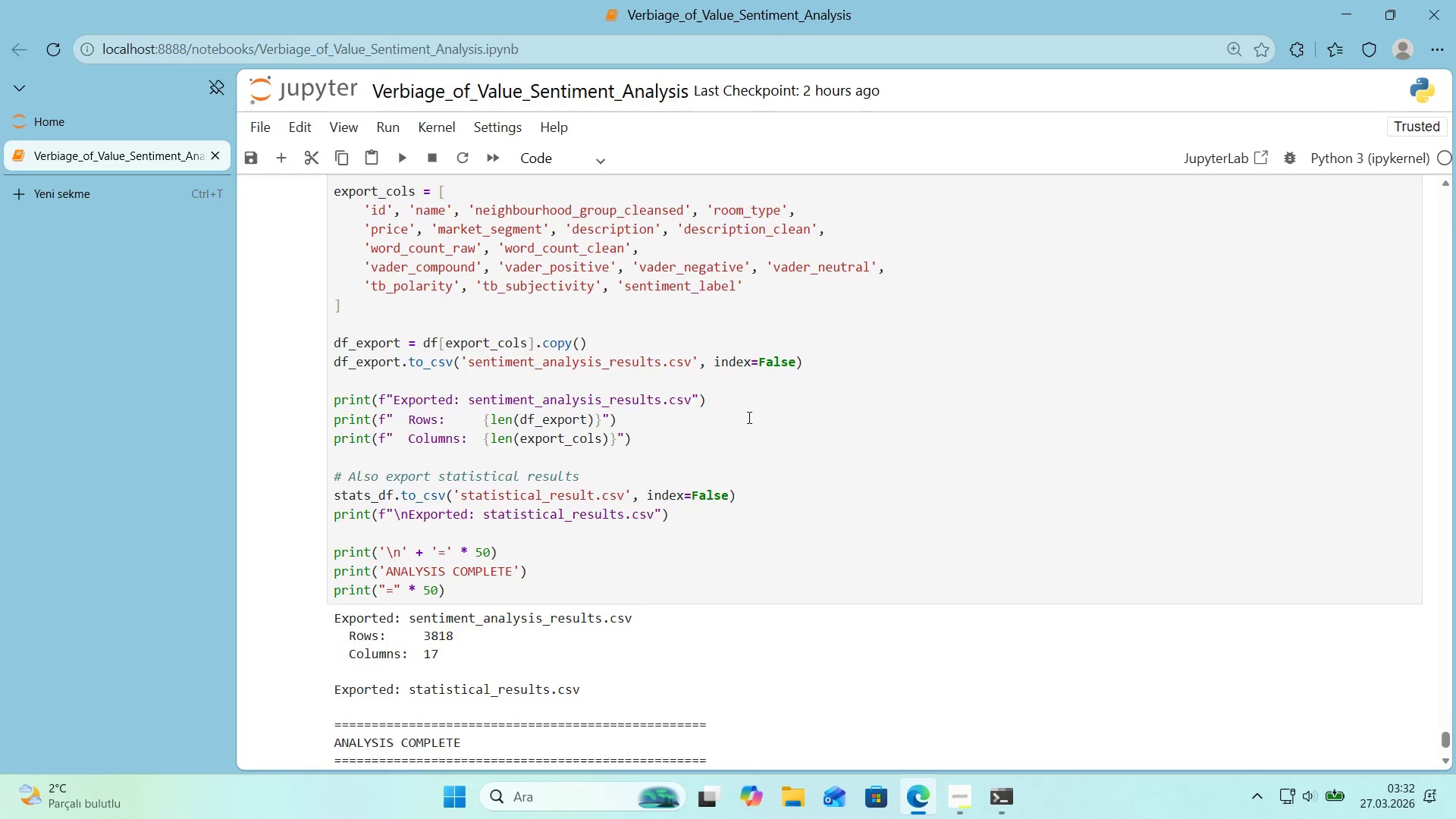 
scroll: coordinate [748, 417], scroll_direction: down, amount: 2.0
 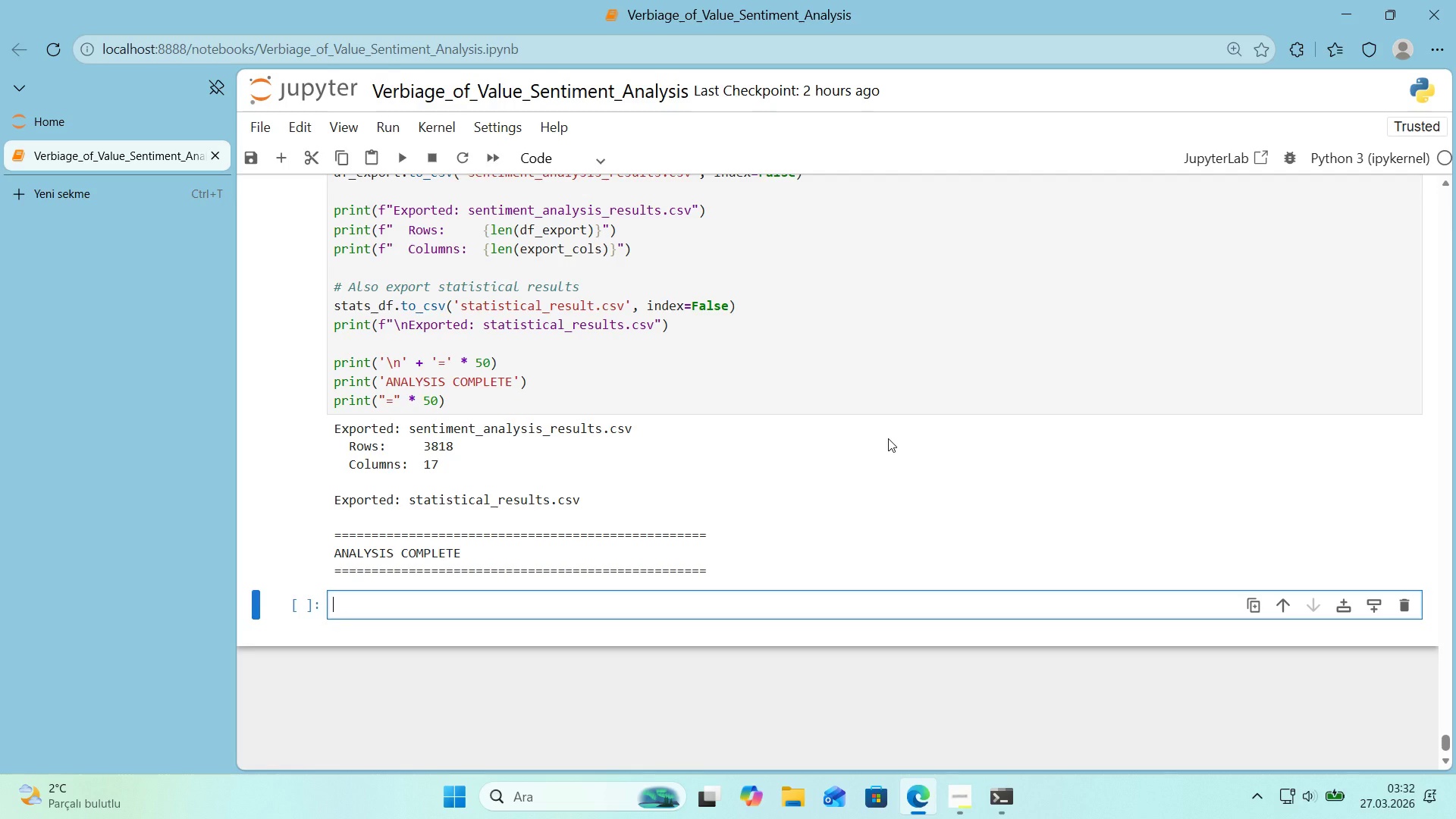 
wait(10.86)
 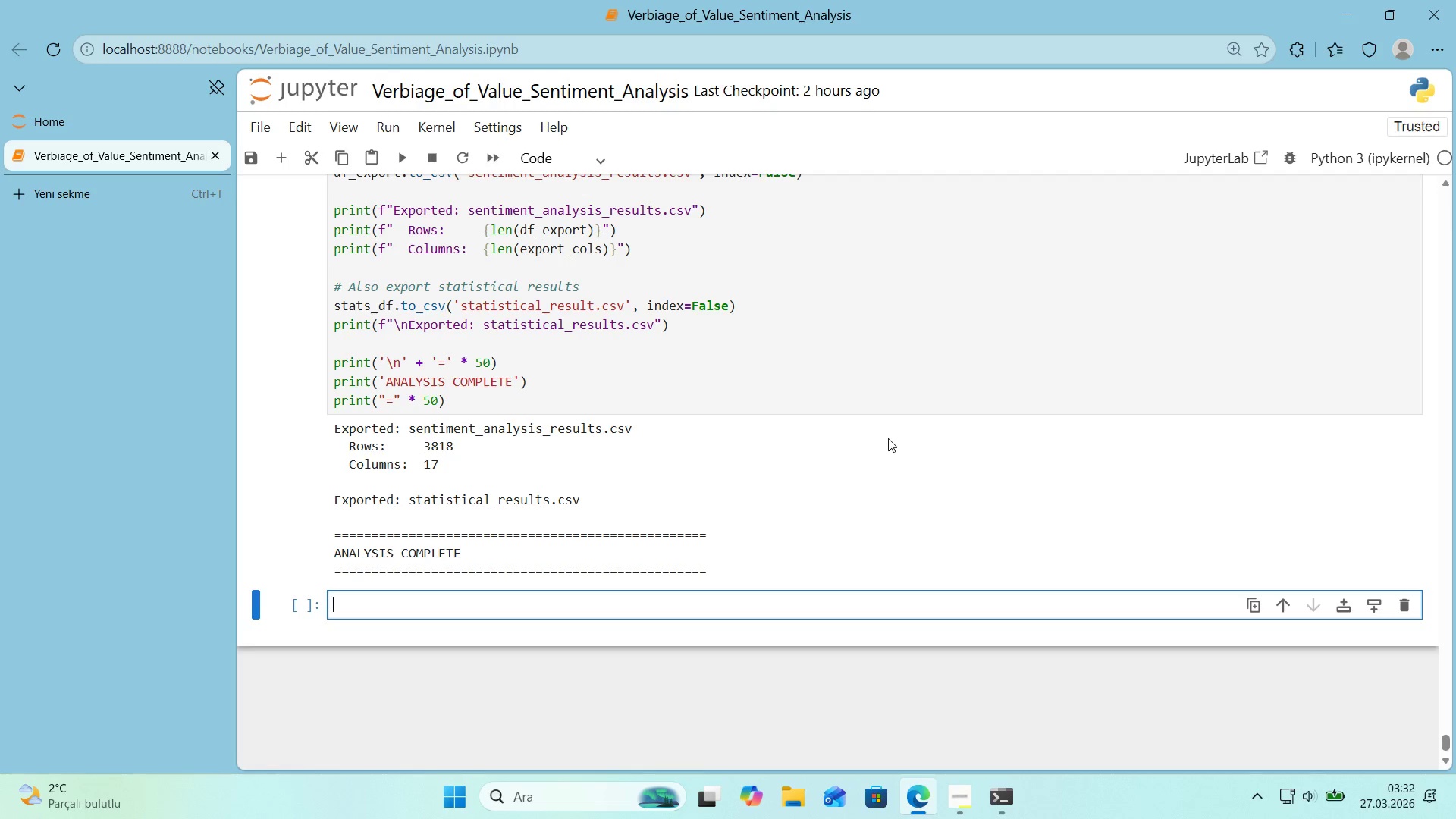 
key(Alt+Control+3)
 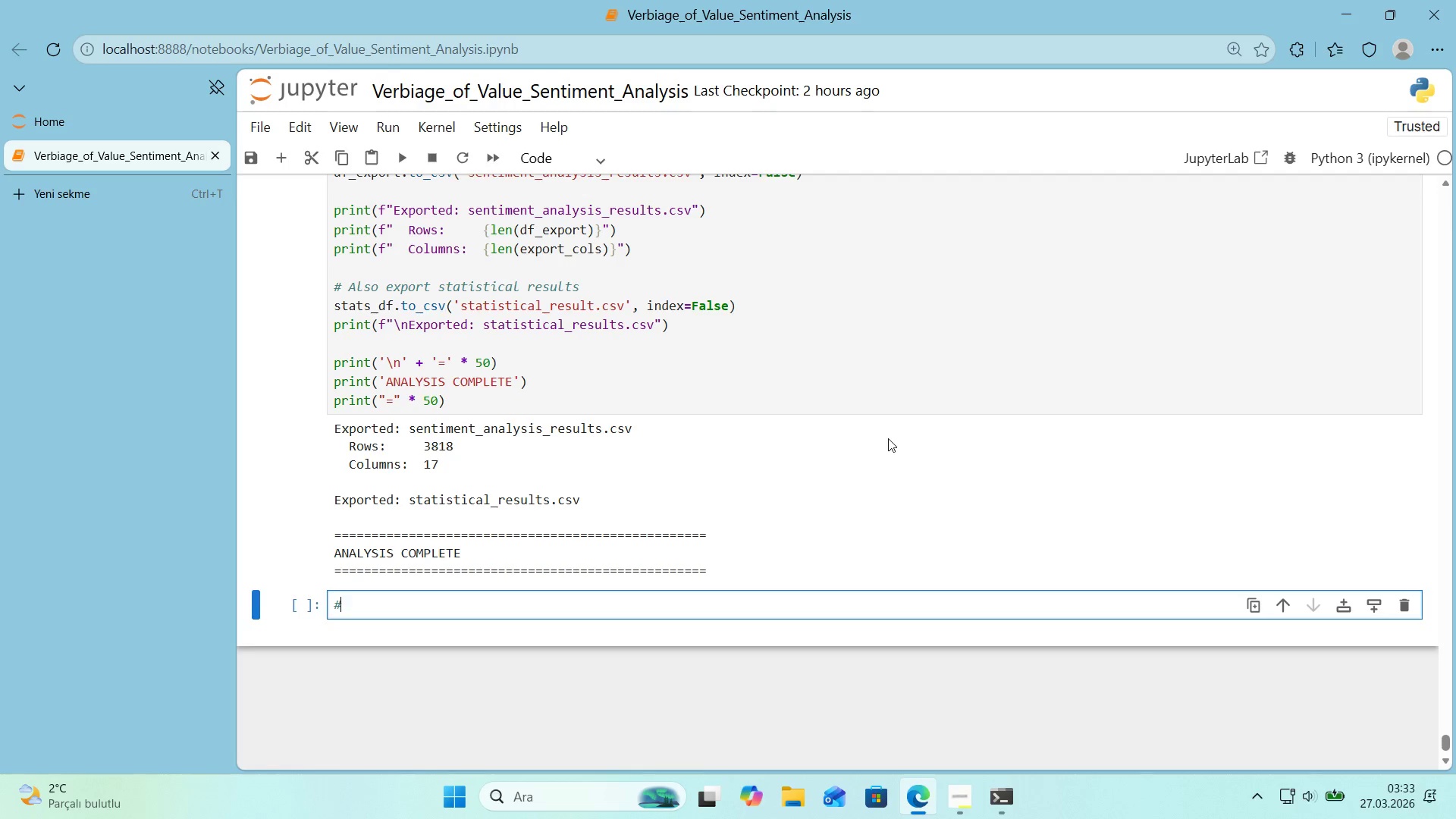 
key(Alt+Control+3)
 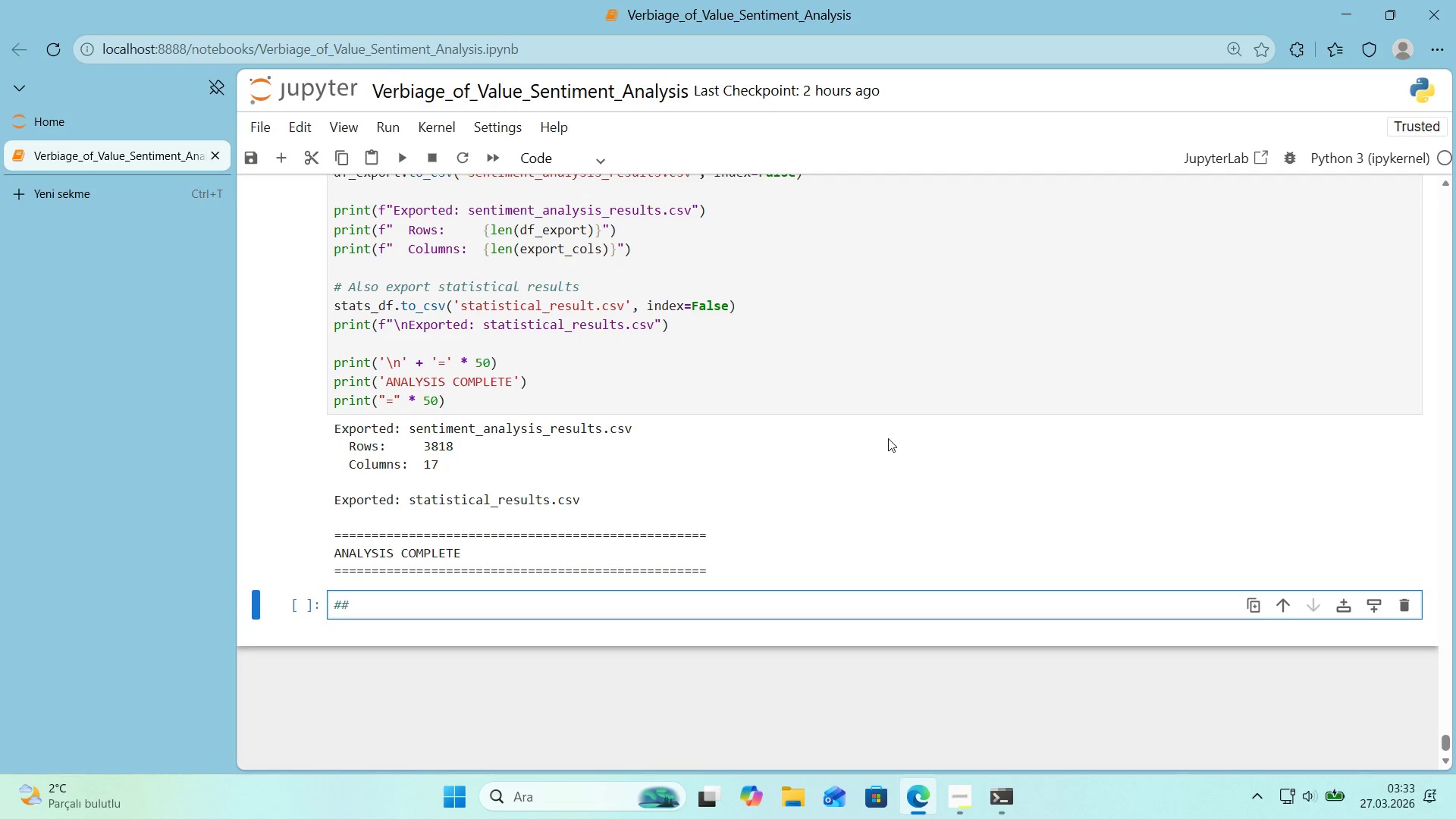 
key(Backspace)
 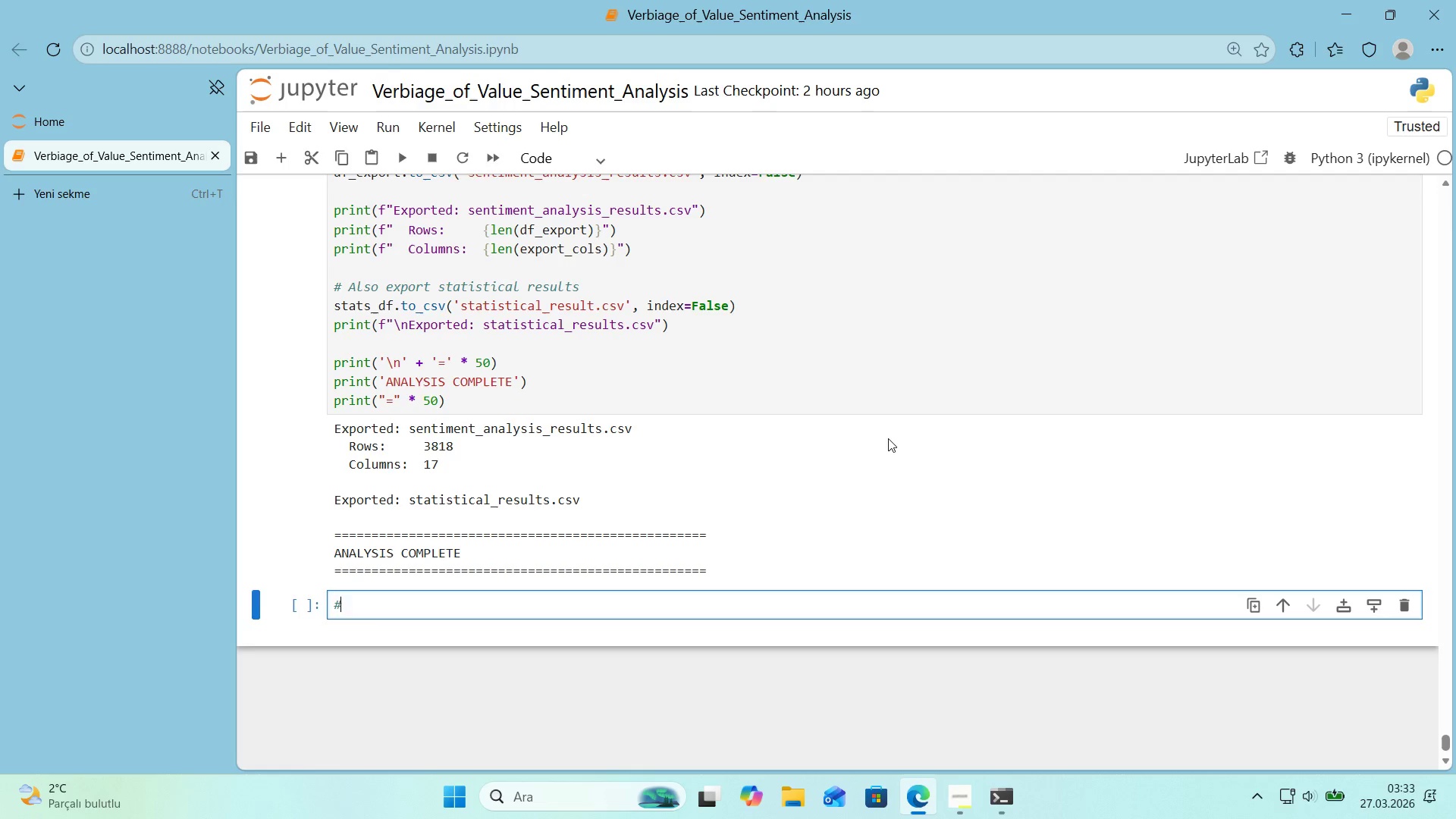 
key(Backspace)
 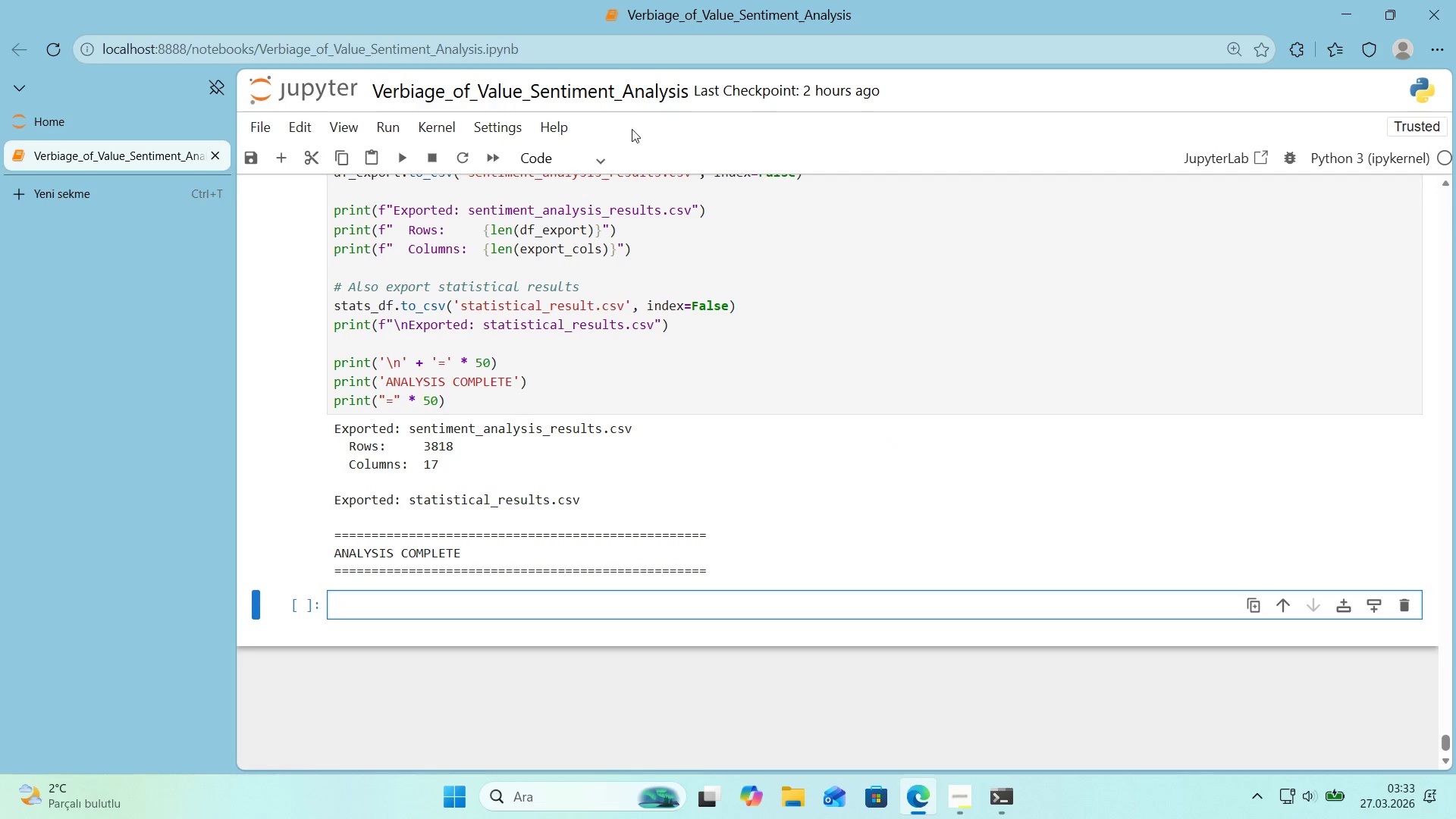 
left_click([568, 154])
 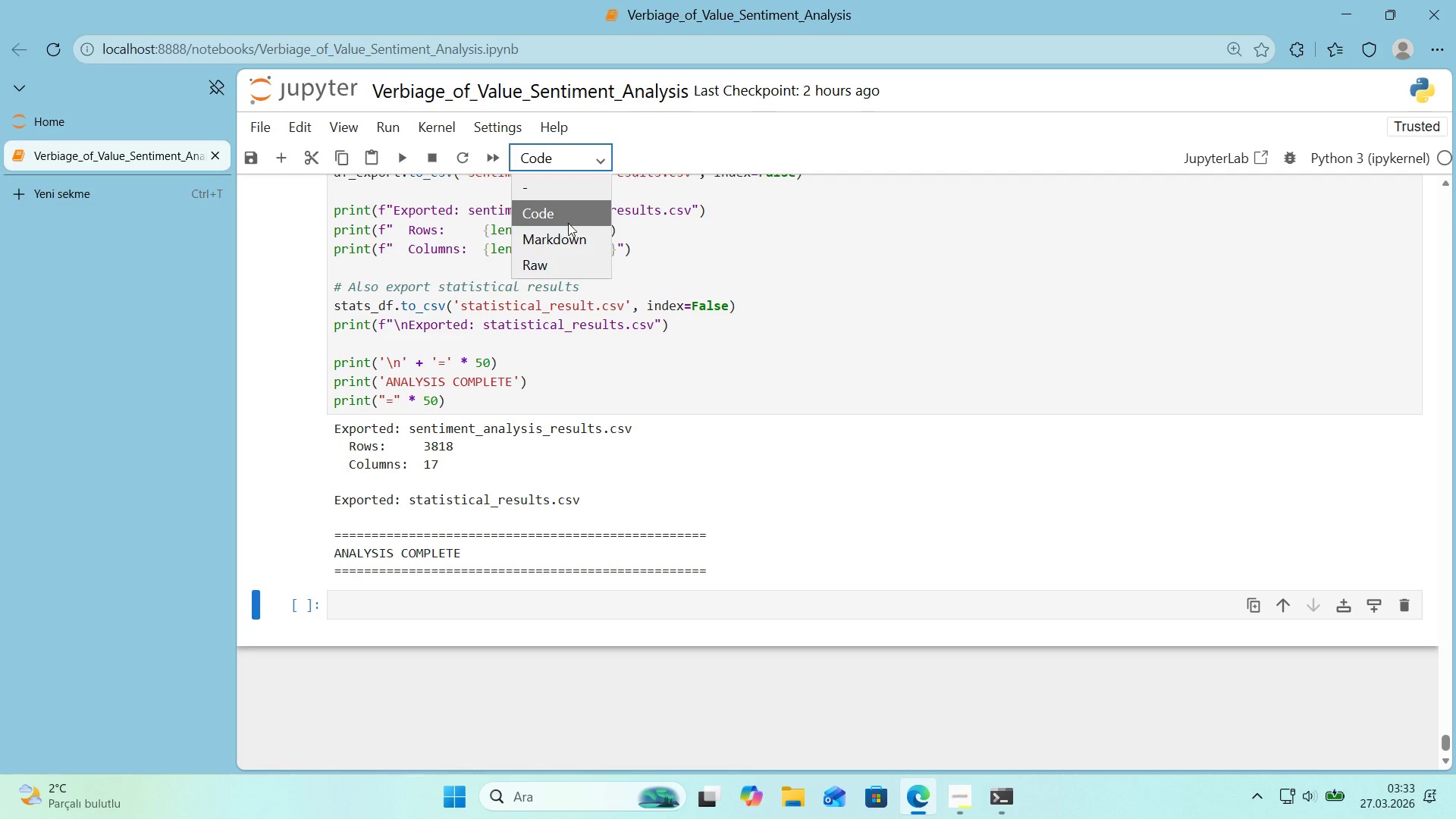 
left_click([569, 239])
 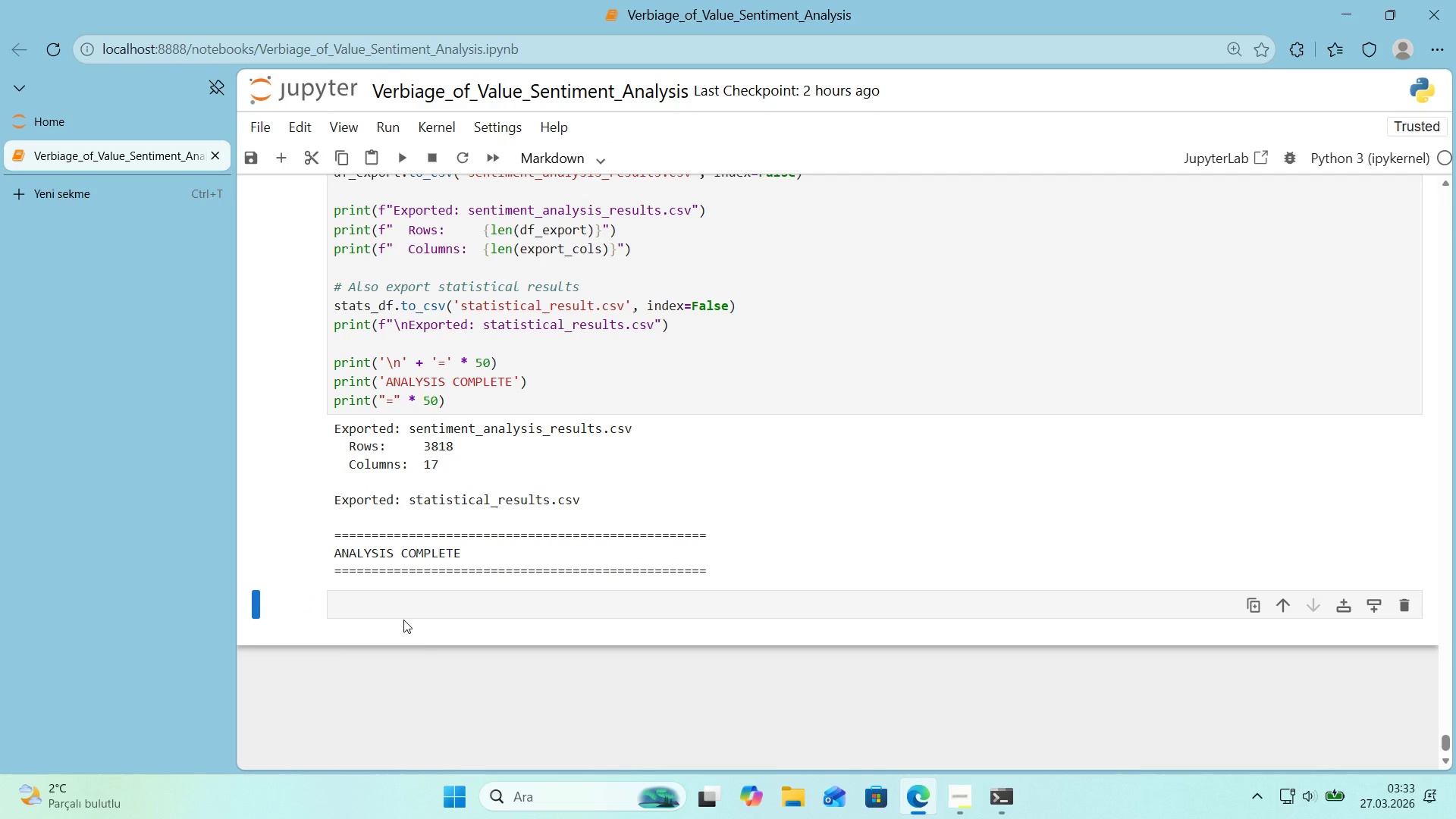 
left_click([400, 607])
 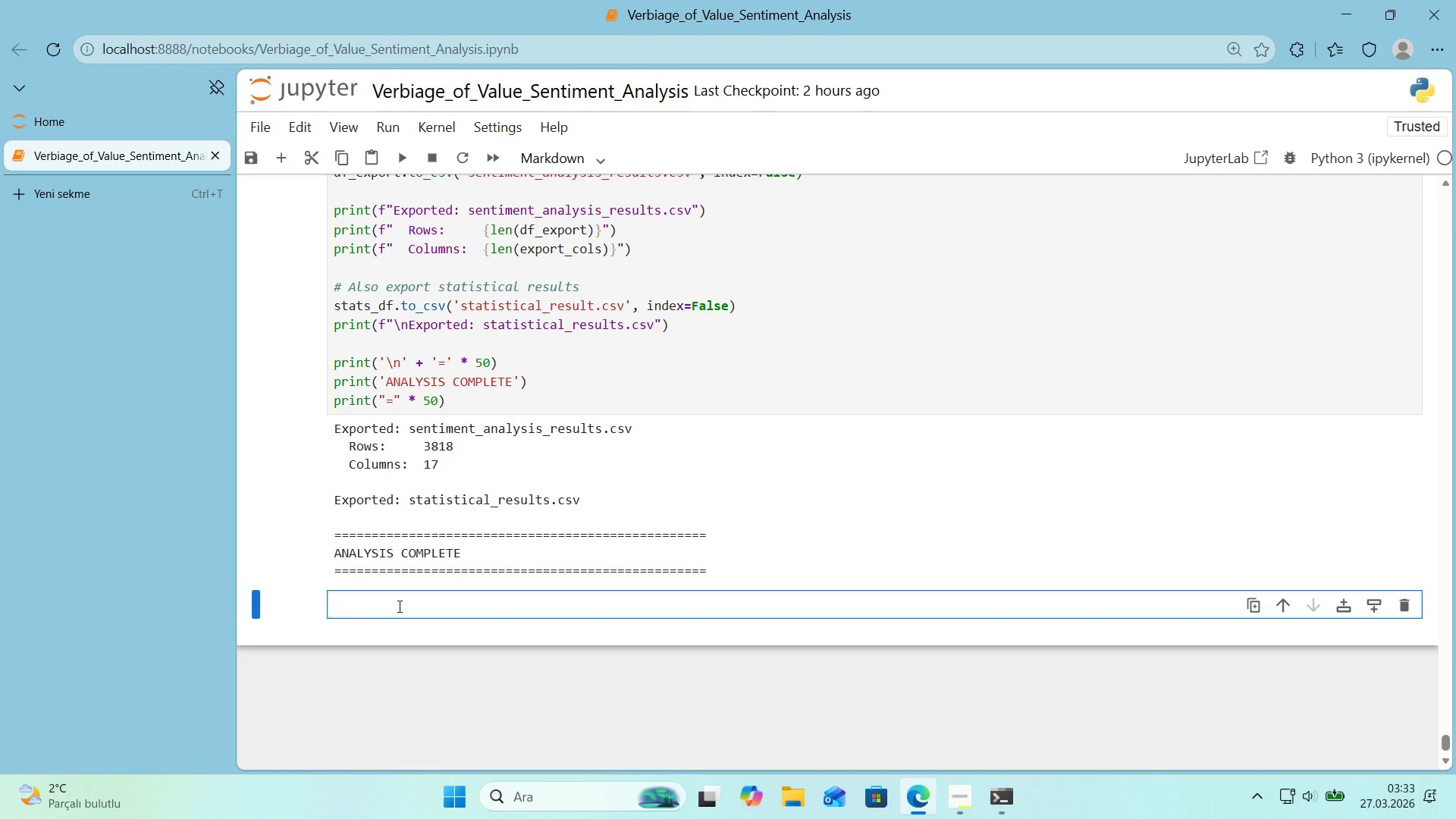 
key(Alt+Control+3)
 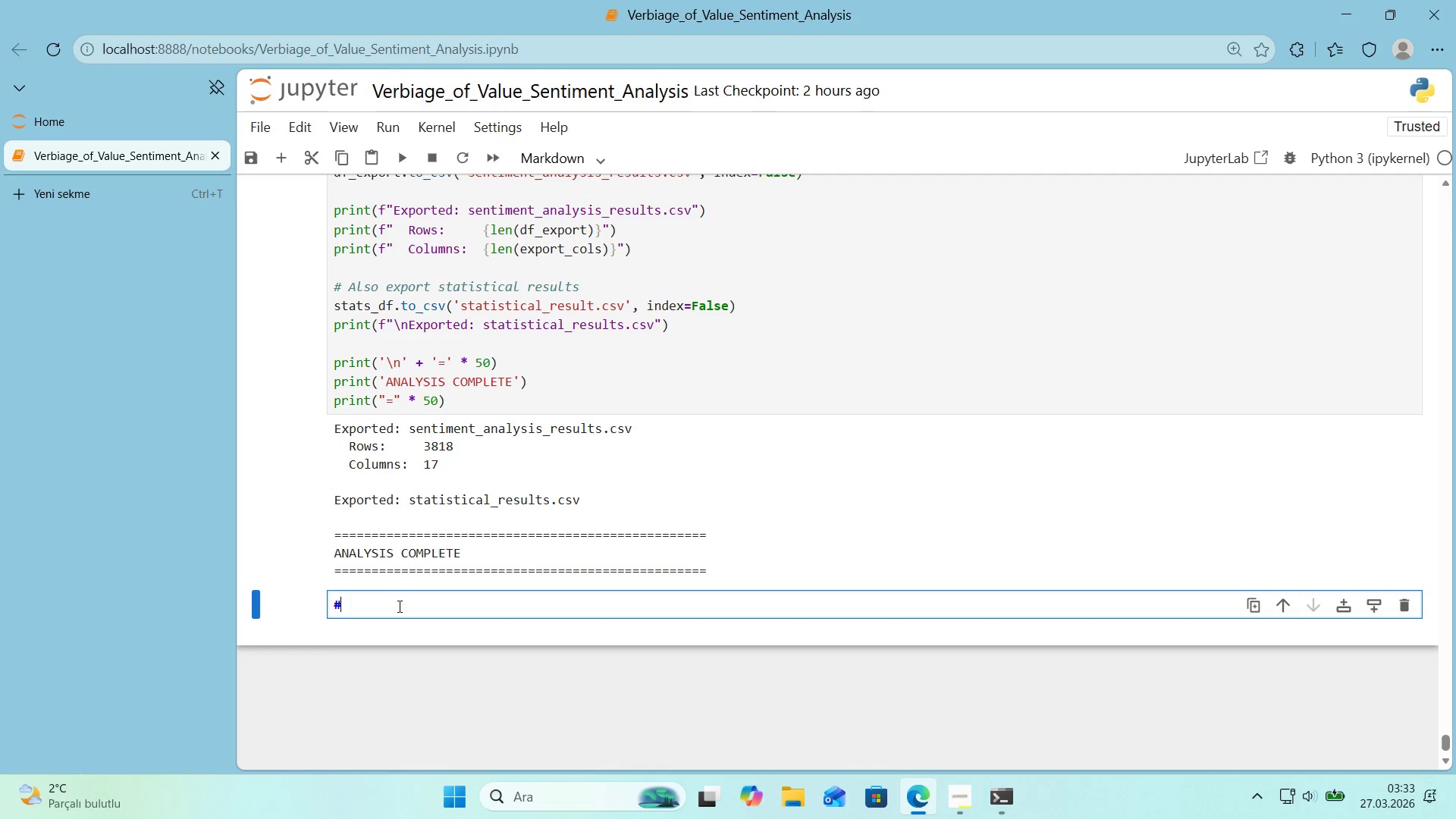 
key(Alt+Control+3)
 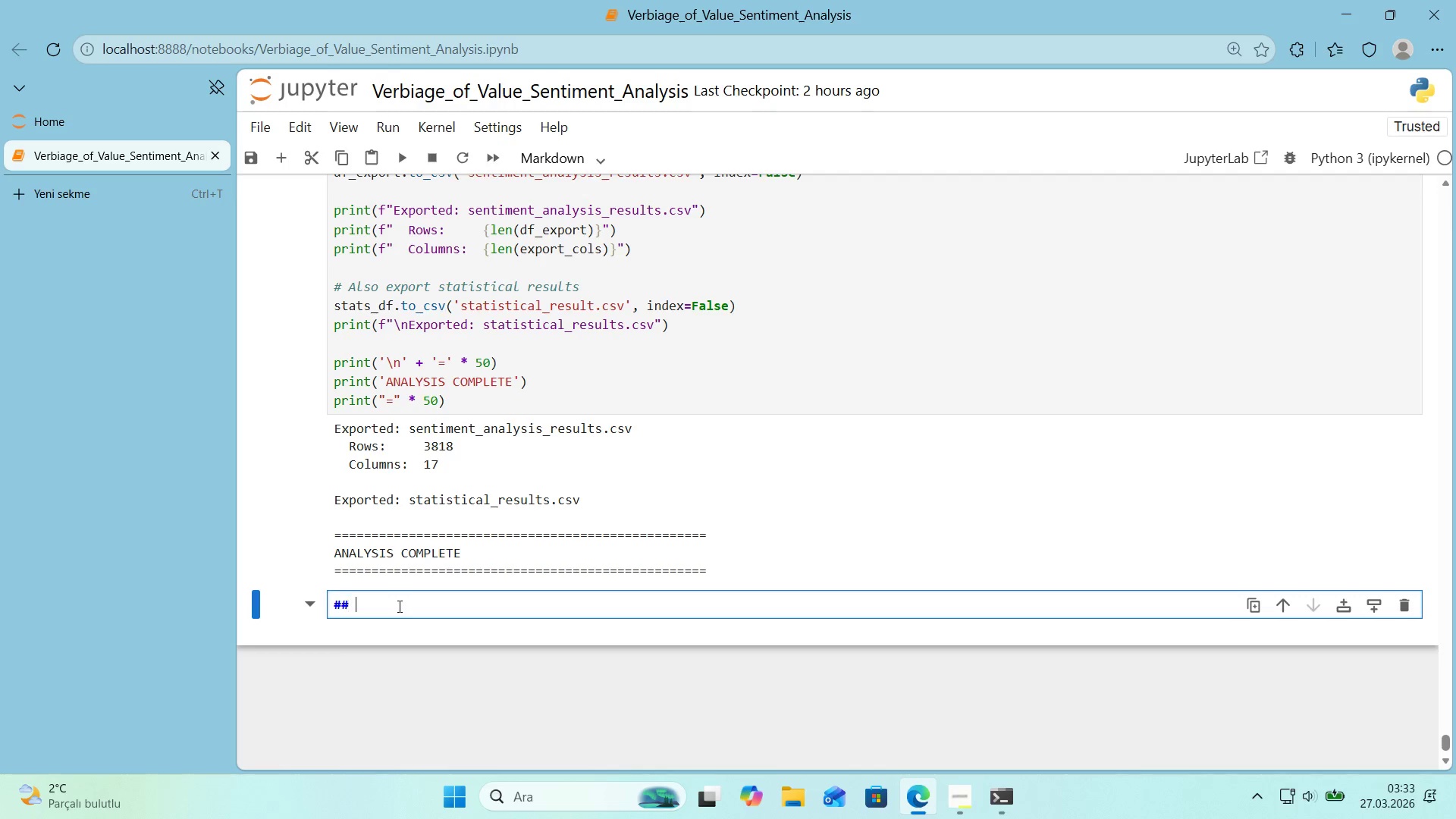 
type( 12. V'sual Ins'ght Summary - [DF)
key(Backspace)
key(Backspace)
key(Backspace)
type(PDF Generat'on)
 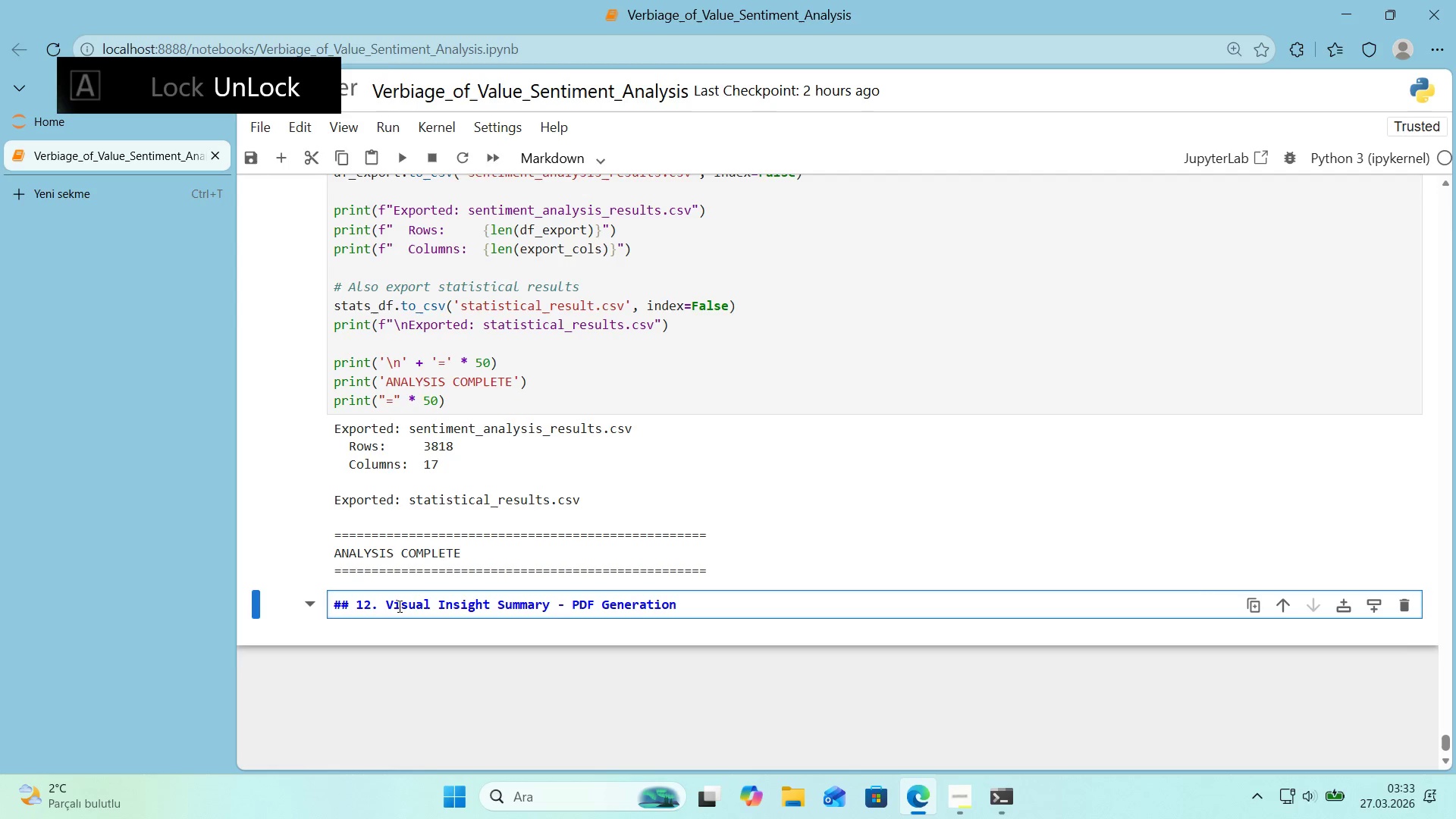 
key(Enter)
 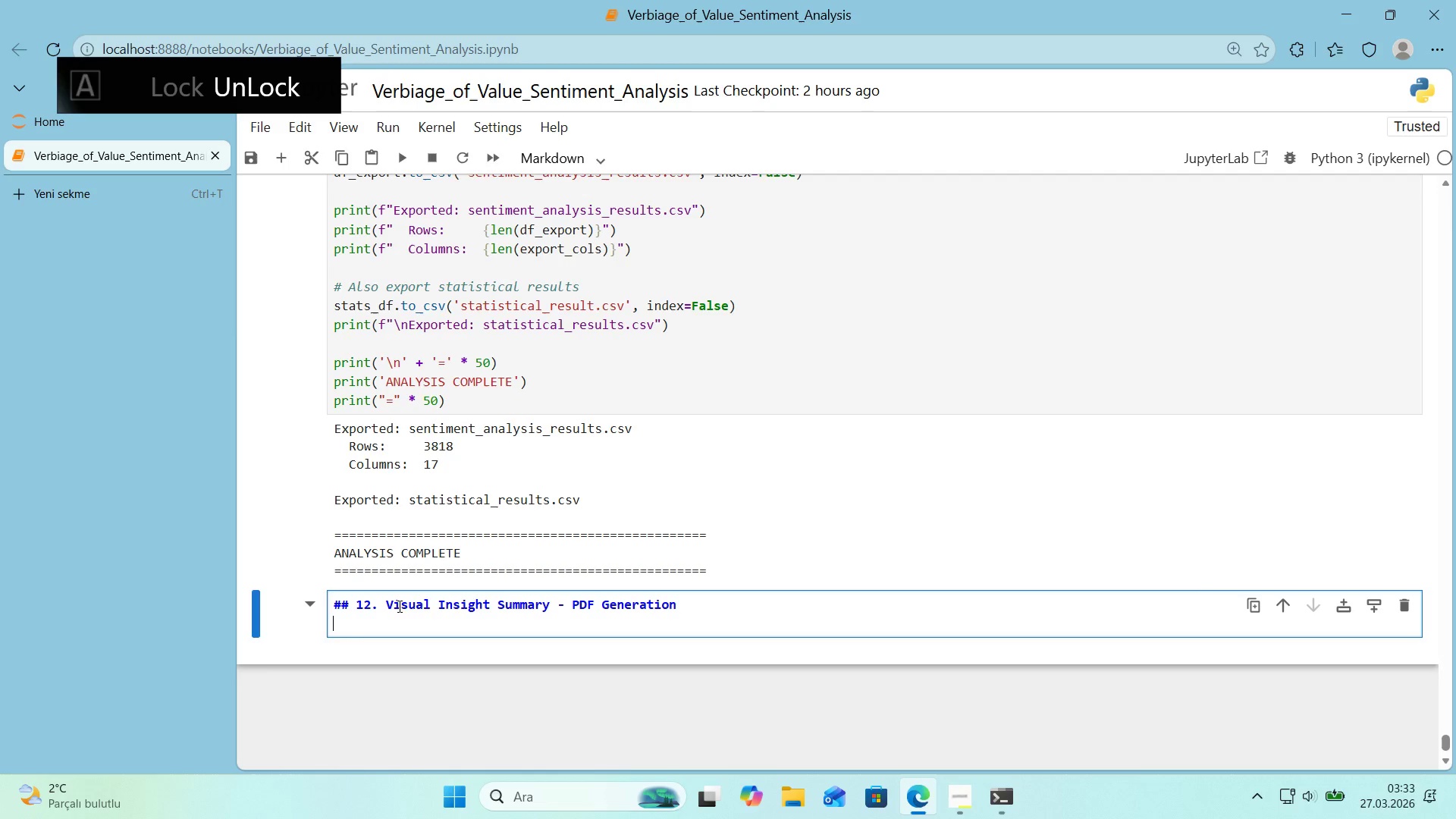 
key(Enter)
 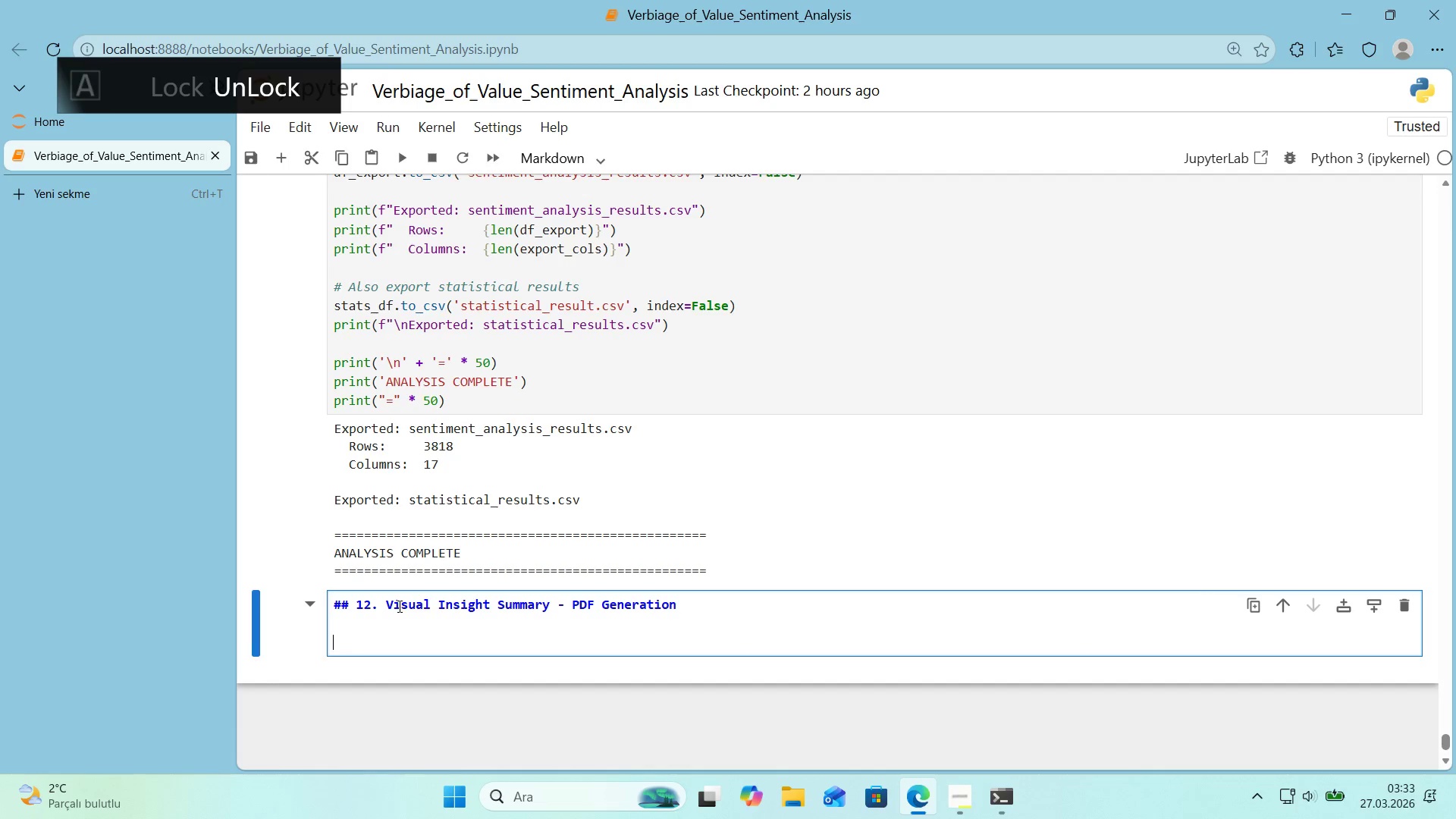 
type(Generat'ng a profess'onal 3-page PDF report conta'n'ng the key v'sual )
 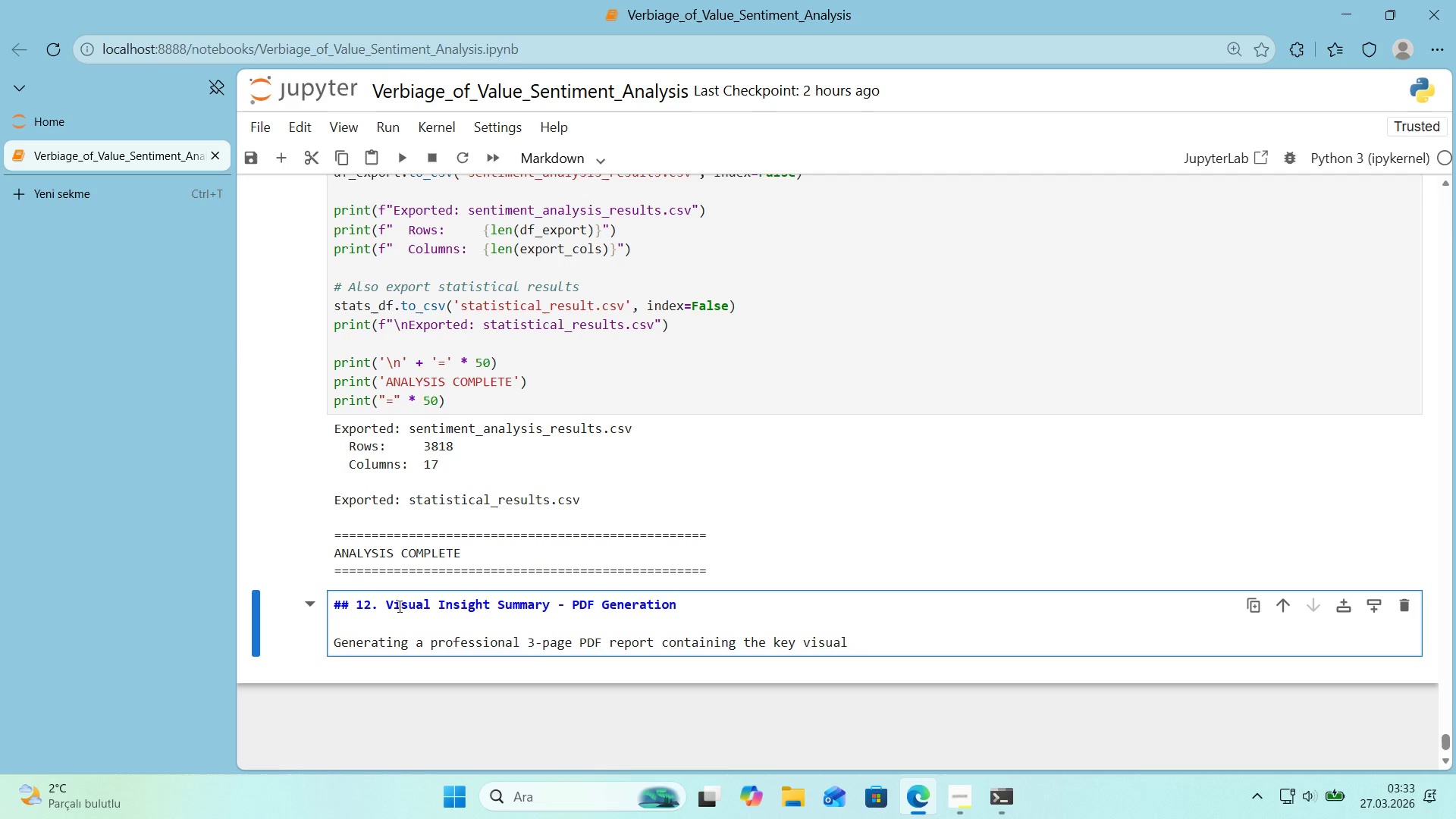 
key(Backspace)
type('zat'ons and f'ng)
key(Backspace)
key(Backspace)
type(nd'ngs. Th's seres)
key(Backspace)
key(Backspace)
type(ves as the execut've summary )
 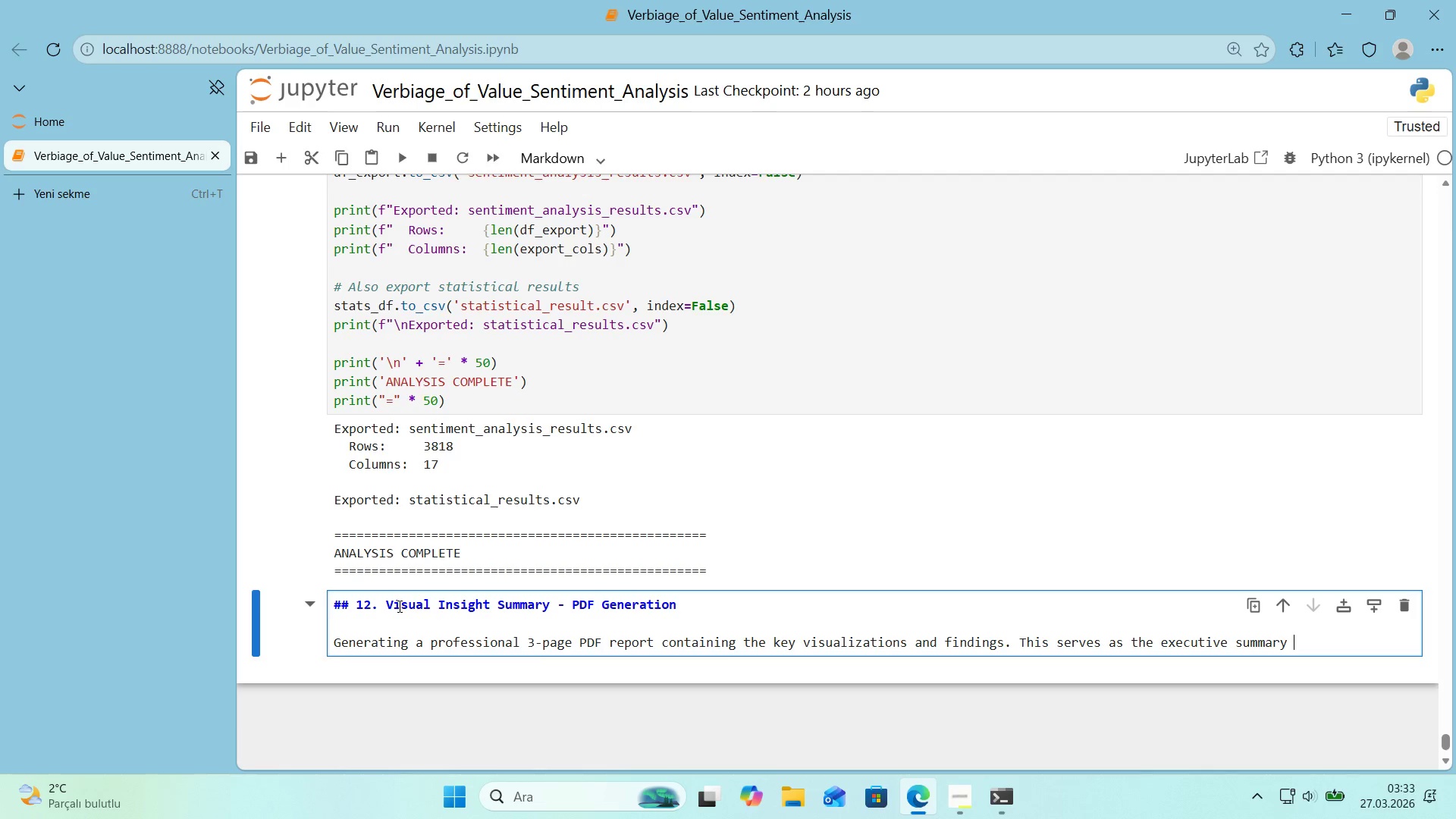 
type(de;,v)
key(Backspace)
key(Backspace)
key(Backspace)
type(l'verable)
 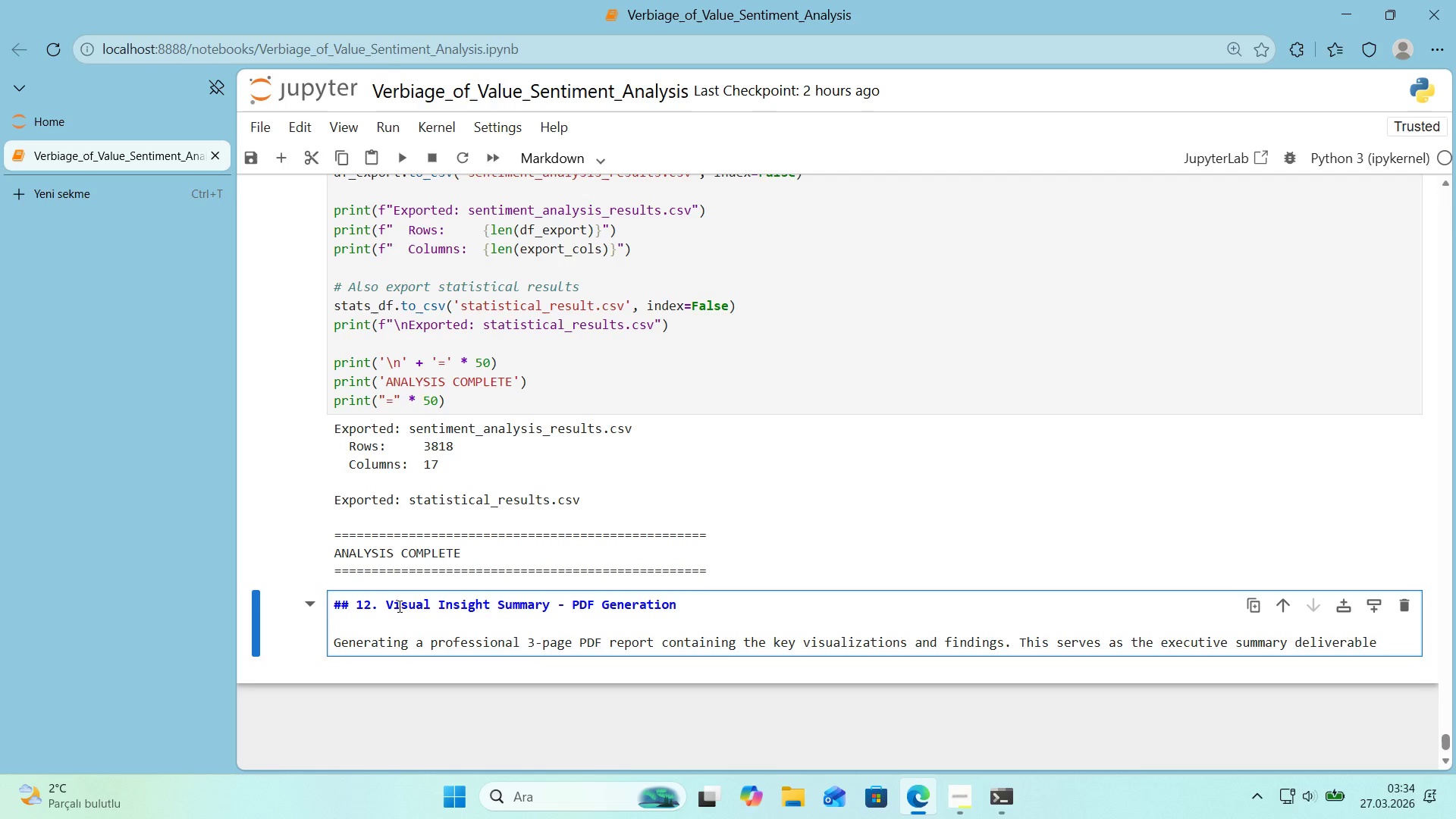 
hold_key(key=Backspace, duration=1.53)
 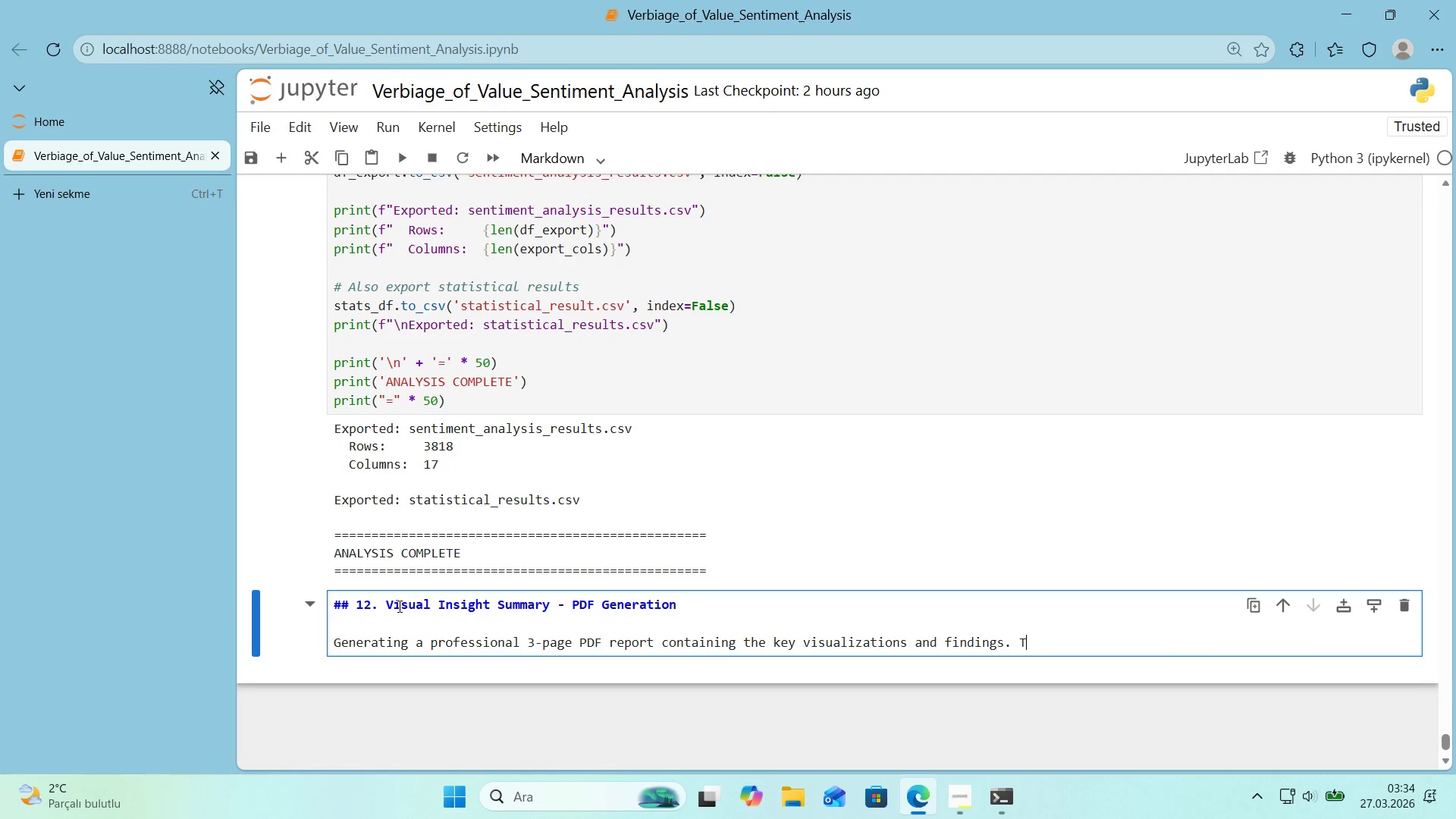 
hold_key(key=Backspace, duration=0.34)
 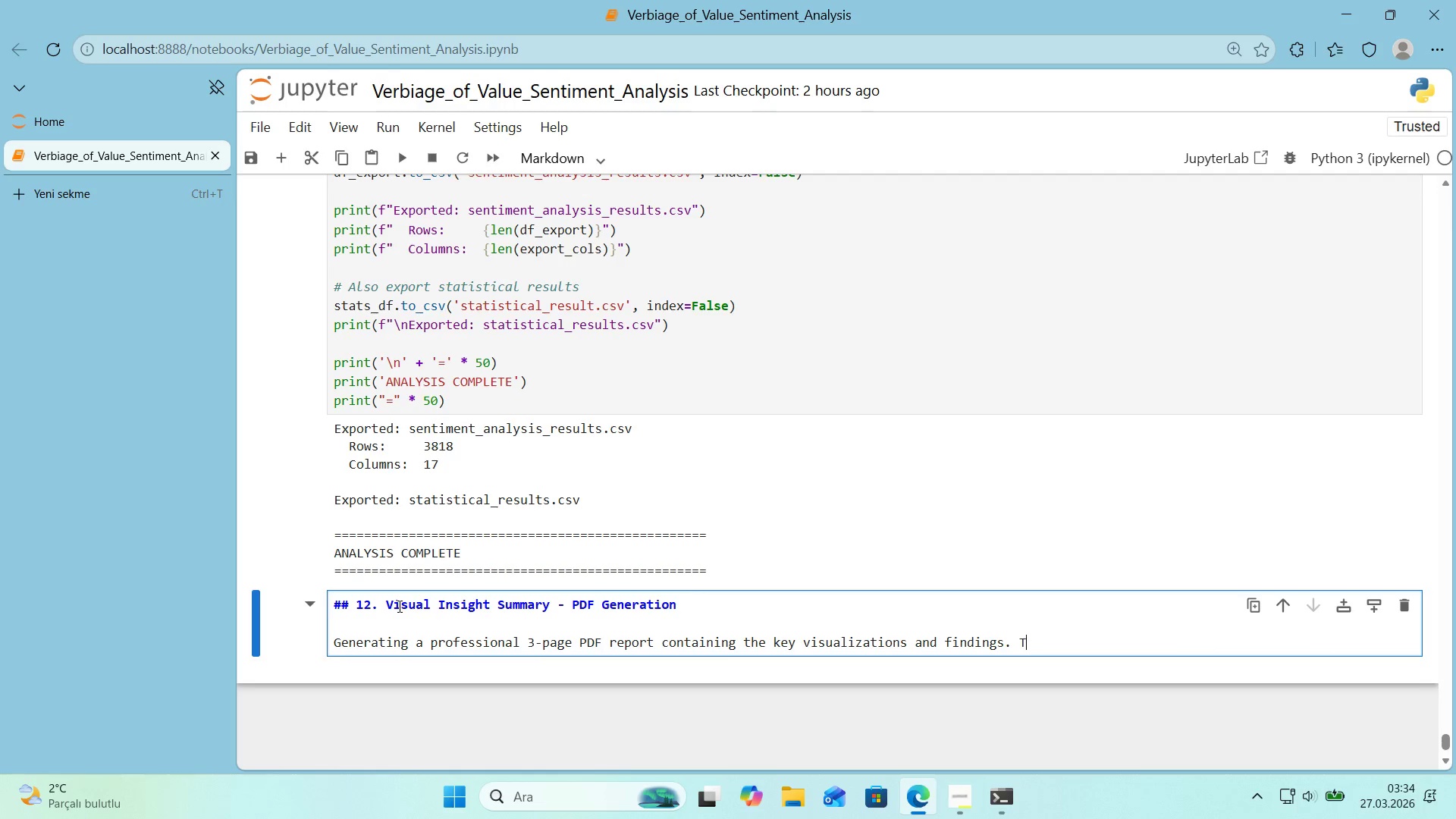 
key(Backspace)
 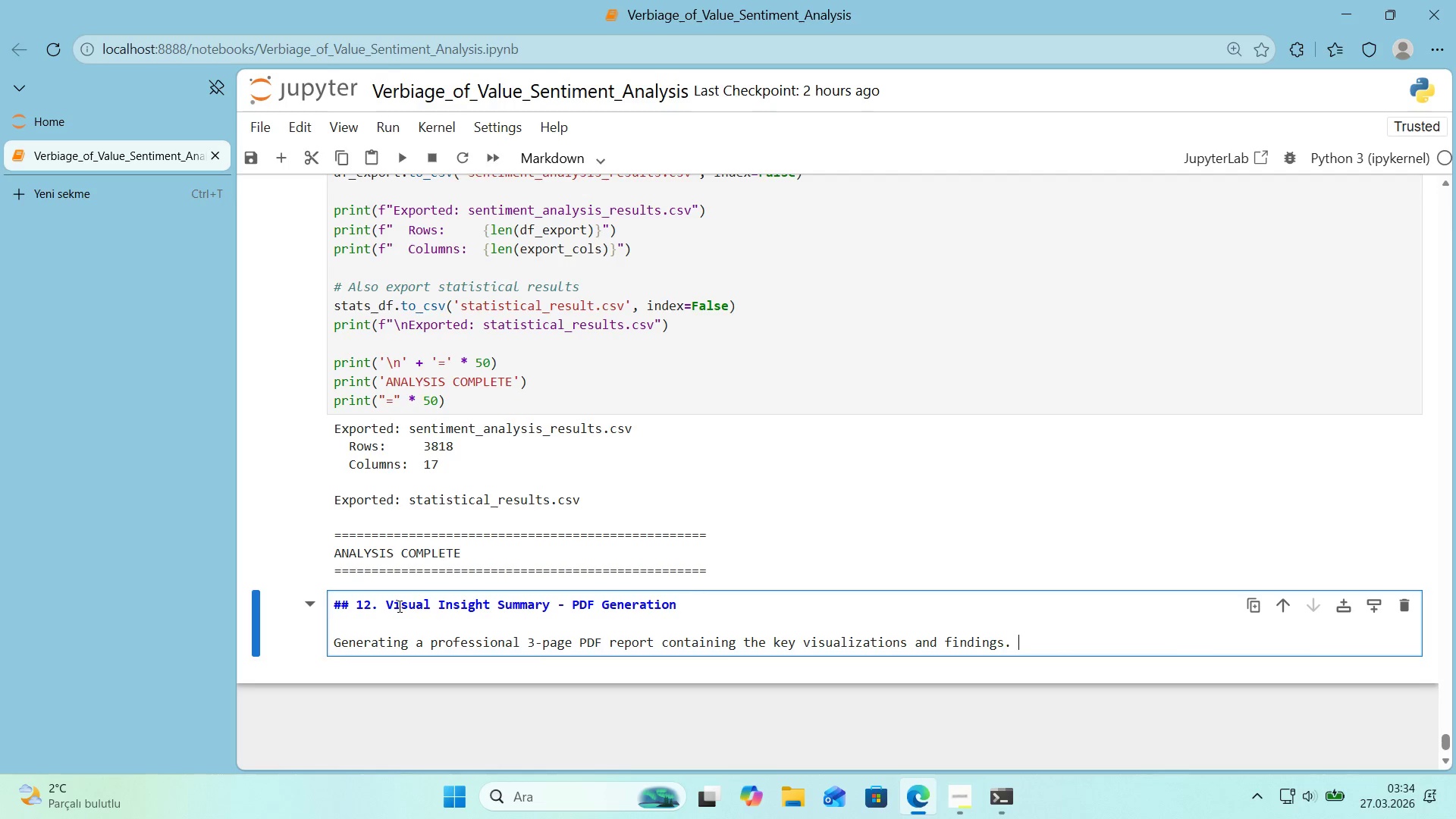 
key(Backspace)
 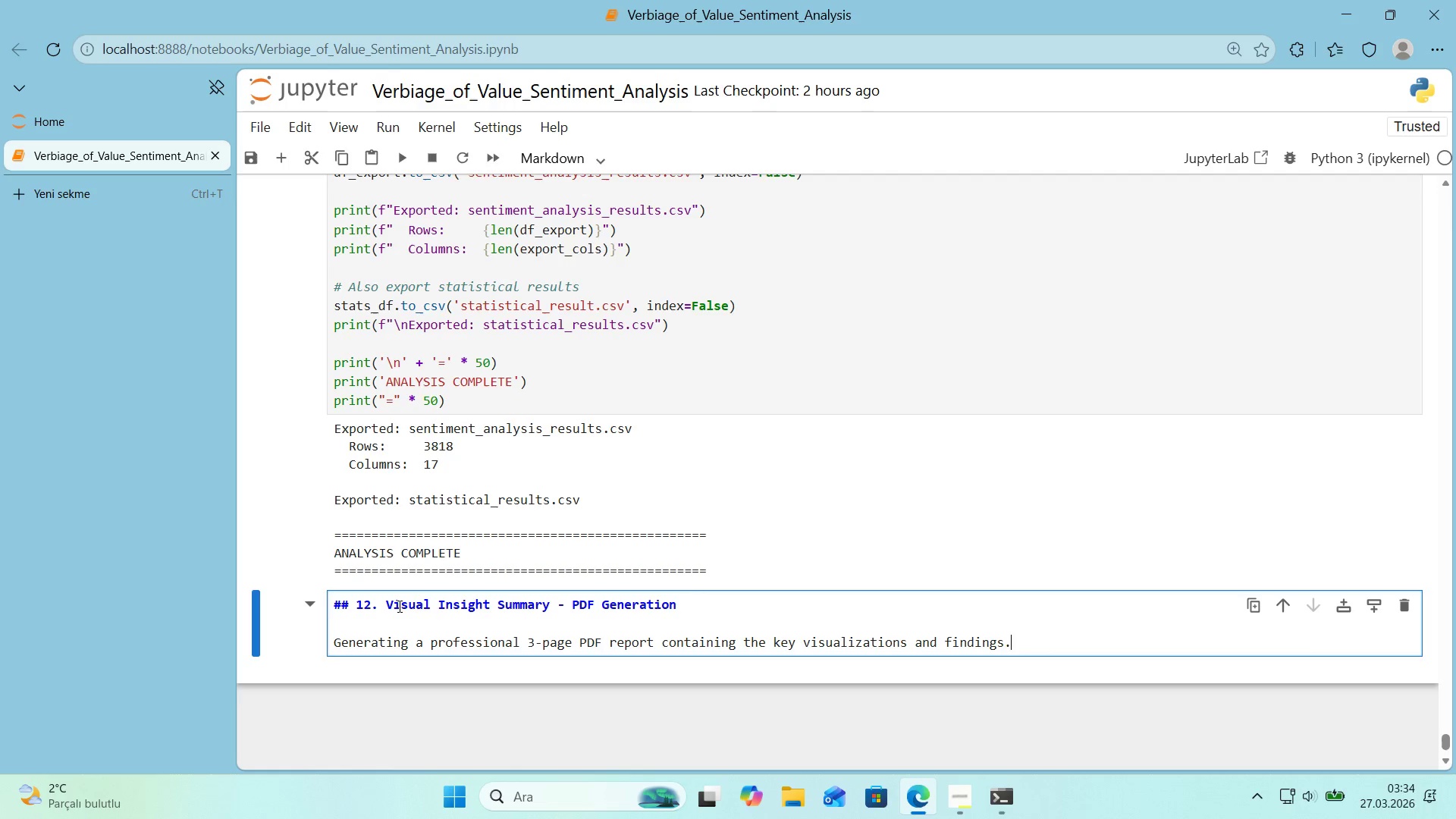 
key(Enter)
 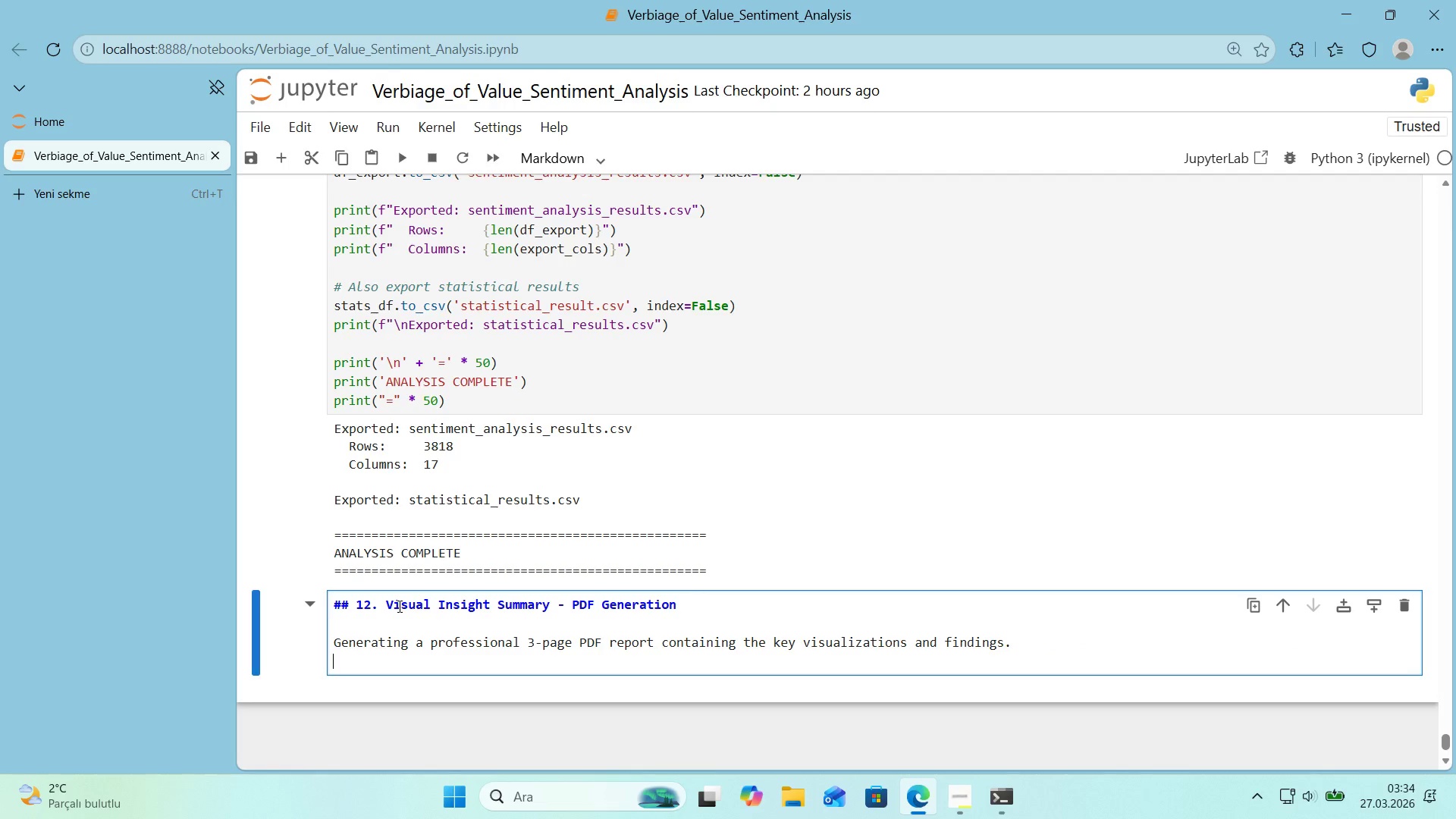 
key(Enter)
 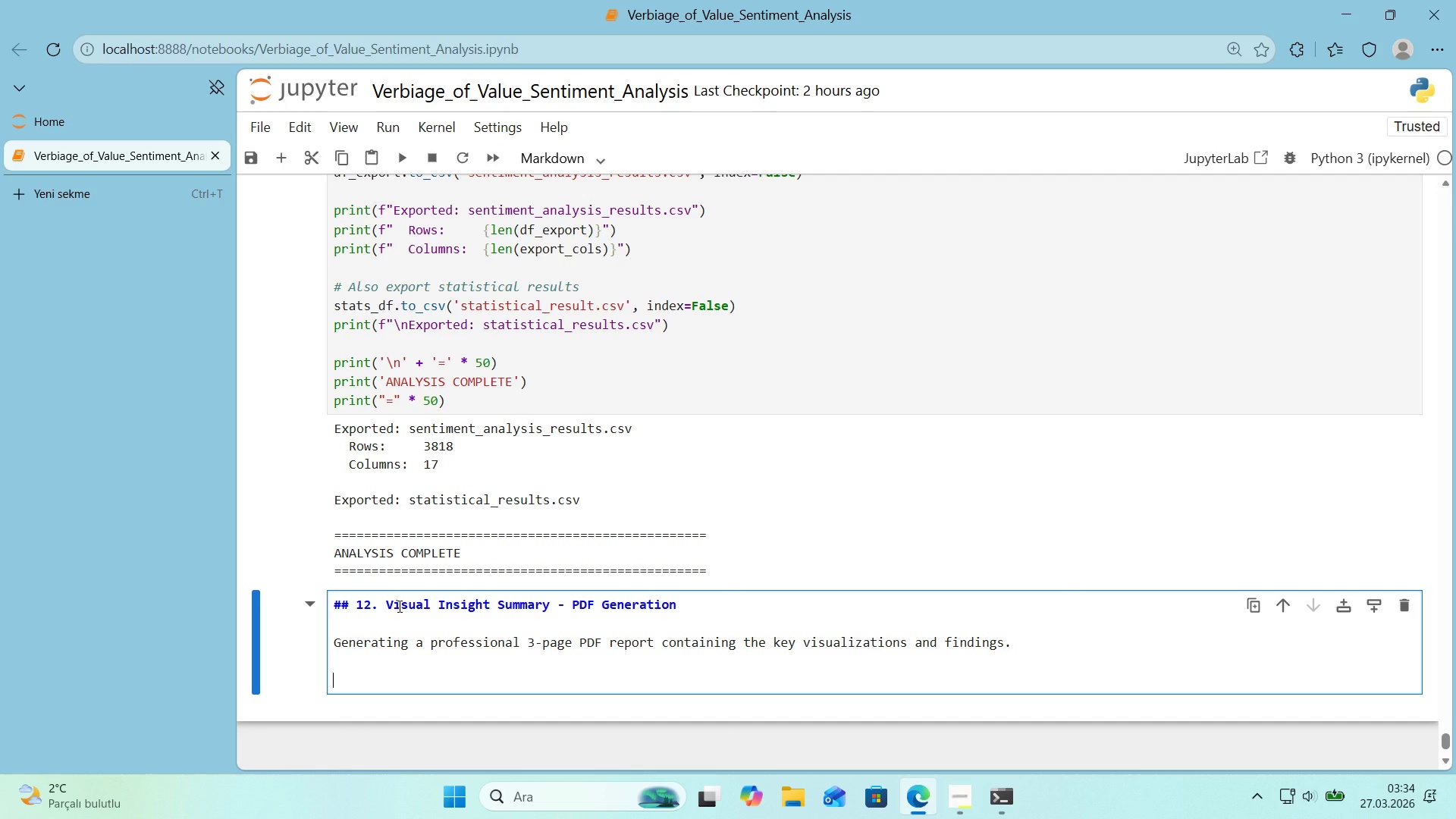 
type(- **Page 1>** Execut've summary, key metr'cs table, and sent'ment )
 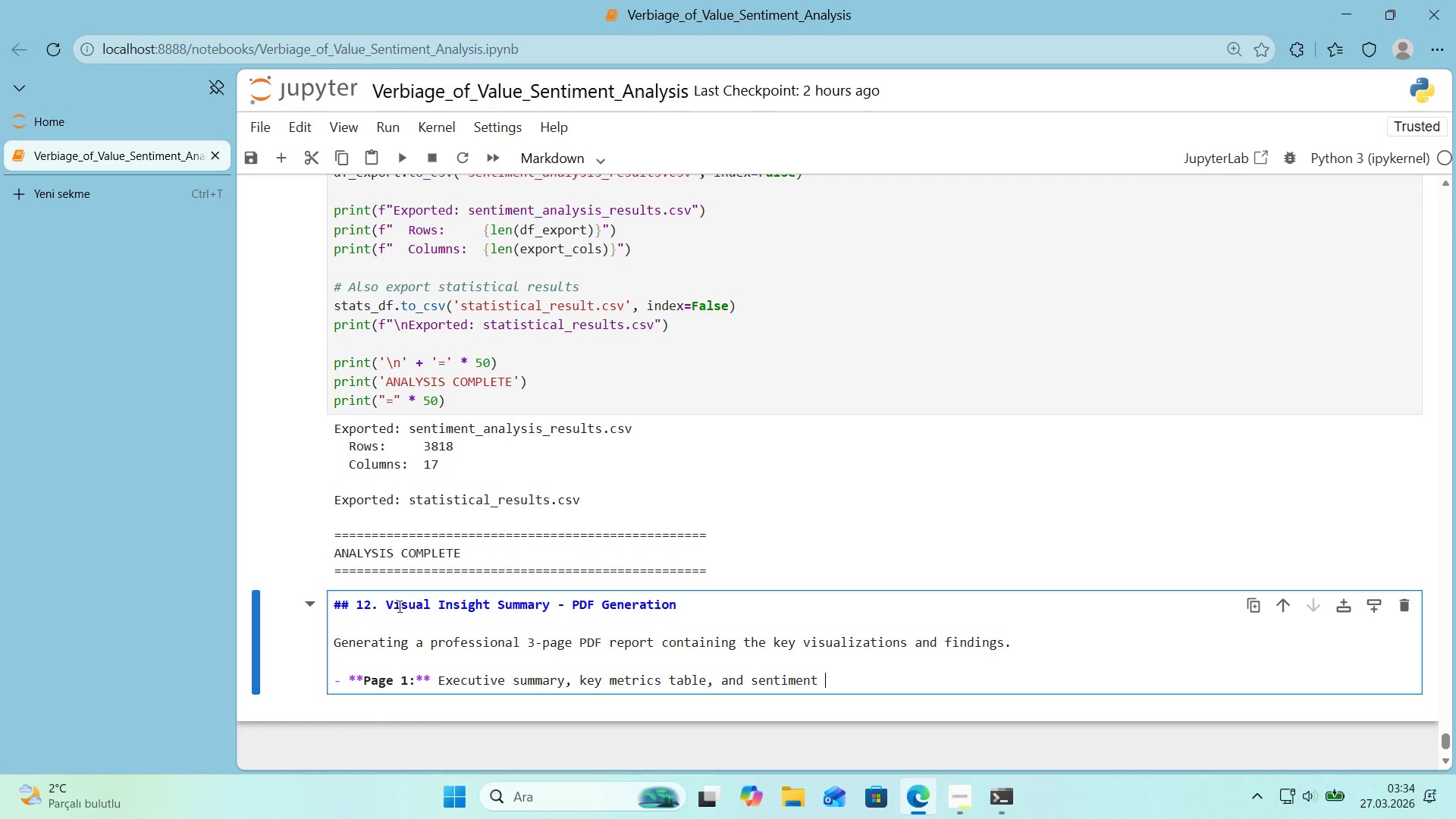 
type(d'str'but'on charts)
 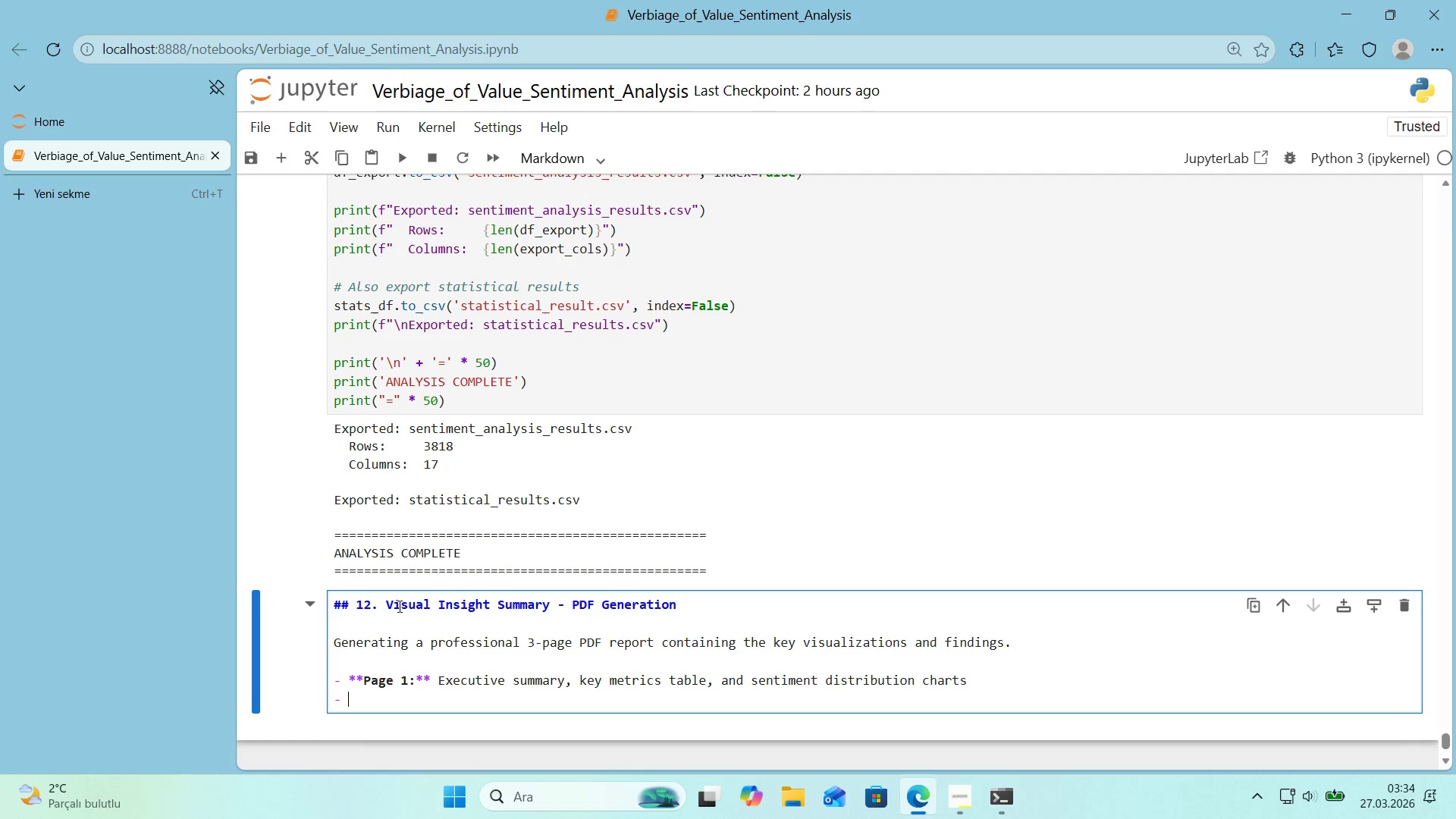 
key(Enter)
 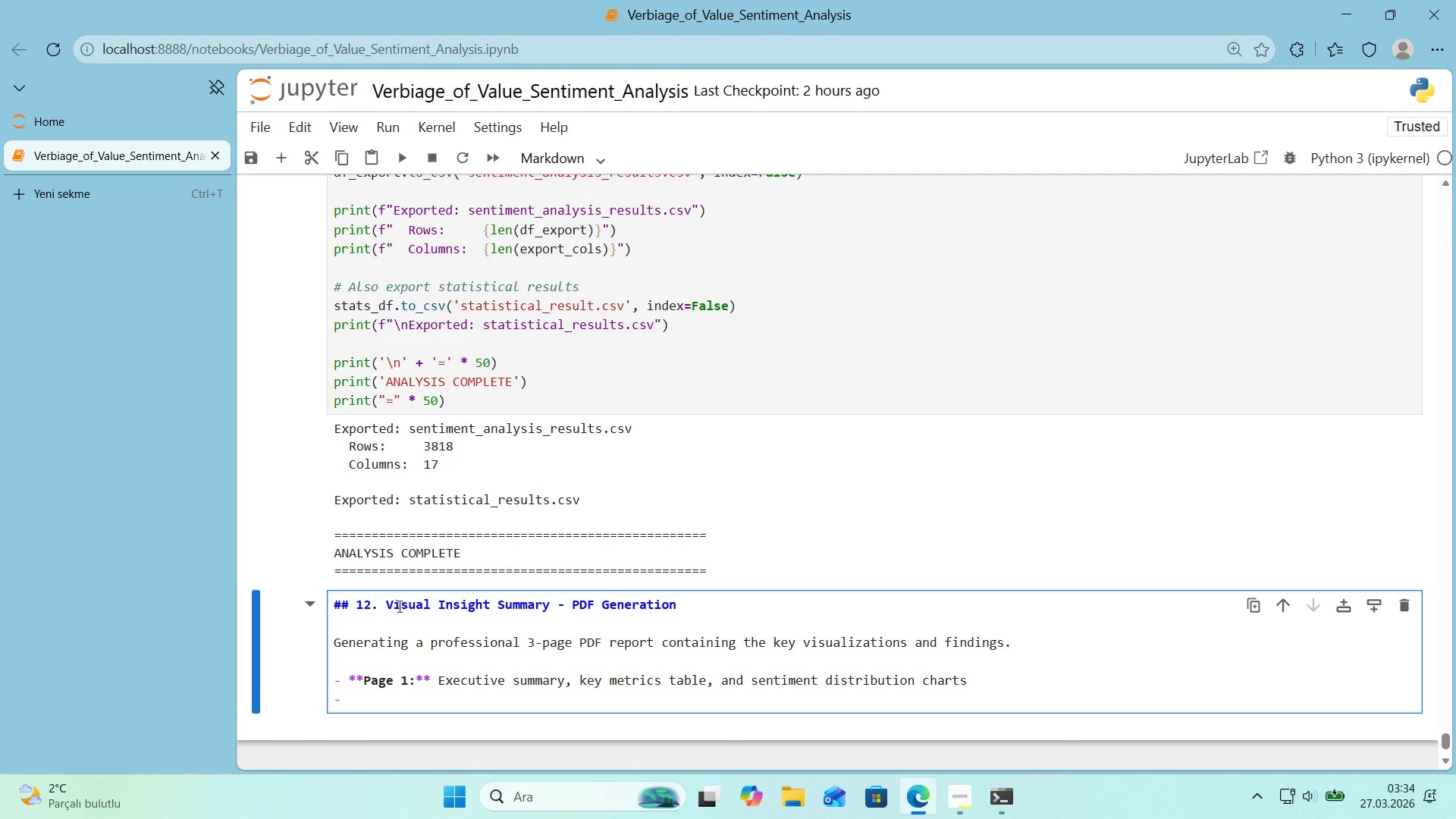 
type(**Page 2>** Word clouds and b'ram)
key(Backspace)
key(Backspace)
key(Backspace)
type(gram)
 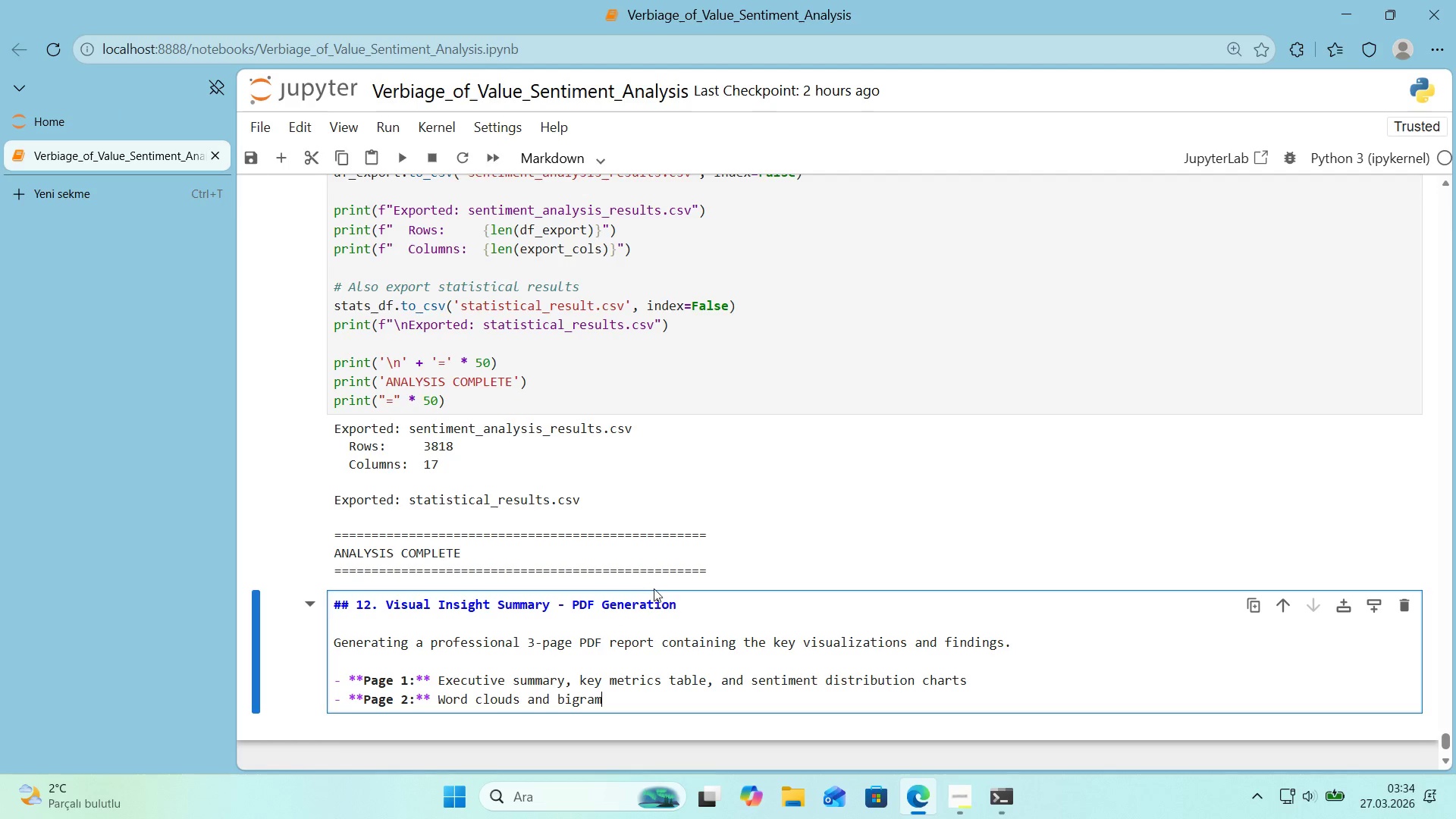 
type( compar'son)
 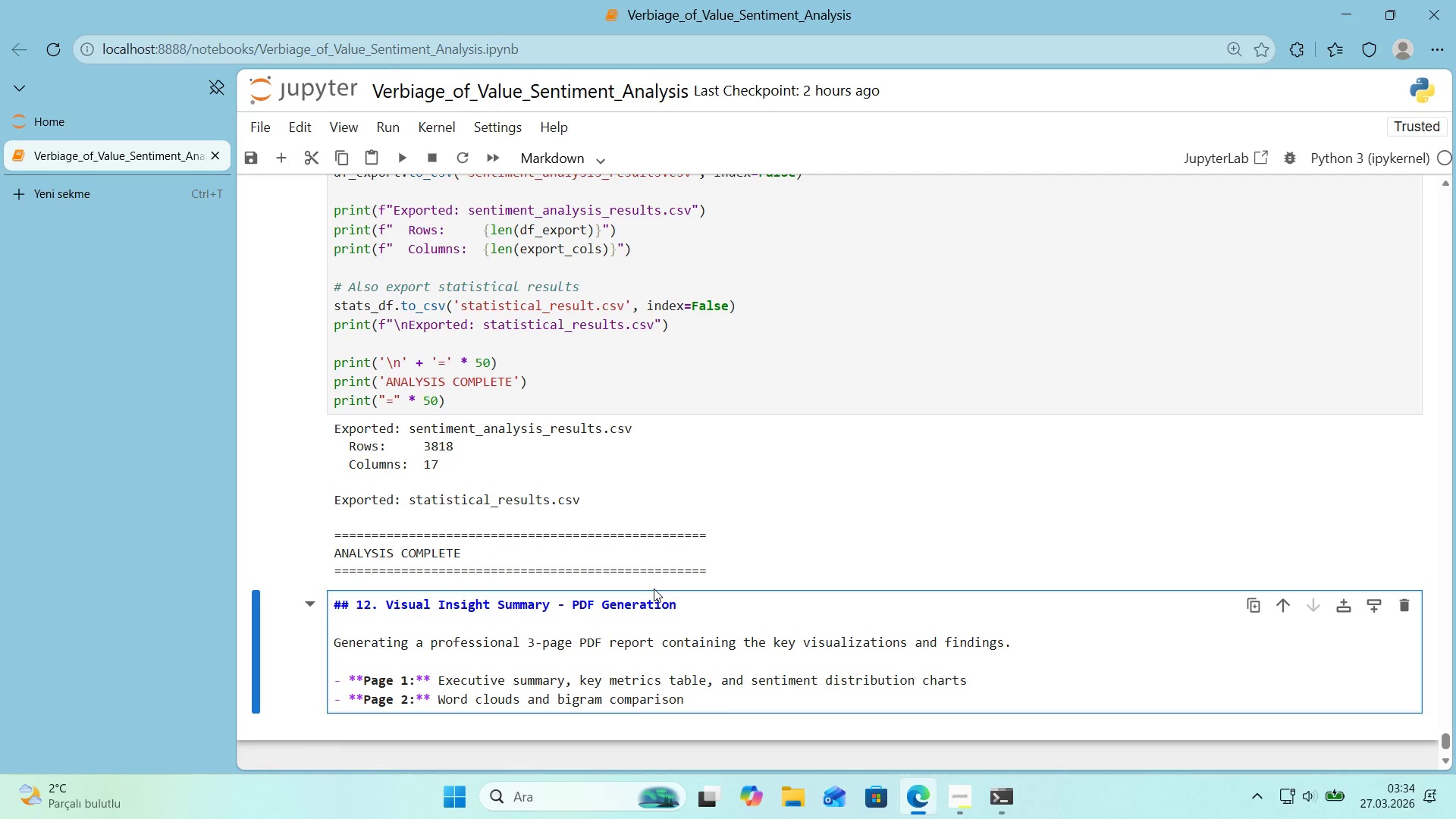 
wait(14.06)
 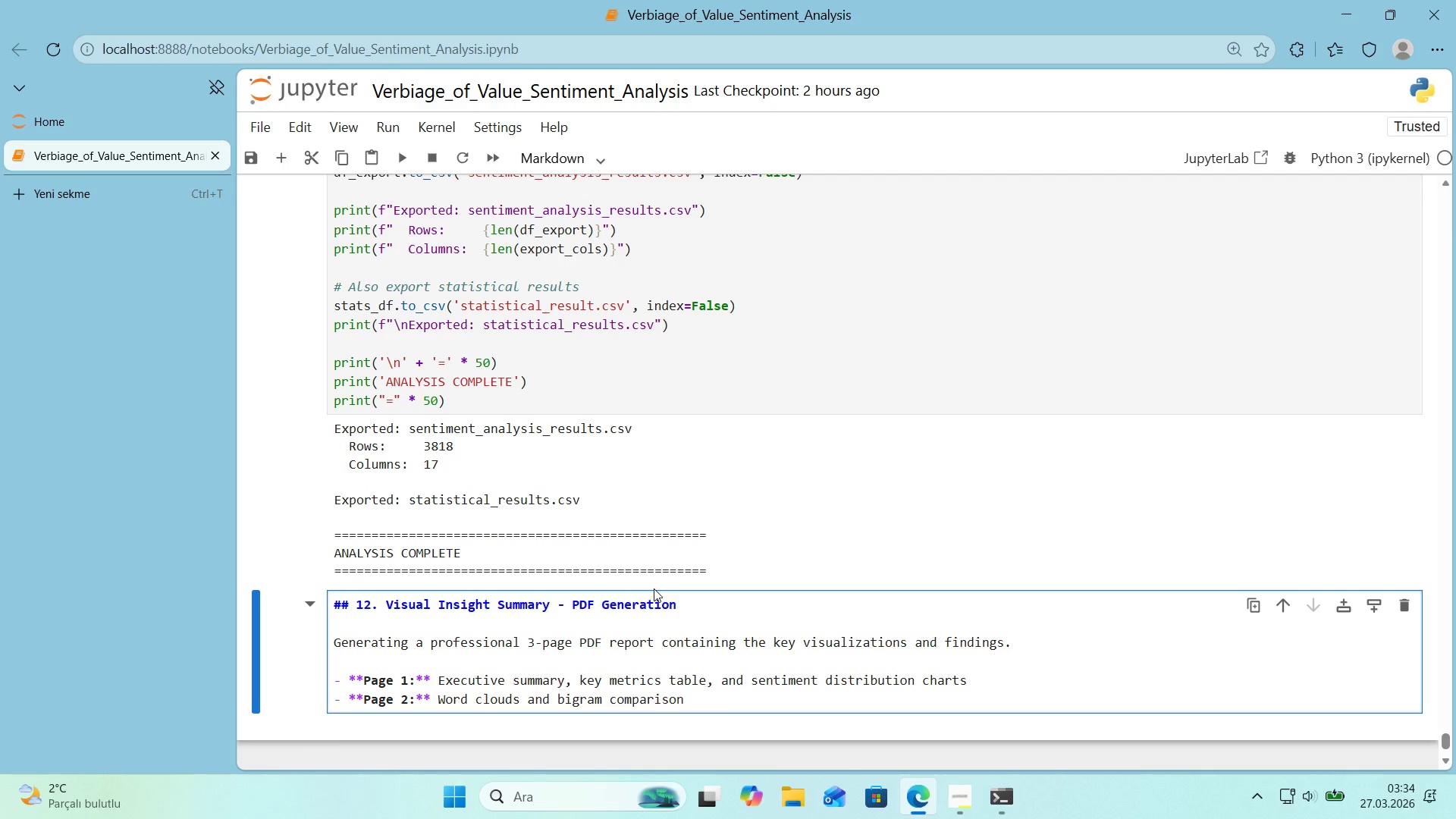 
left_click([1055, 637])
 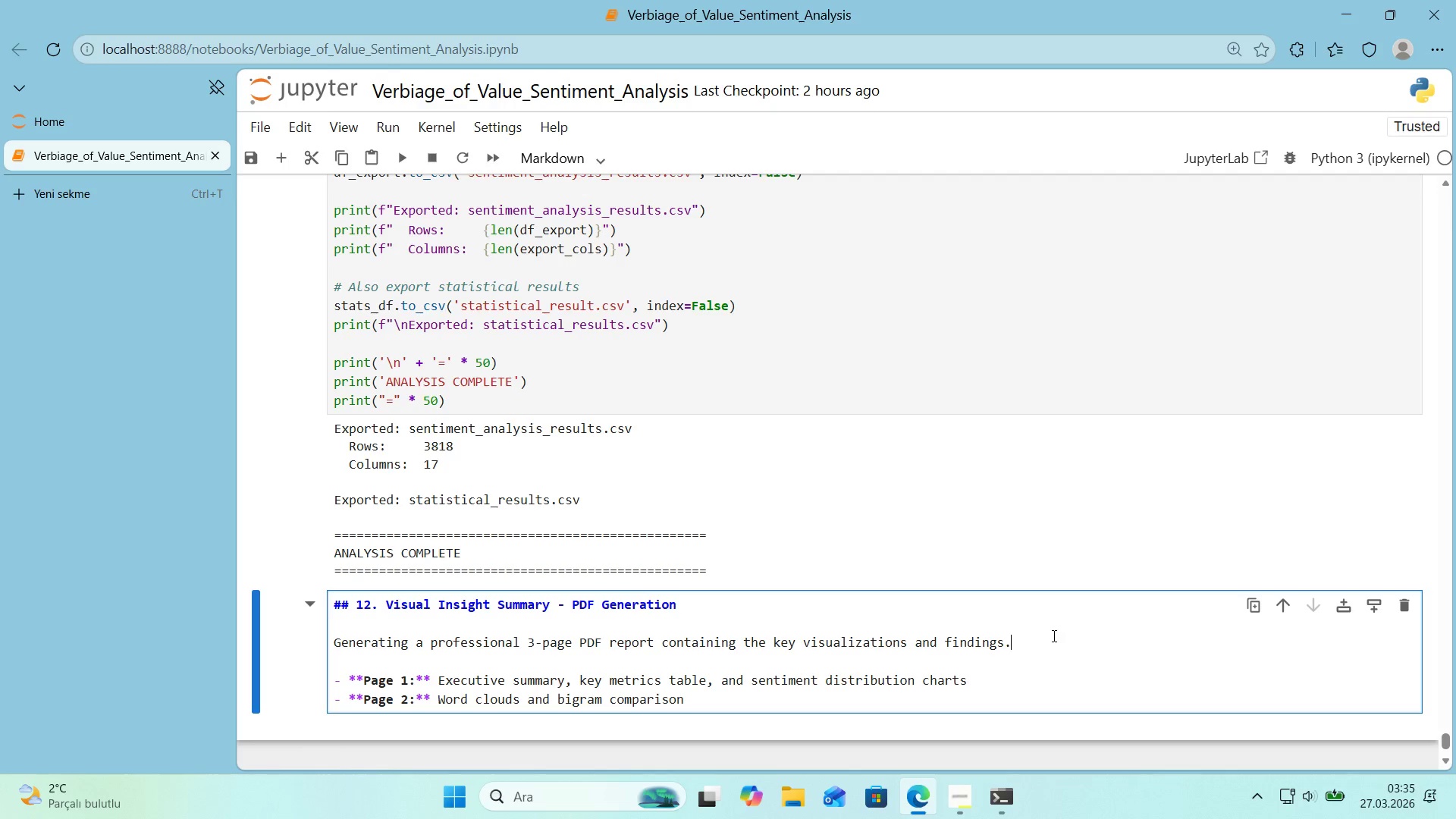 
type( Th's serves as the execut've summary dedl'verable for  t)
key(Backspace)
key(Backspace)
key(Backspace)
type( the cl'ent.)
 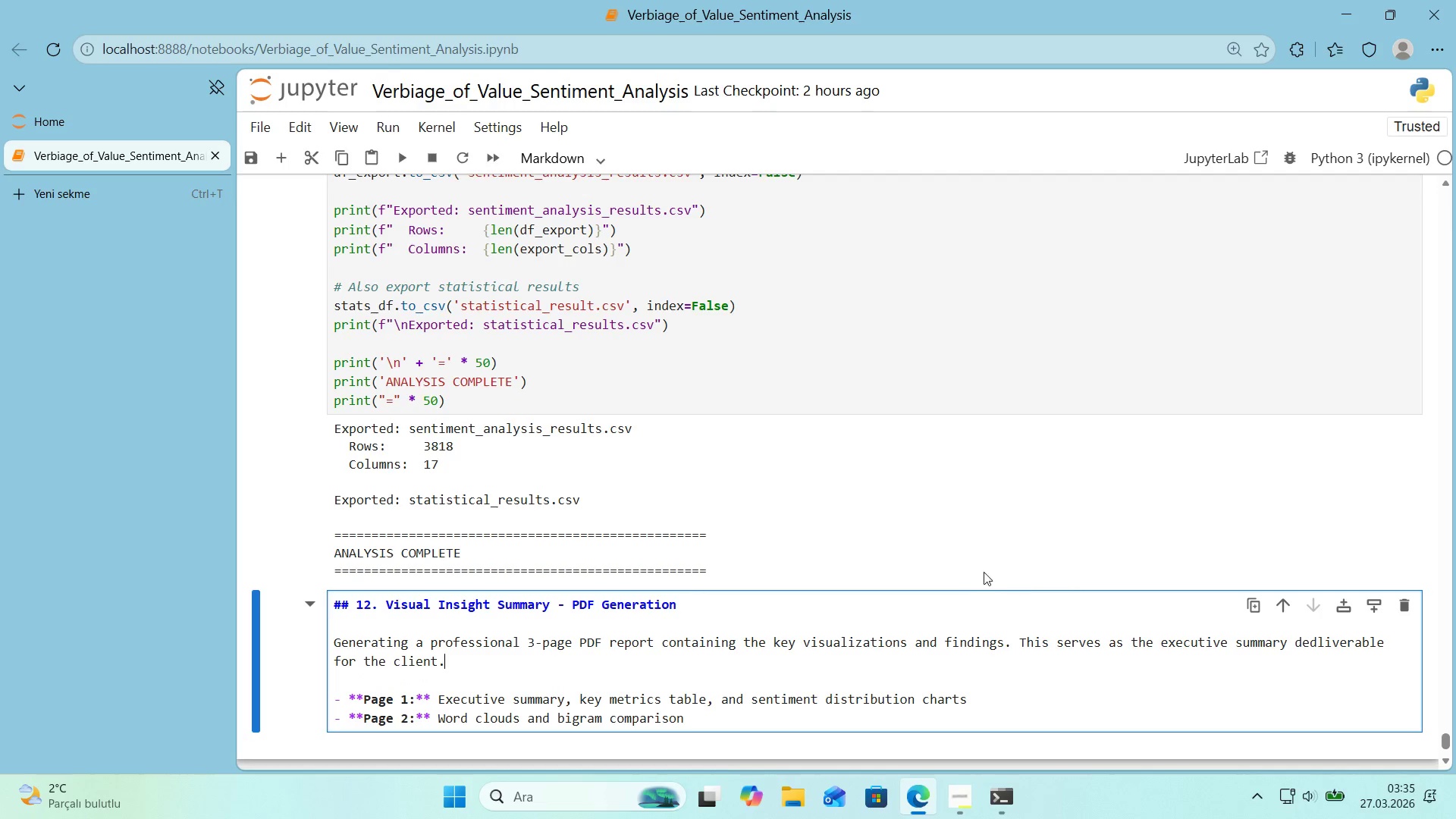 
scroll: coordinate [977, 570], scroll_direction: down, amount: 3.0
 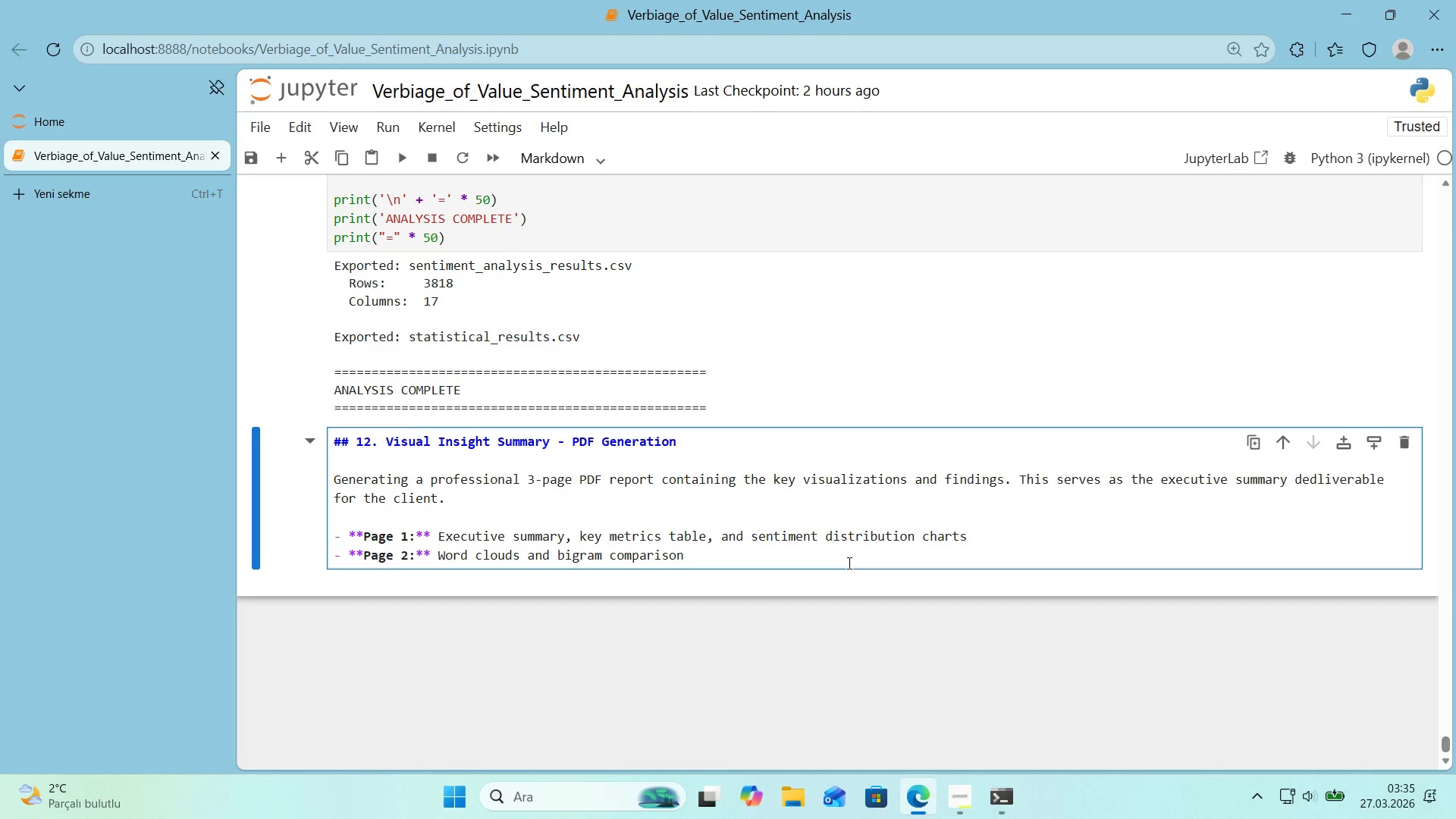 
left_click([848, 563])
 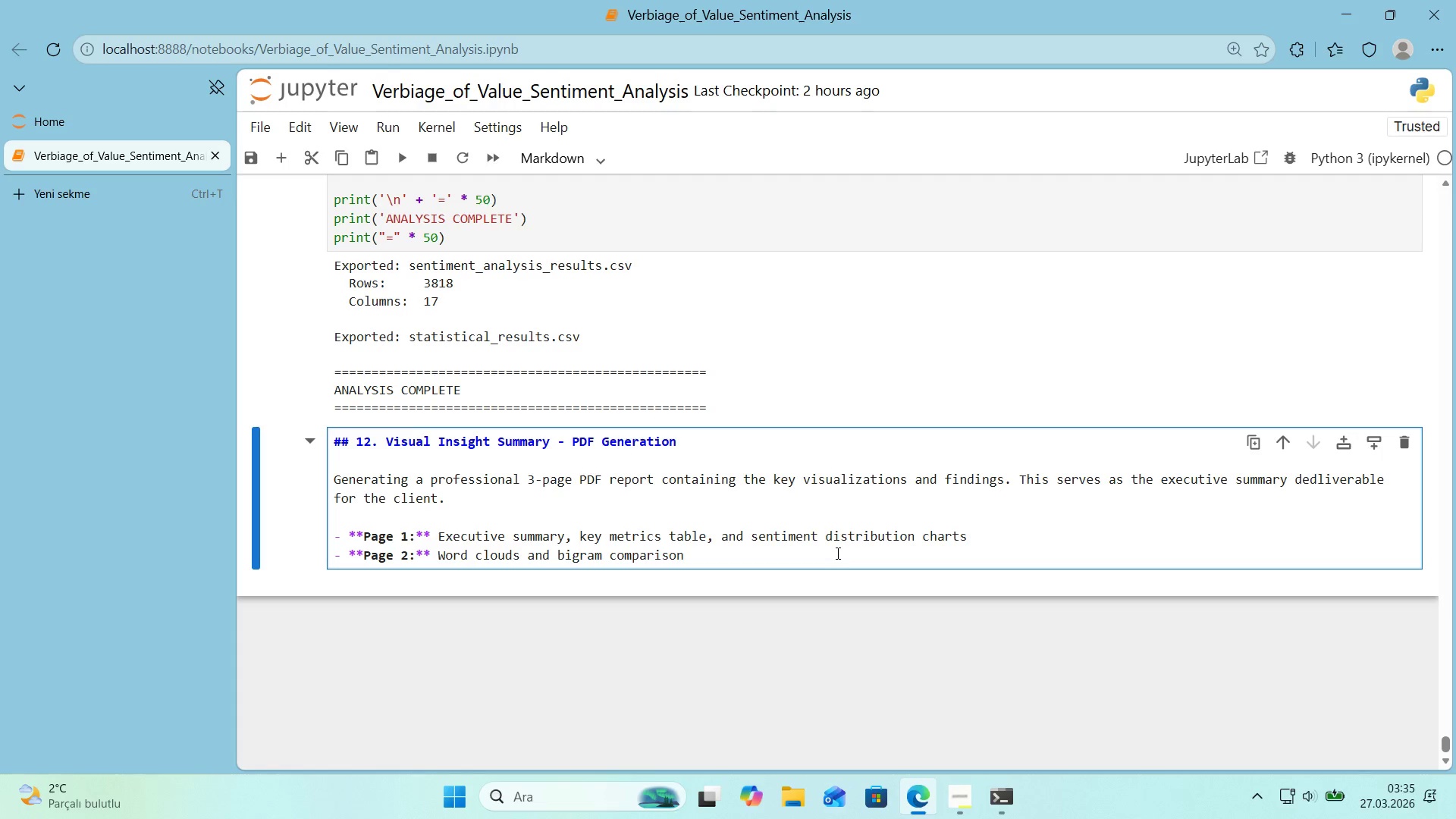 
wait(16.7)
 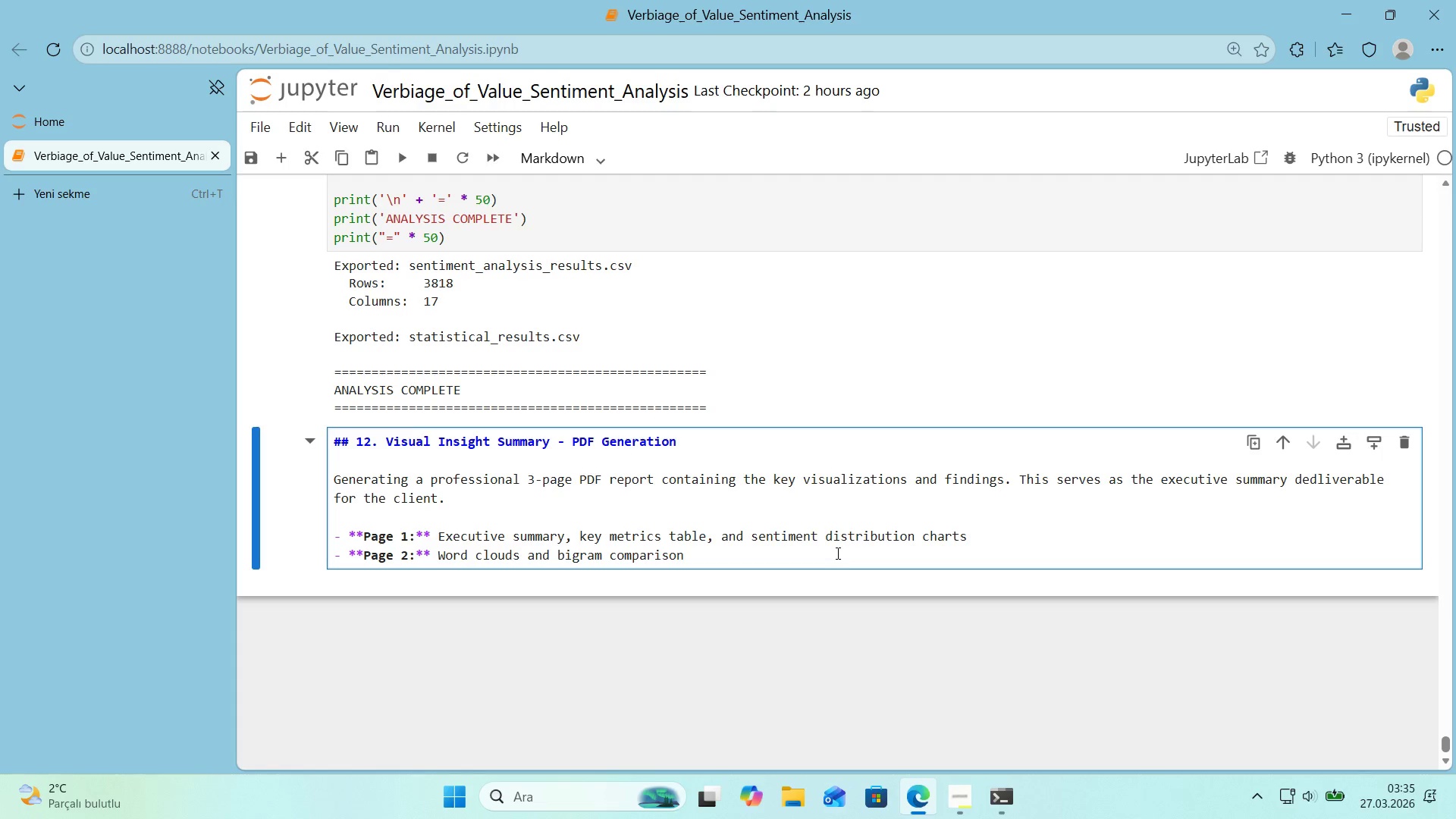 
type( w'th power phrasestable)
 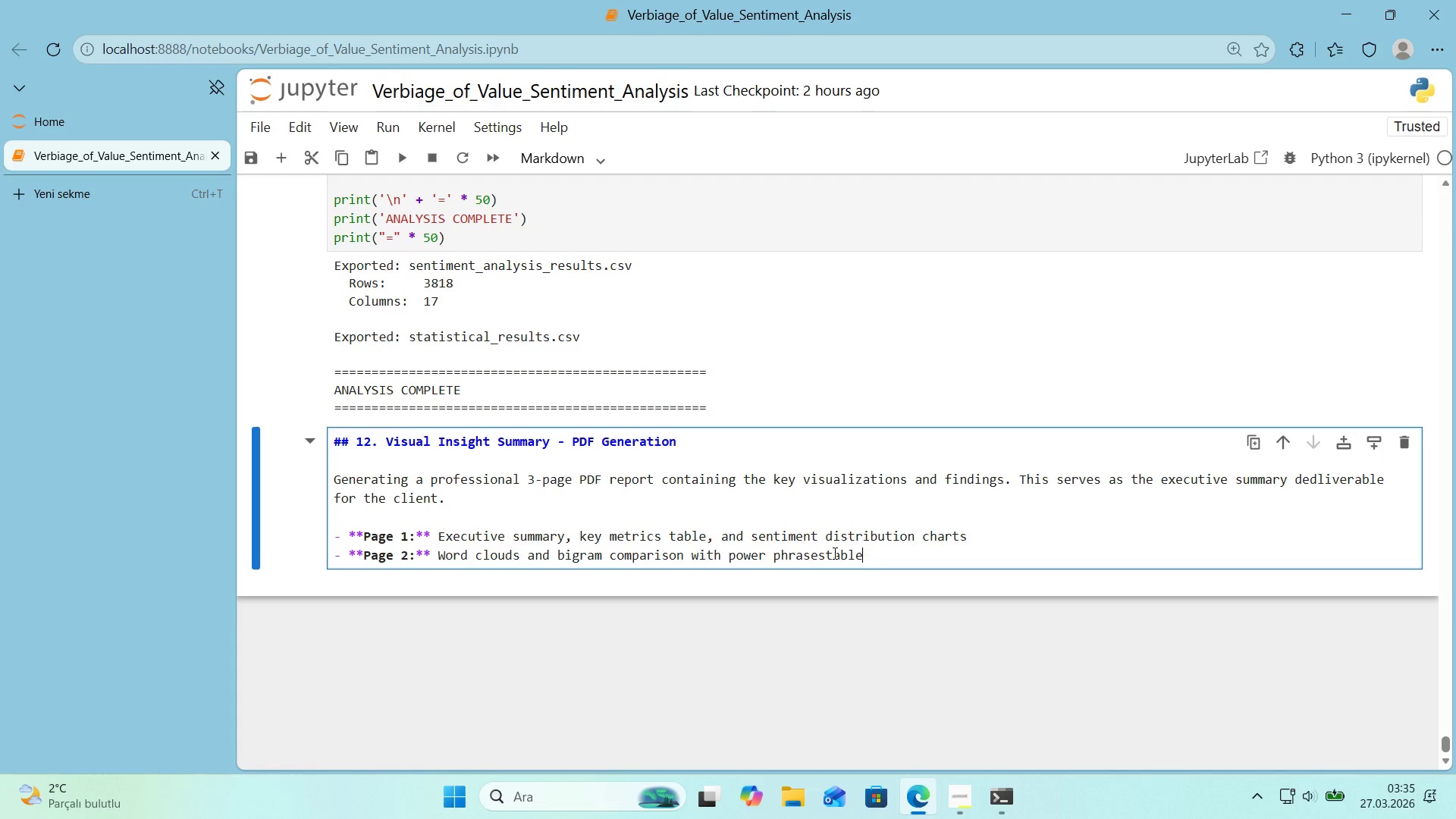 
key(ArrowLeft)
 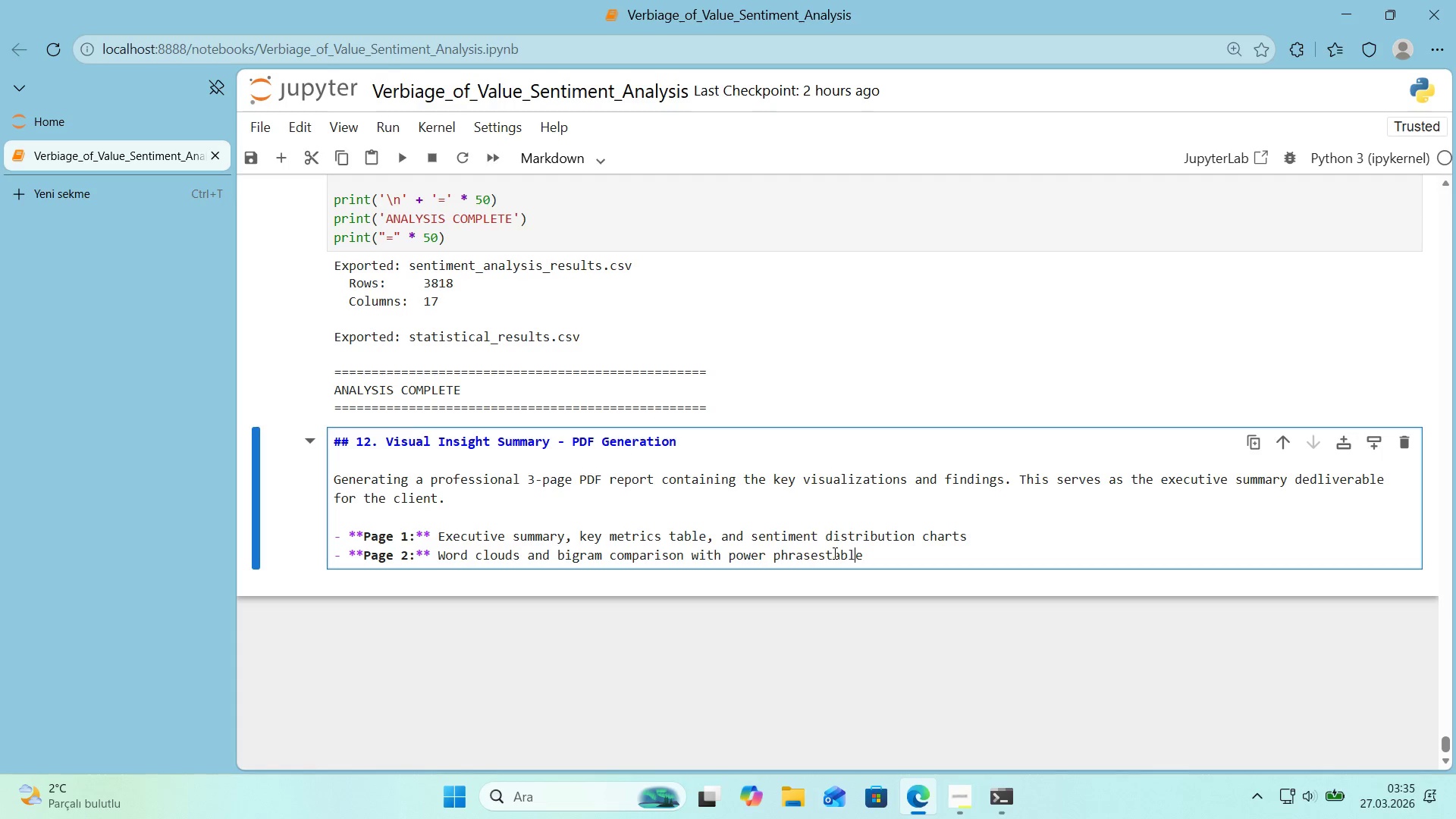 
key(ArrowLeft)
 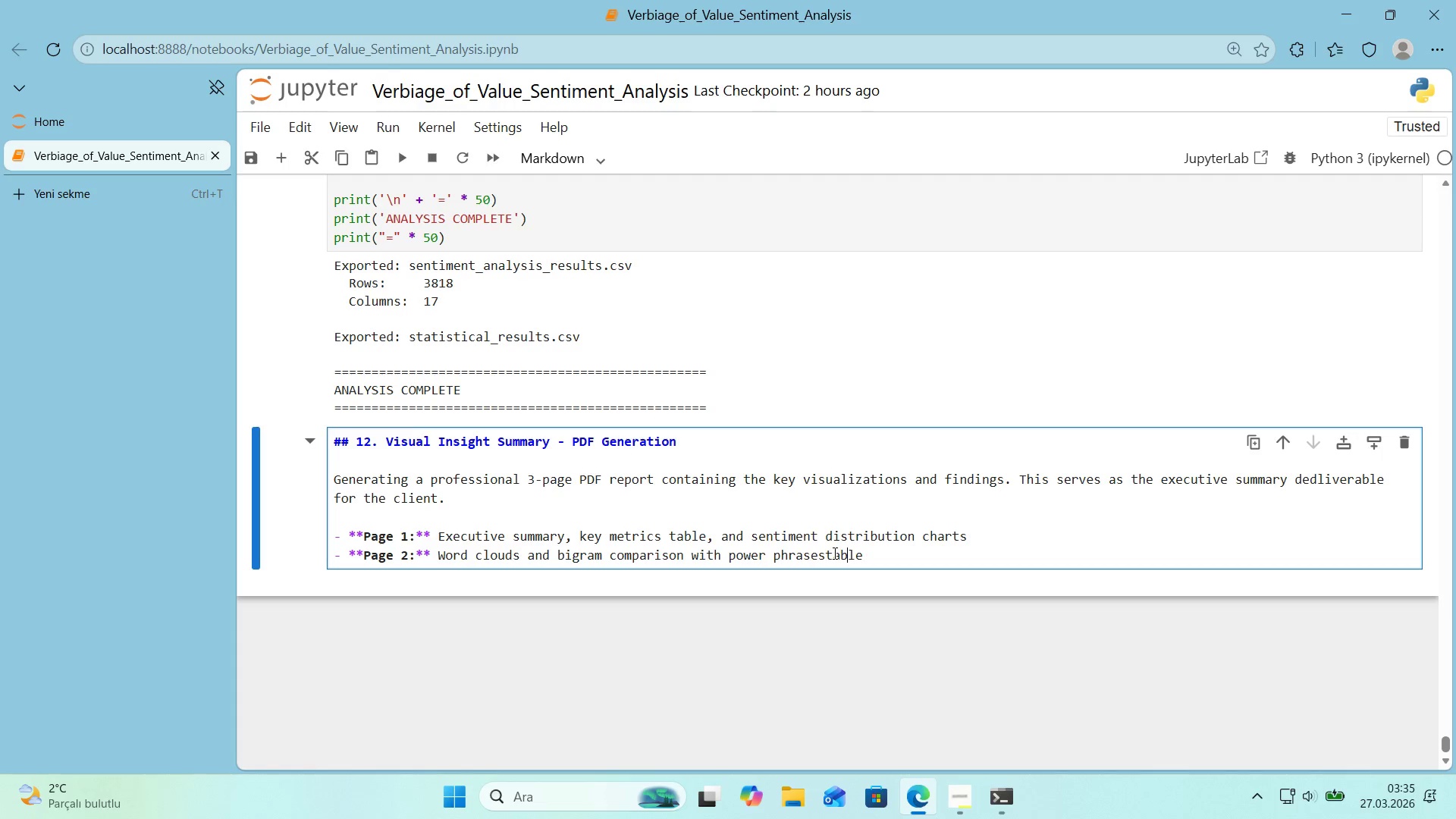 
key(ArrowLeft)
 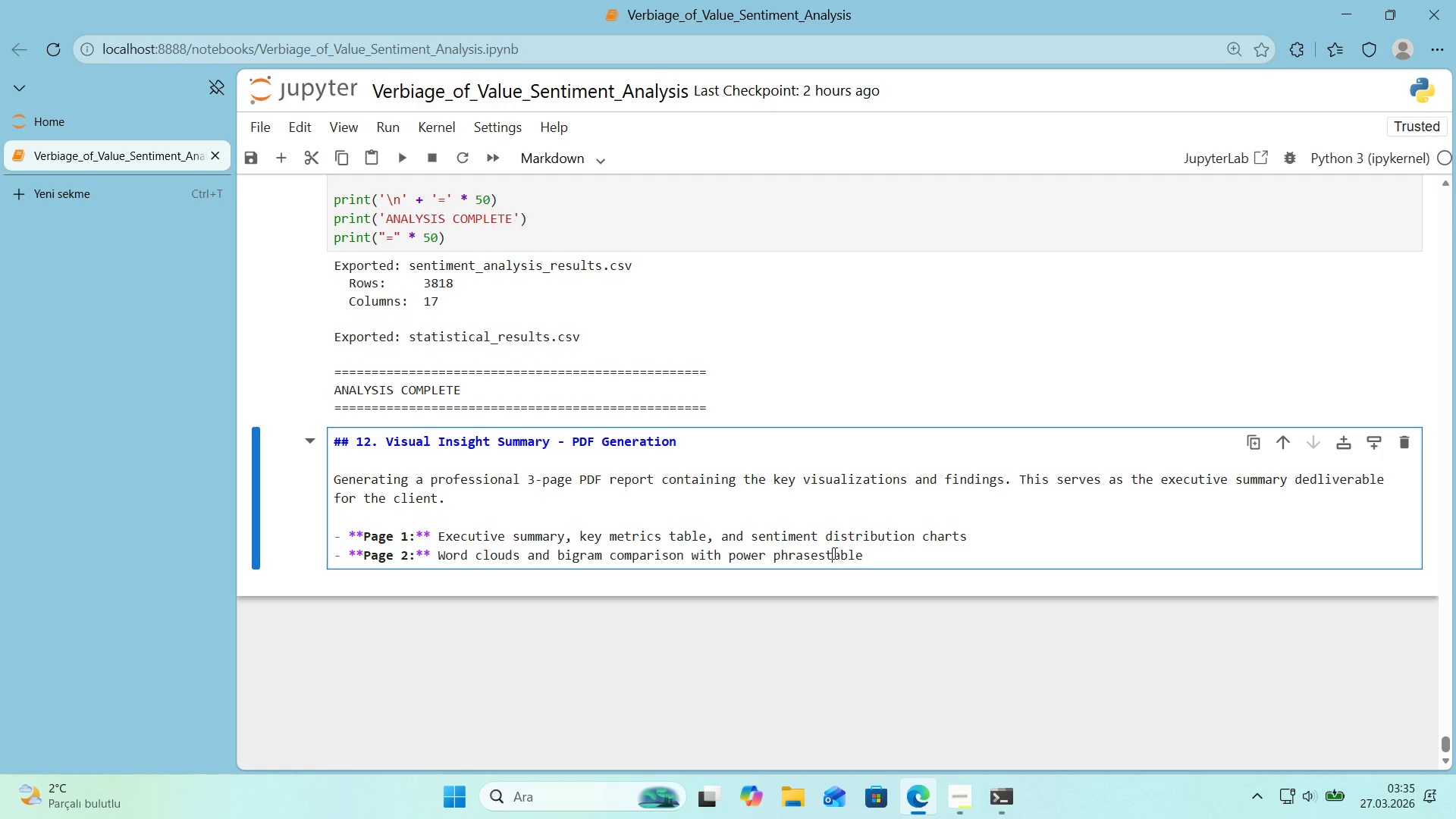 
key(ArrowLeft)
 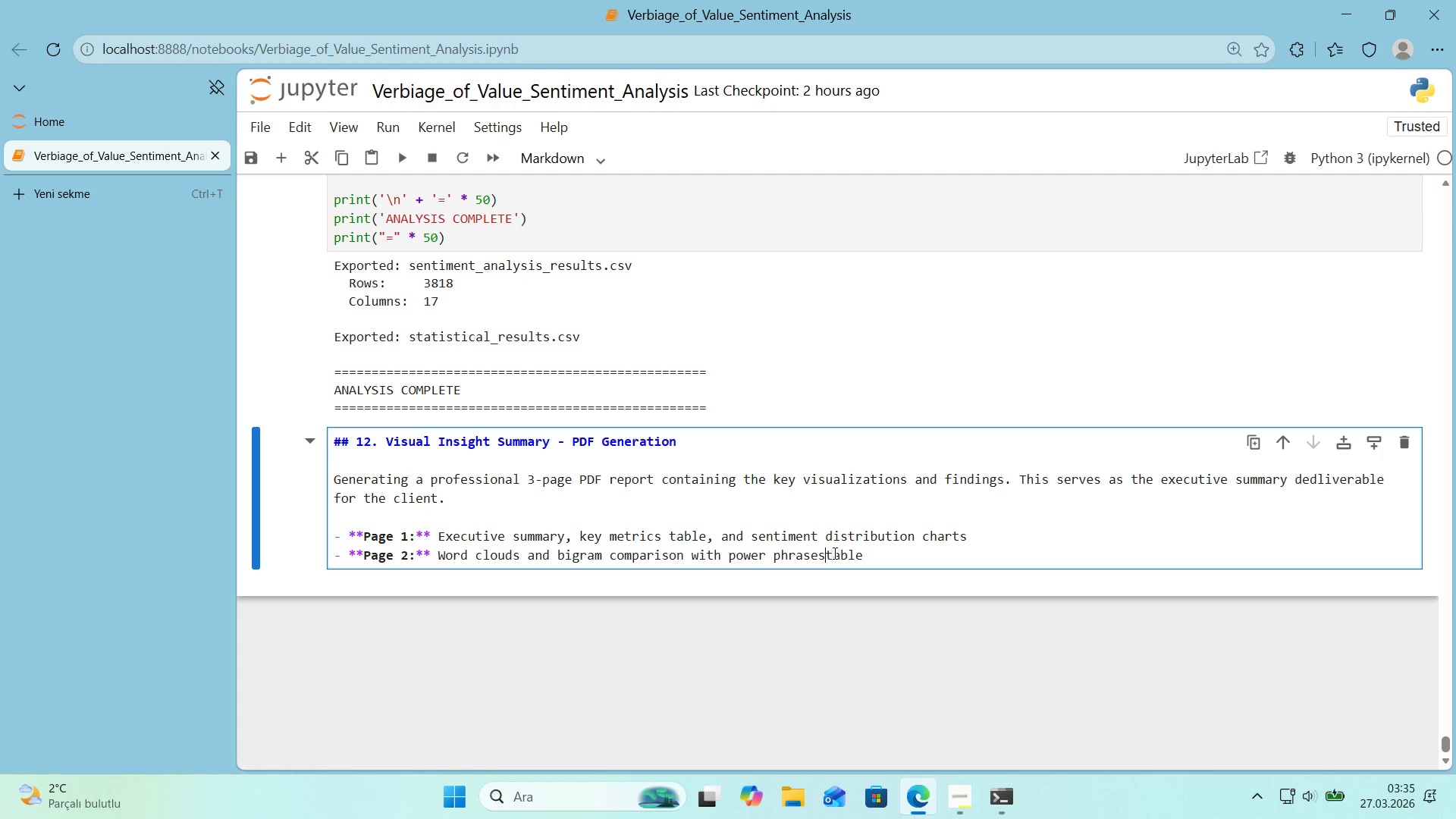 
key(ArrowLeft)
 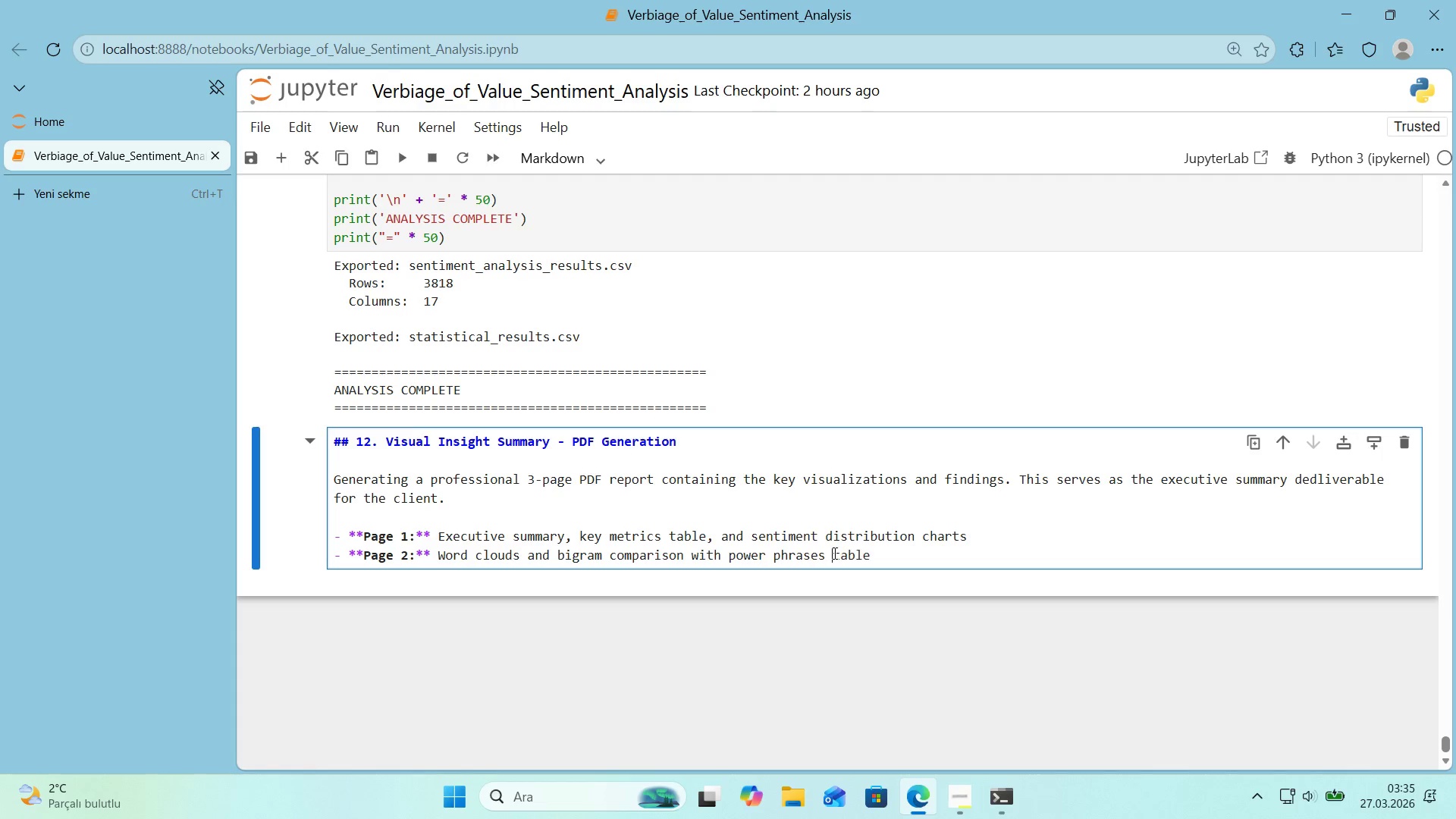 
key(Space)
 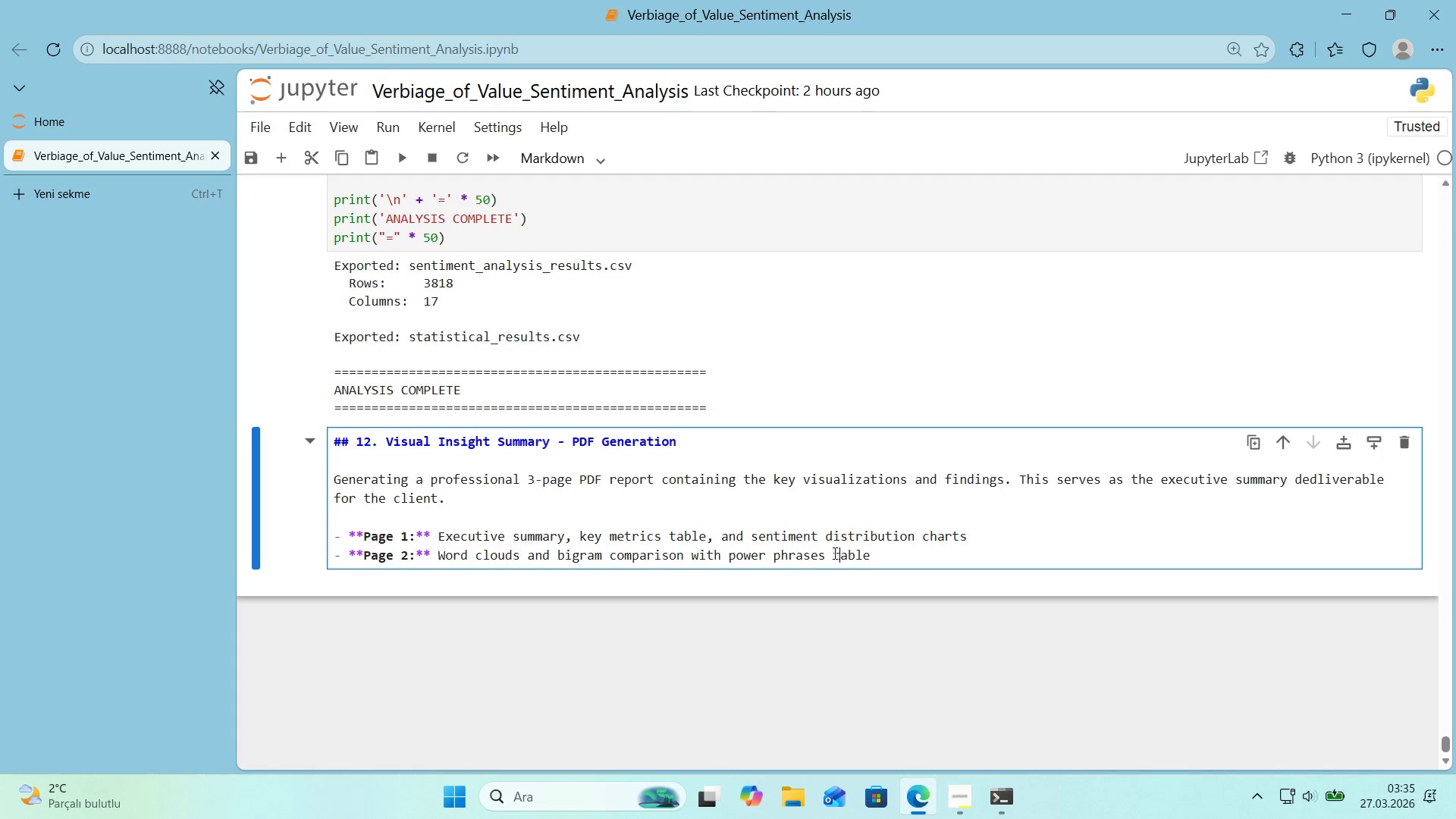 
key(ArrowRight)
 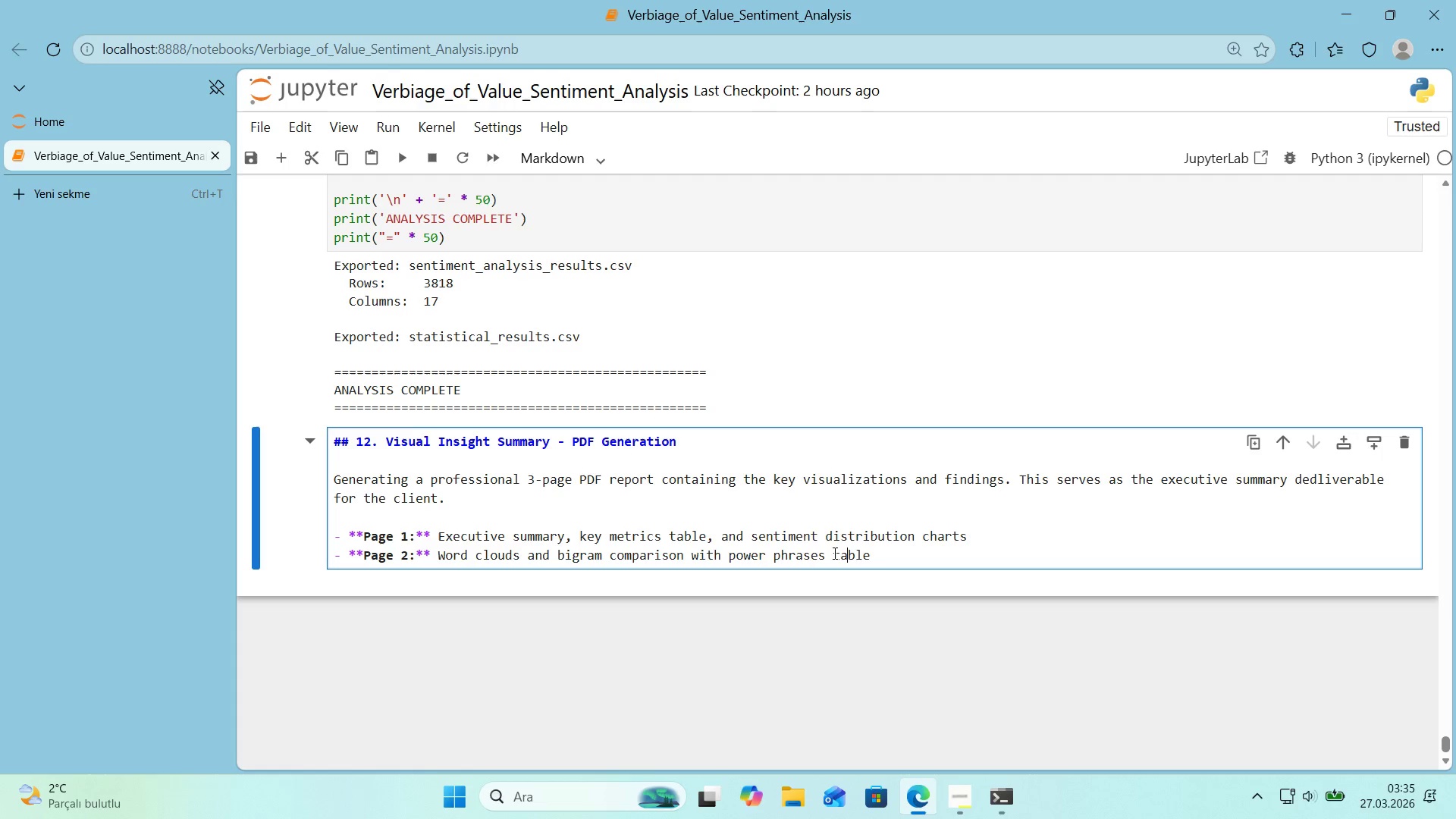 
key(ArrowRight)
 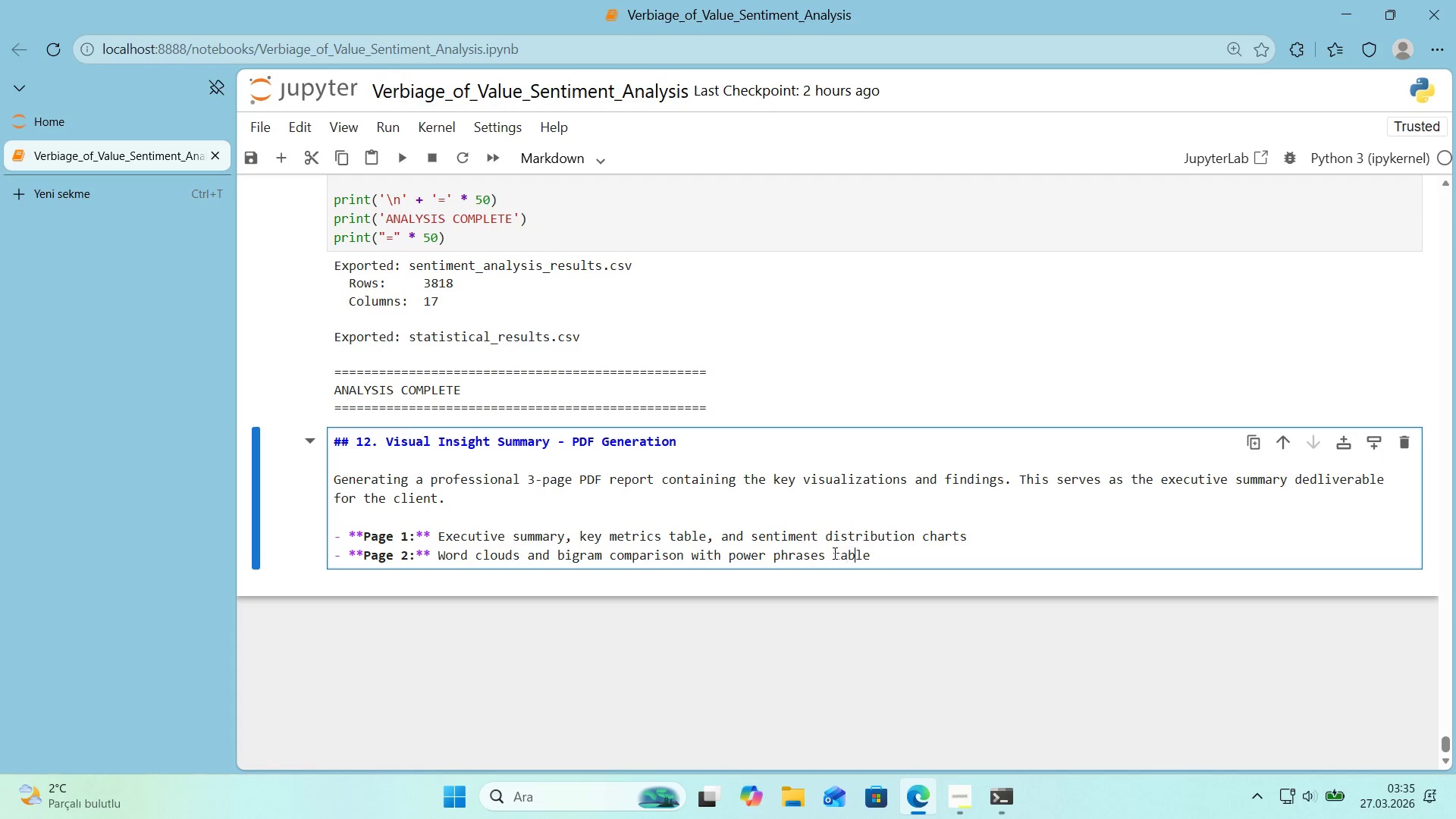 
key(ArrowRight)
 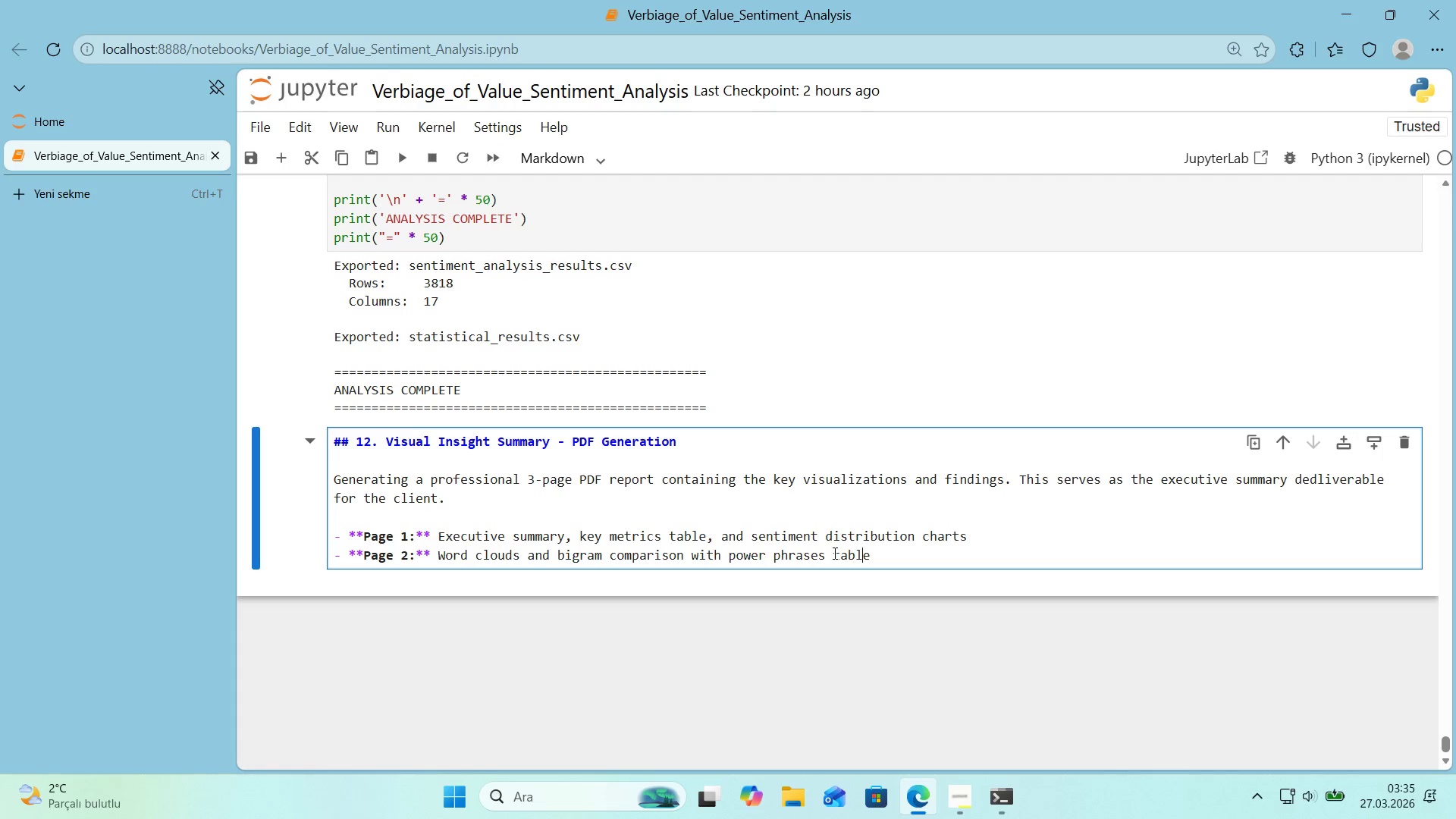 
key(ArrowRight)
 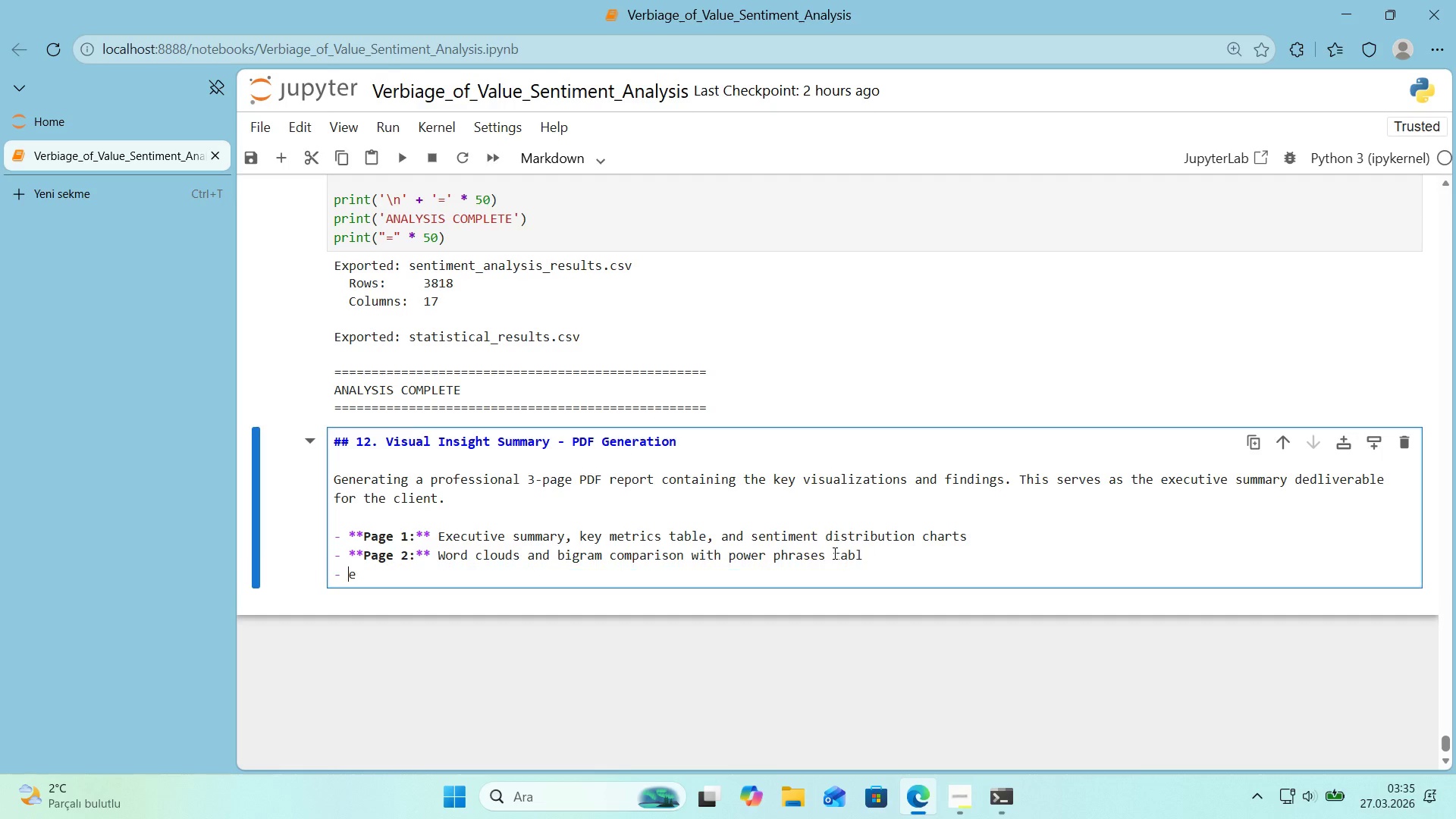 
key(Enter)
 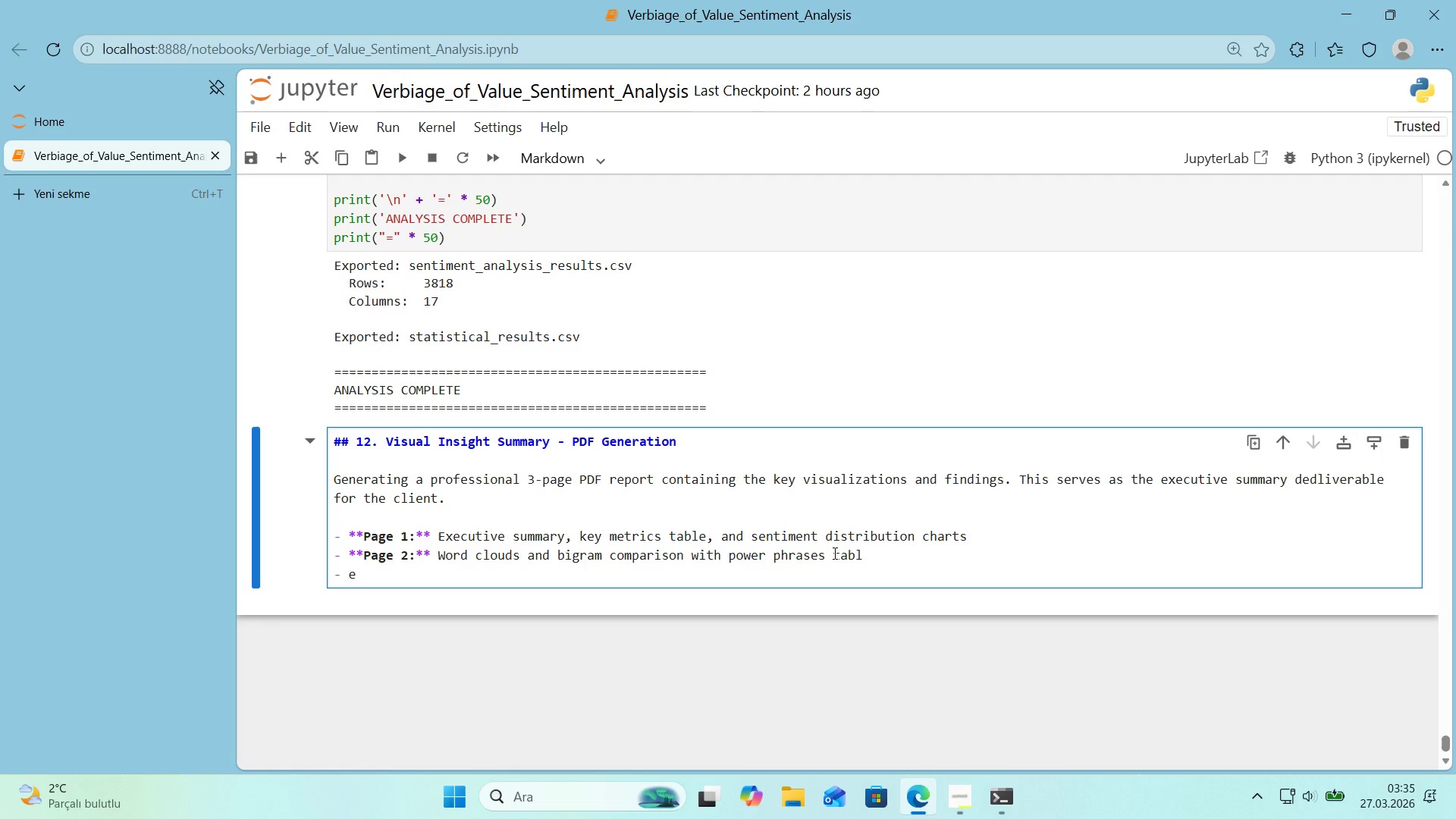 
type([Delete]**Page 3>** Top descr'ptors )
key(Backspace)
type(, effect s'ze)
 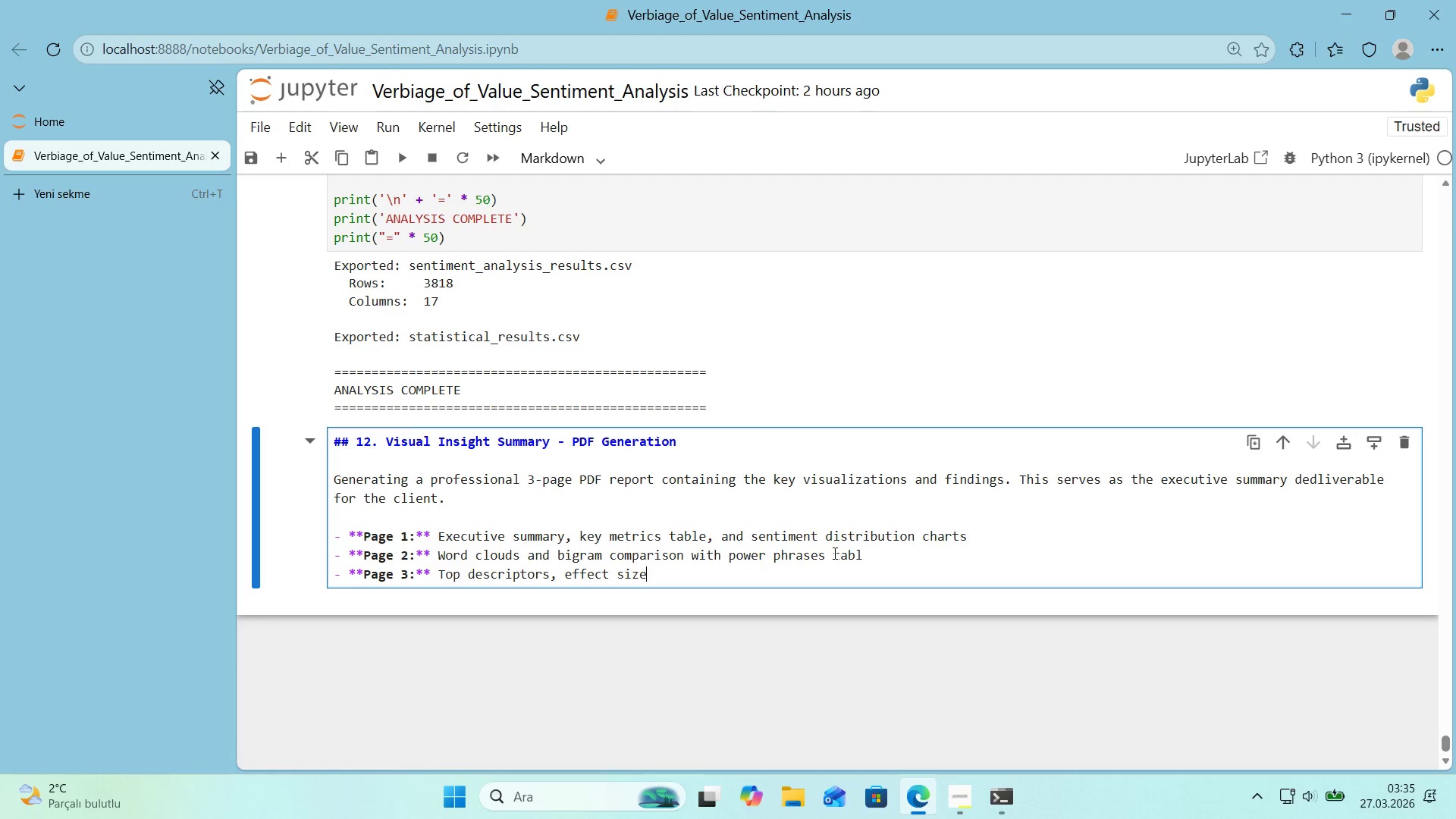 
type( v'sual'zat'on, and strateg'c recomma)
key(Backspace)
type(endat'ons)
 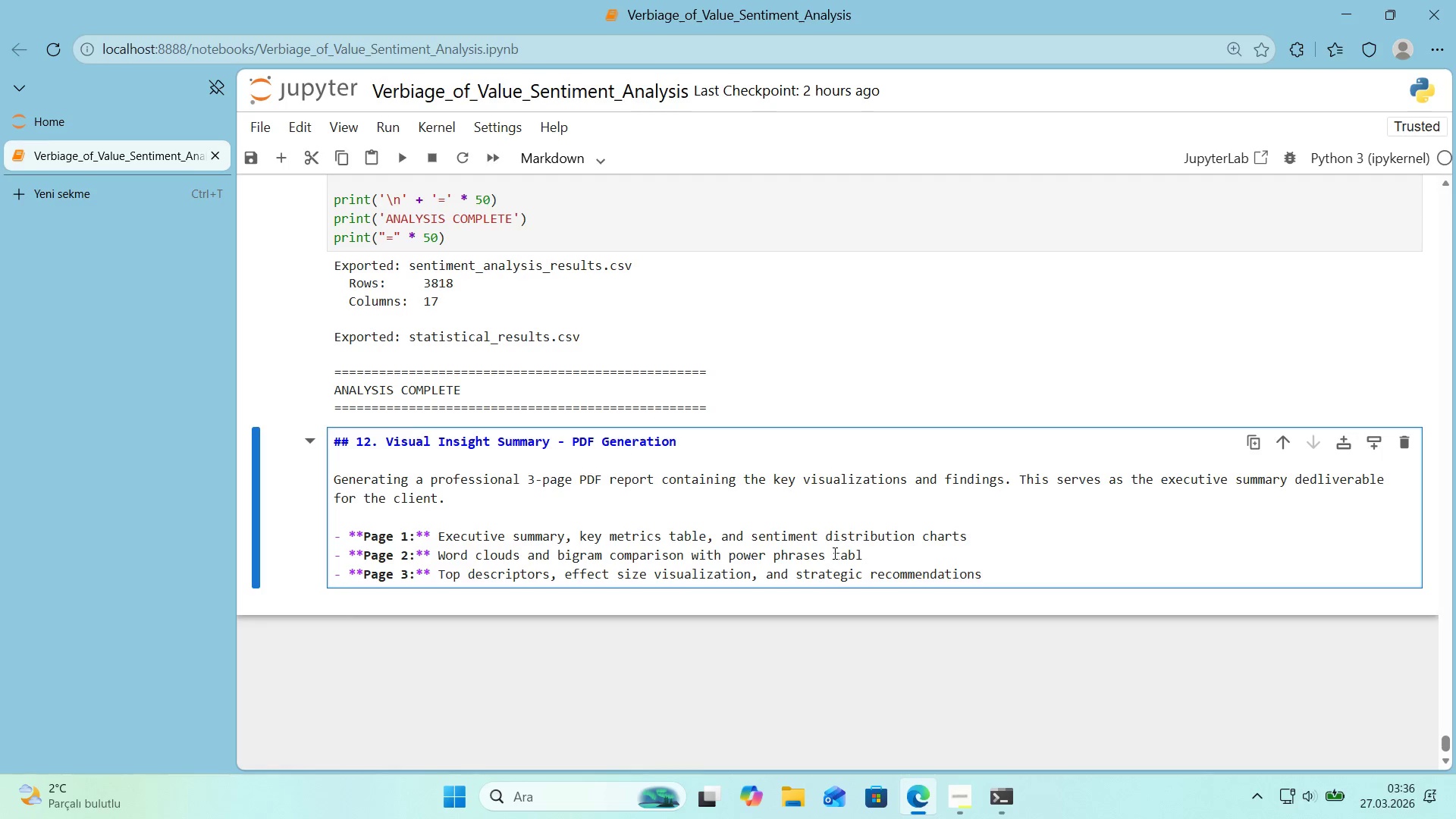 
key(Enter)
 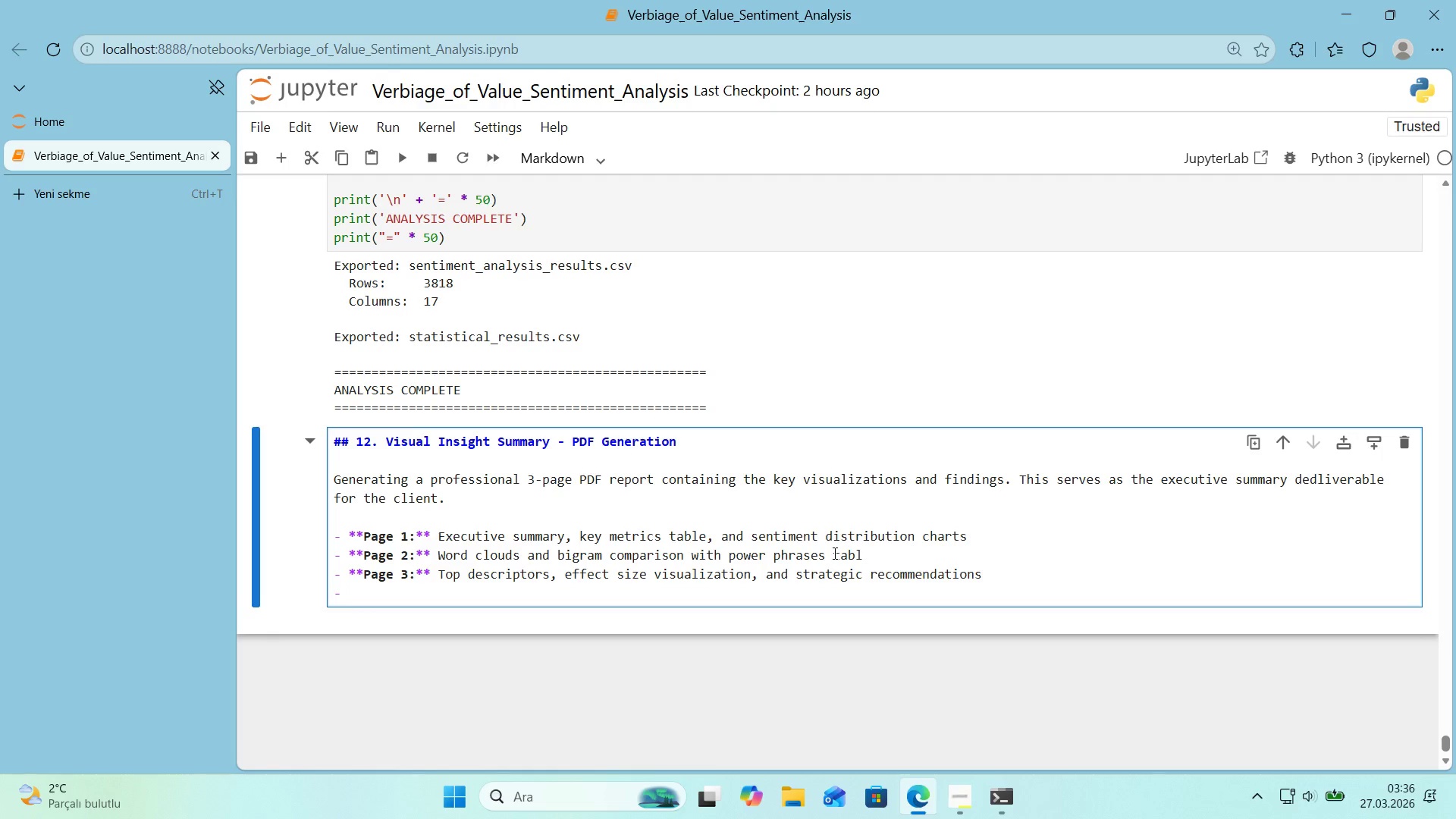 
key(Backspace)
 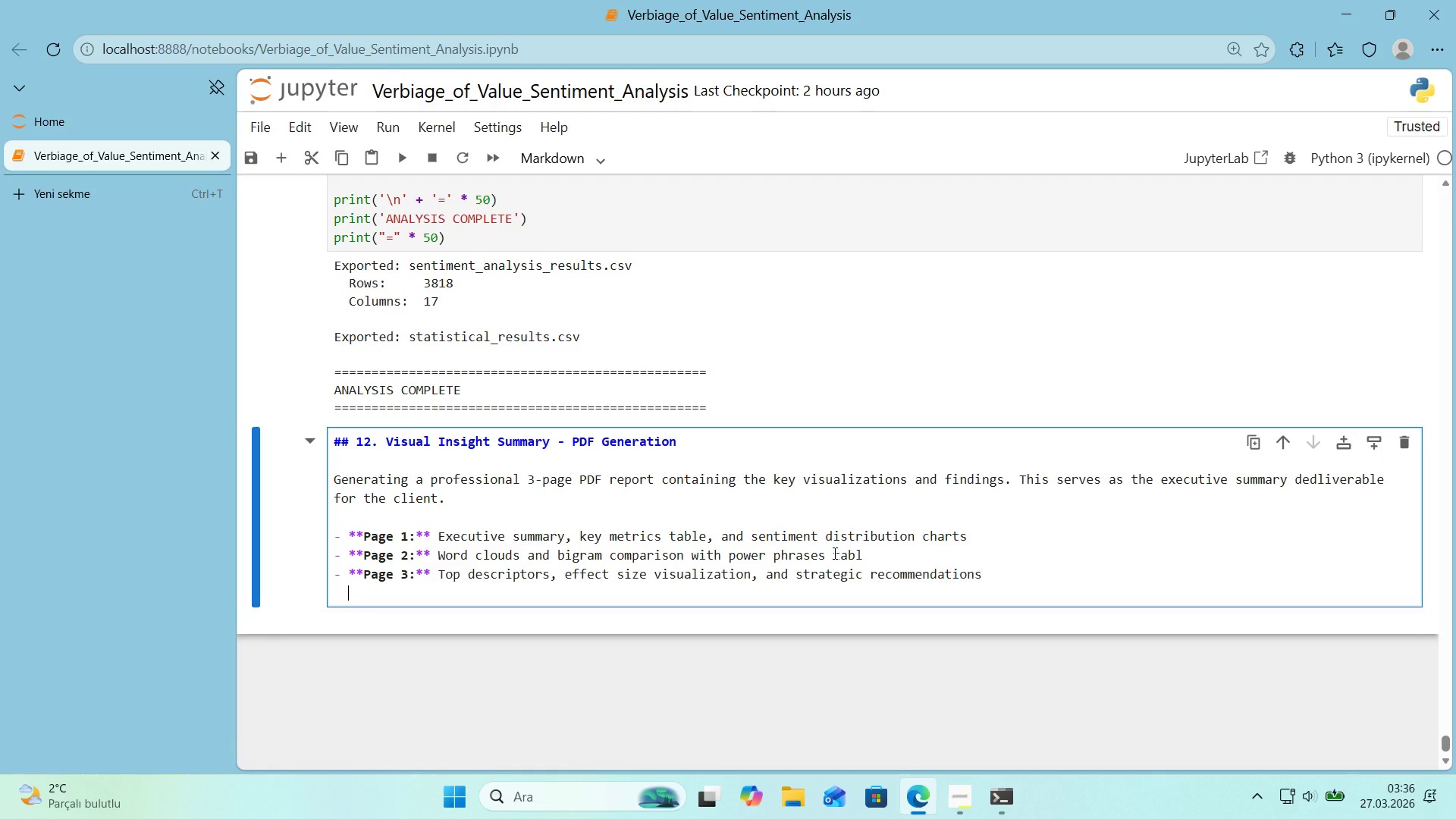 
key(Shift+Enter)
 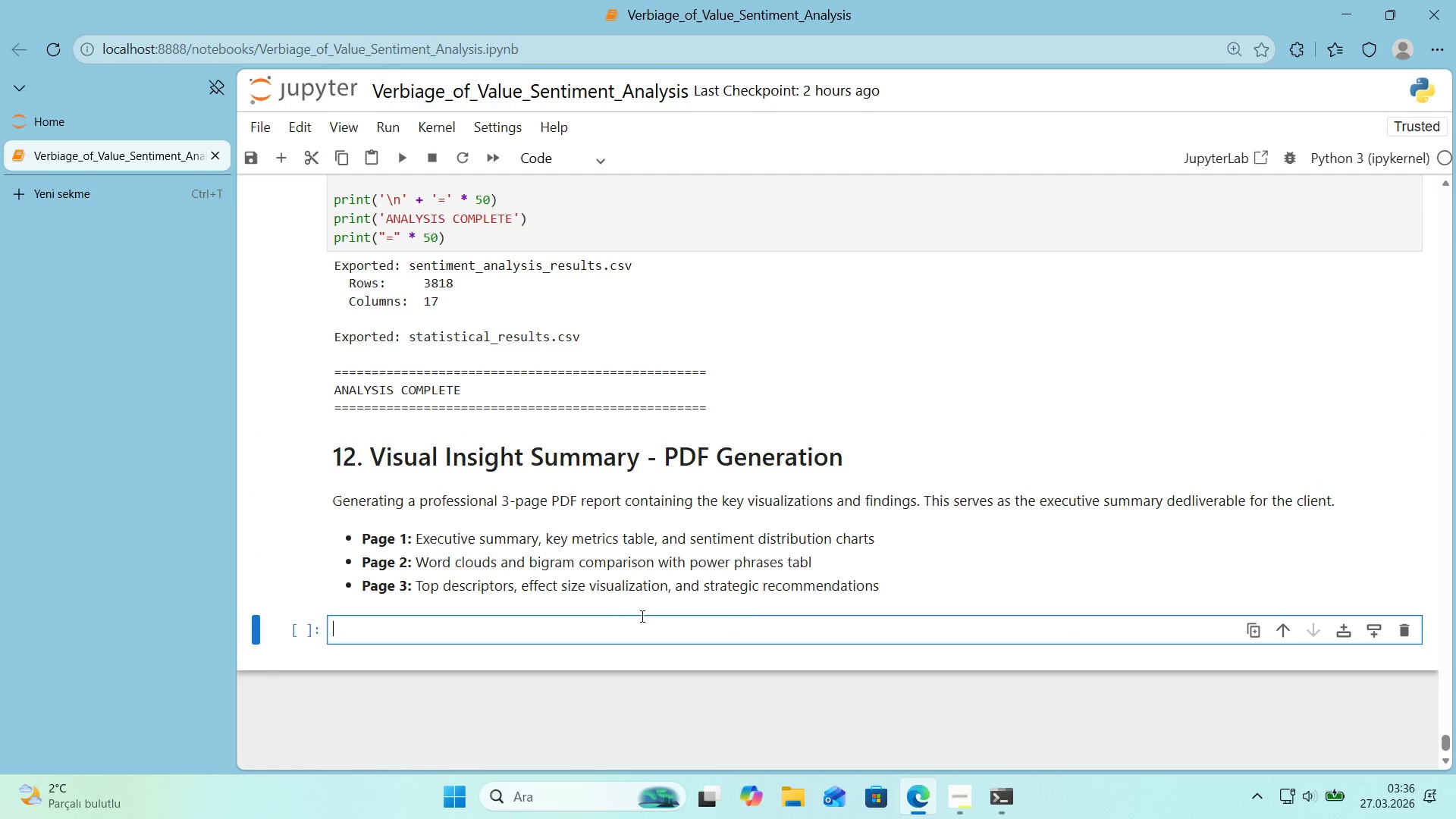 
left_click([618, 631])
 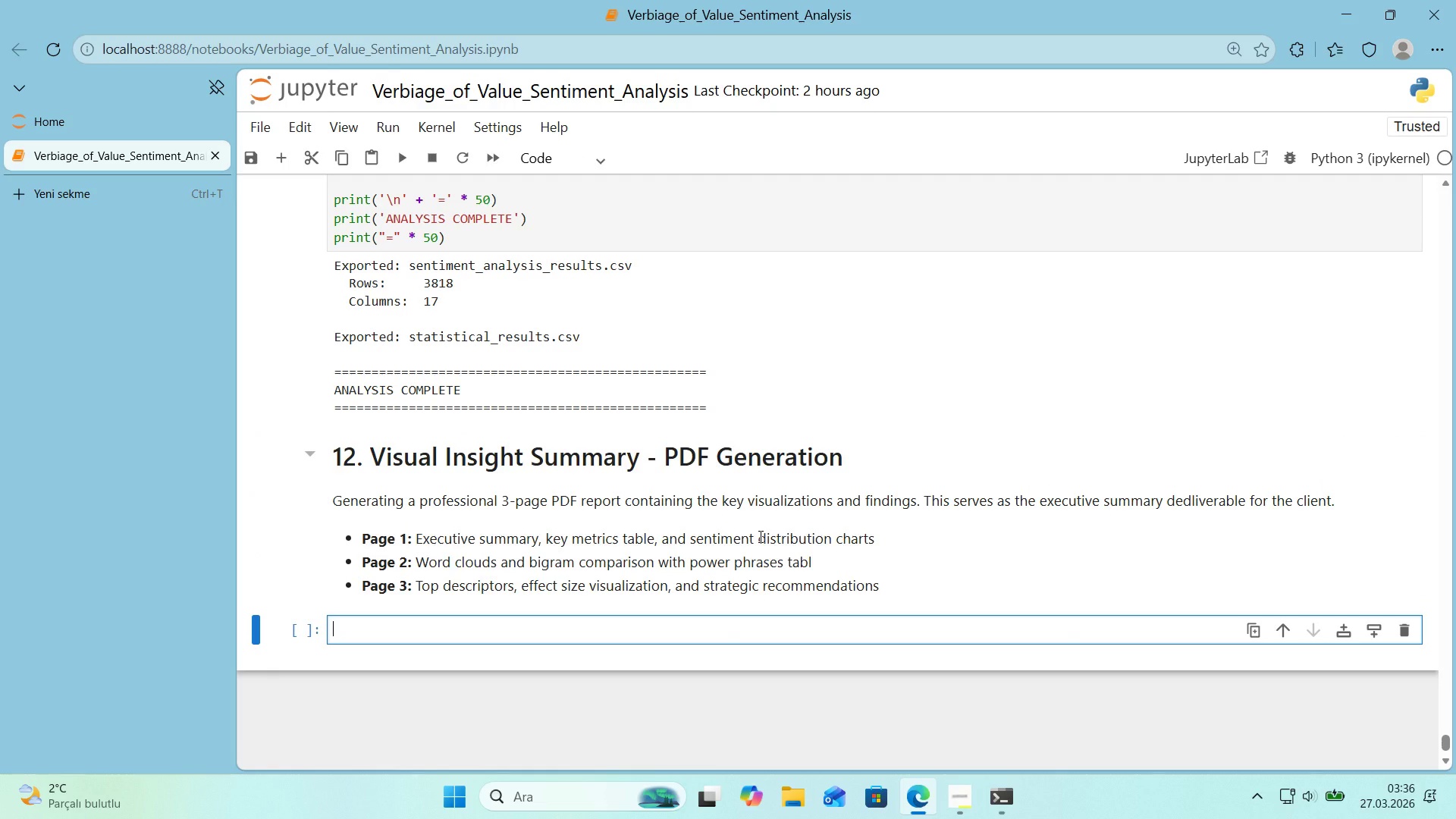 
wait(8.34)
 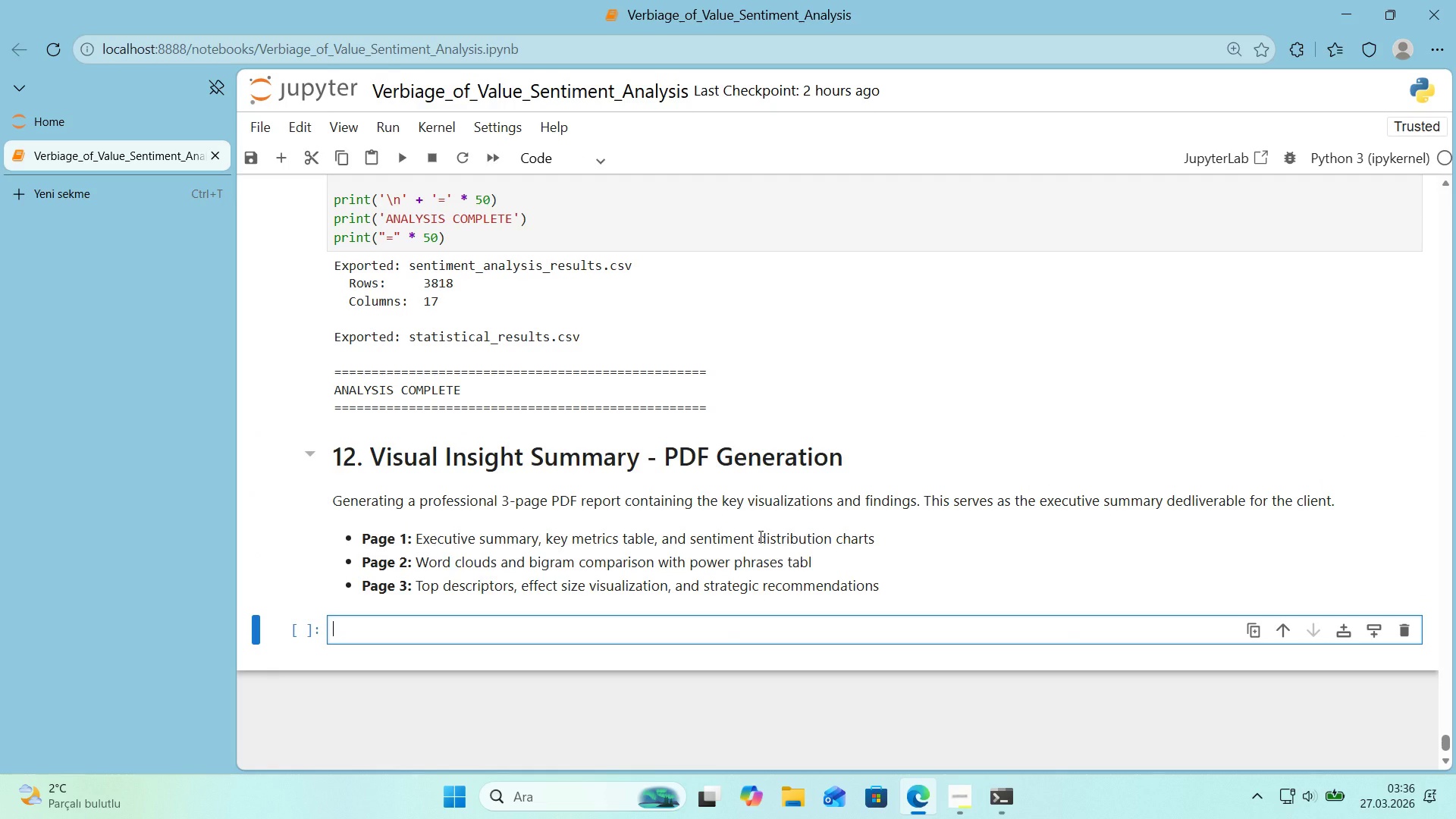 
left_click([82, 200])
 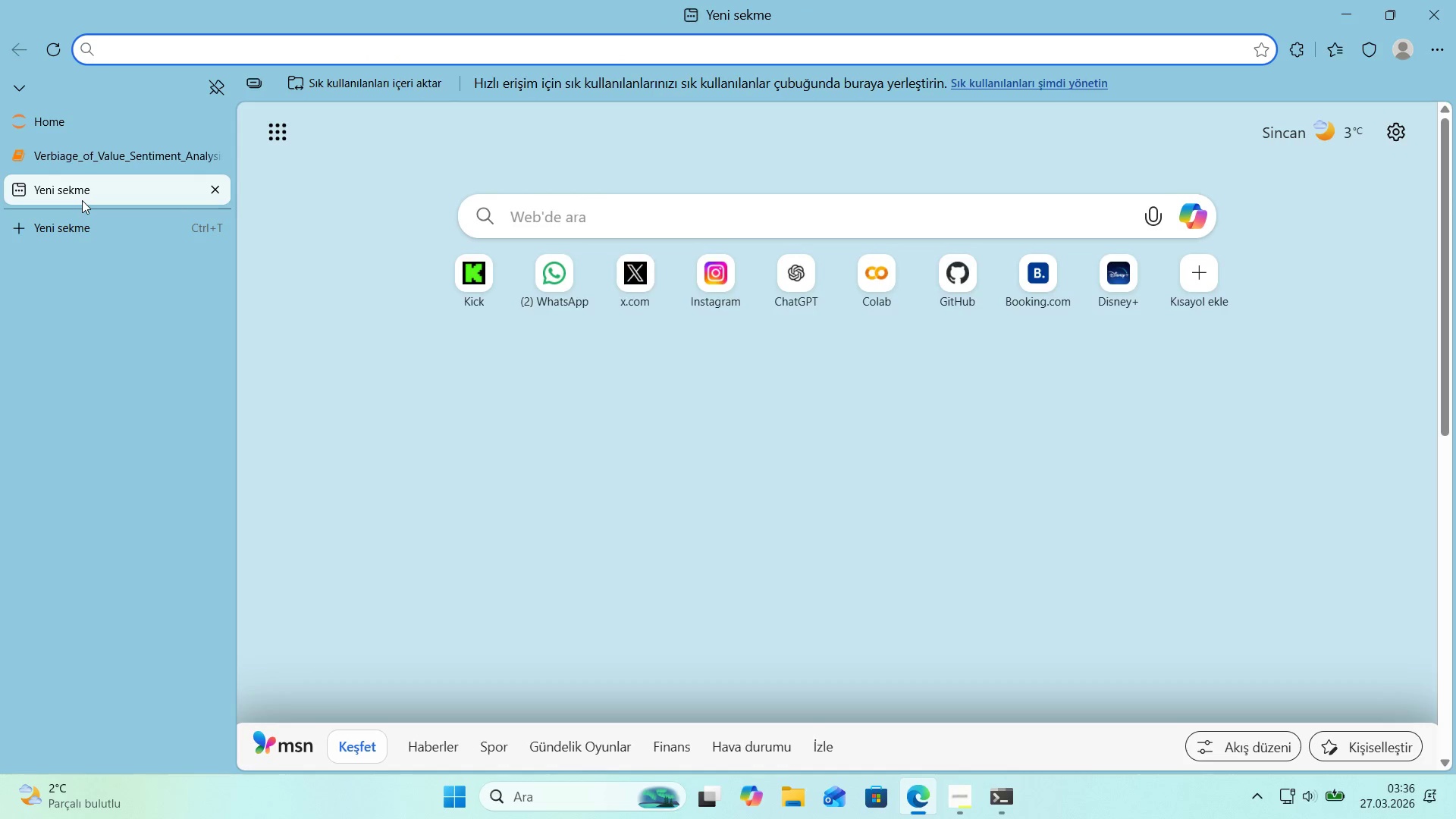 
type(reportlab table example python)
 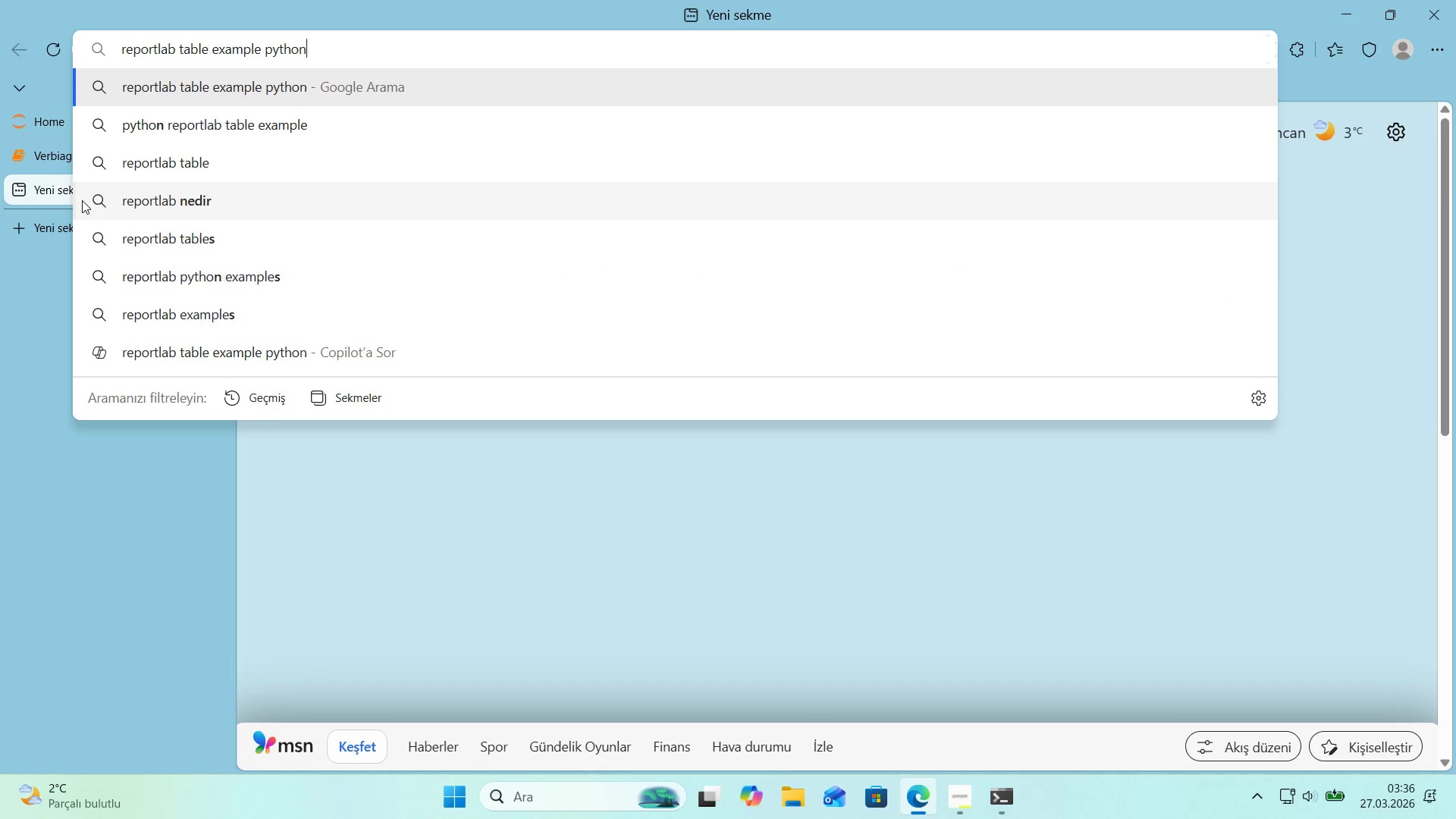 
key(Enter)
 